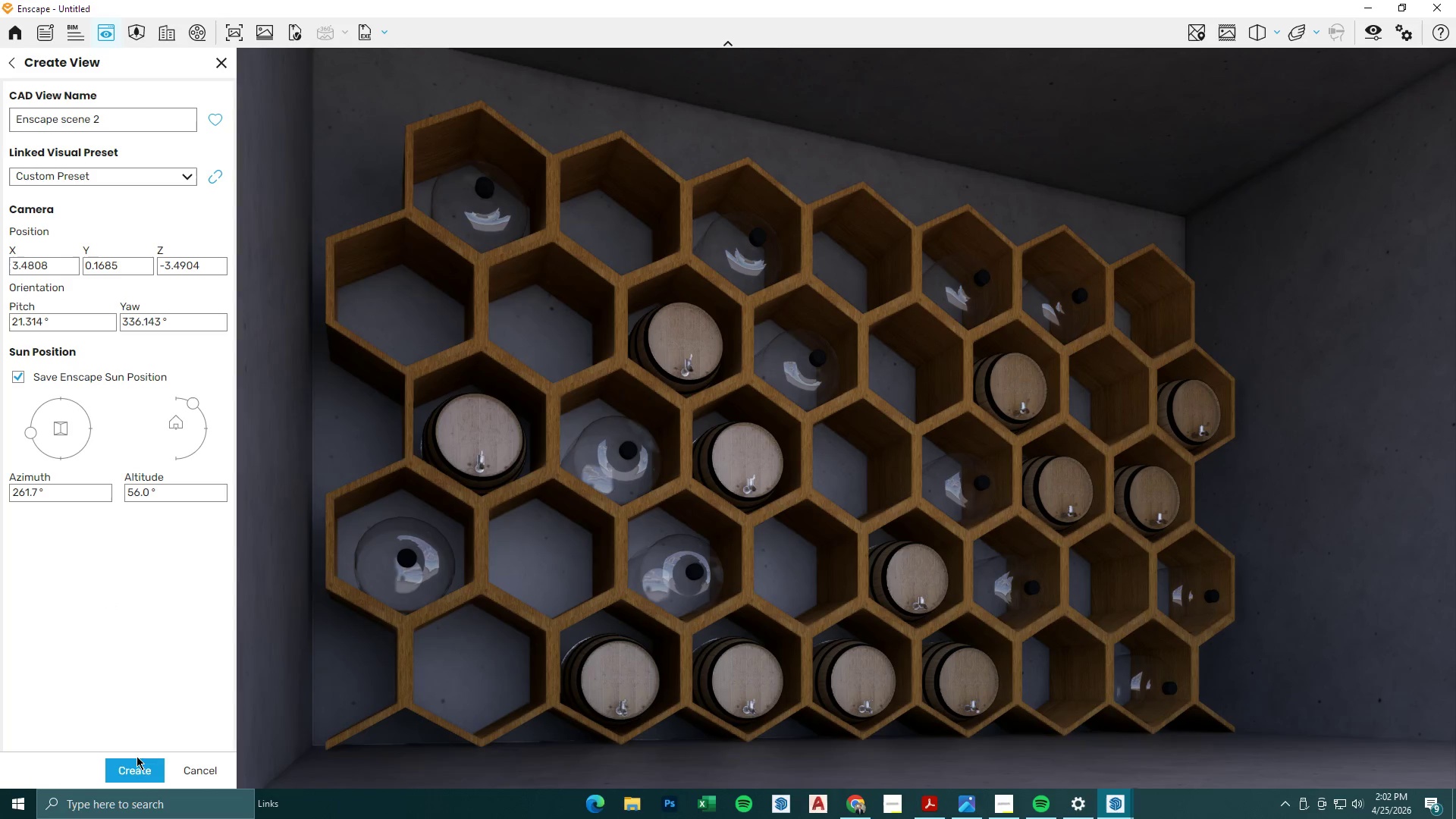 
left_click([138, 764])
 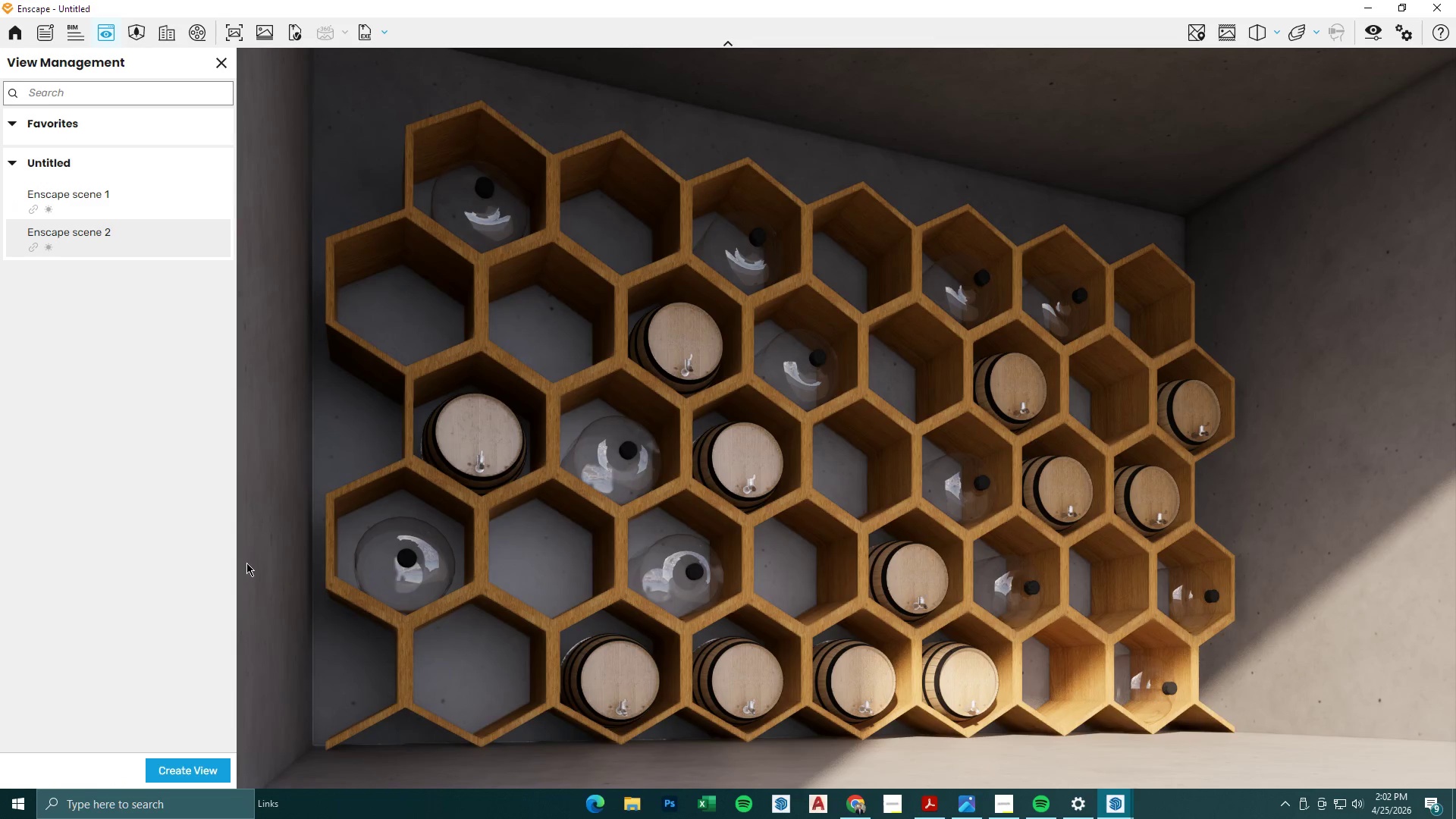 
mouse_move([102, 224])
 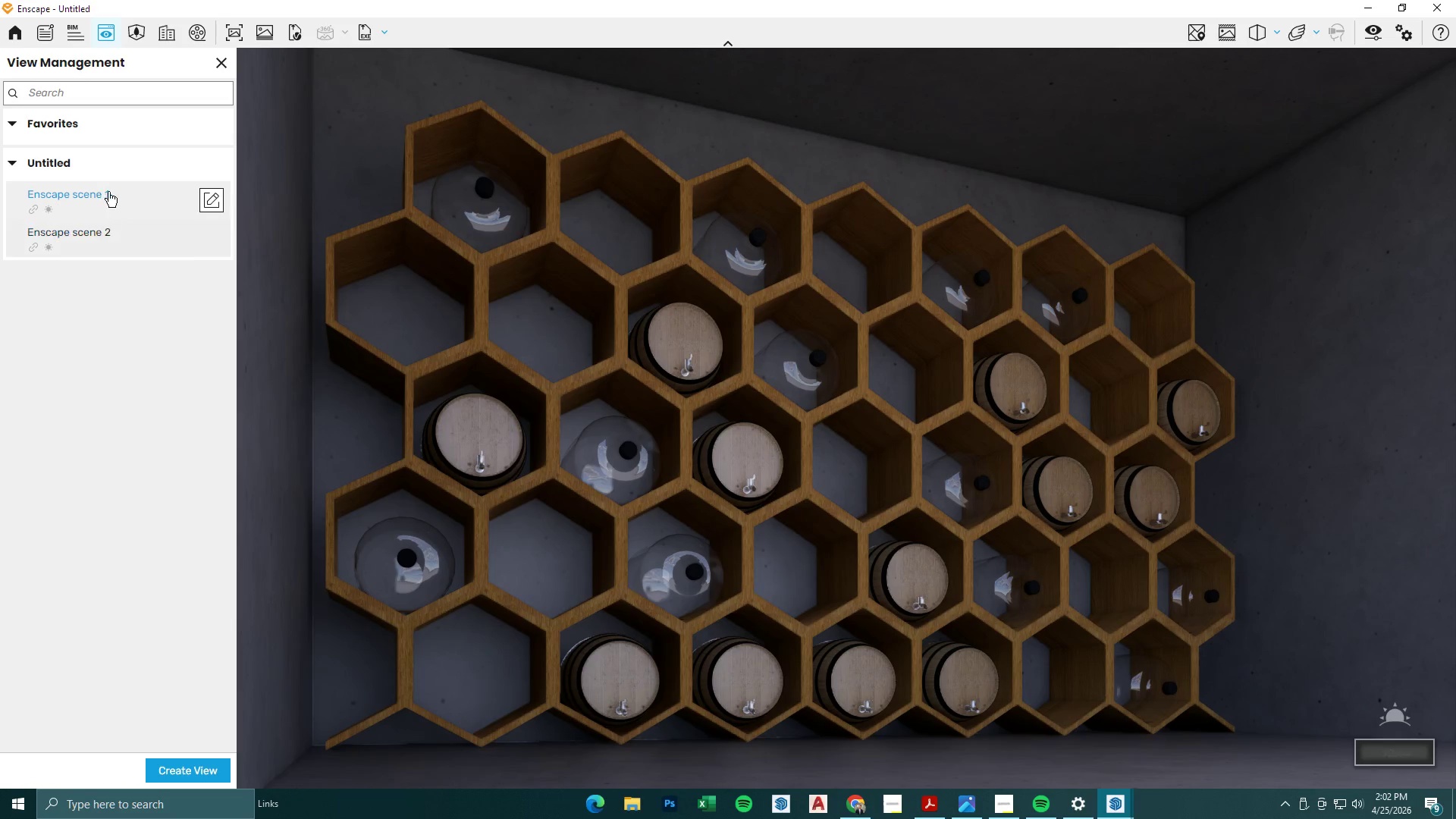 
left_click([108, 192])
 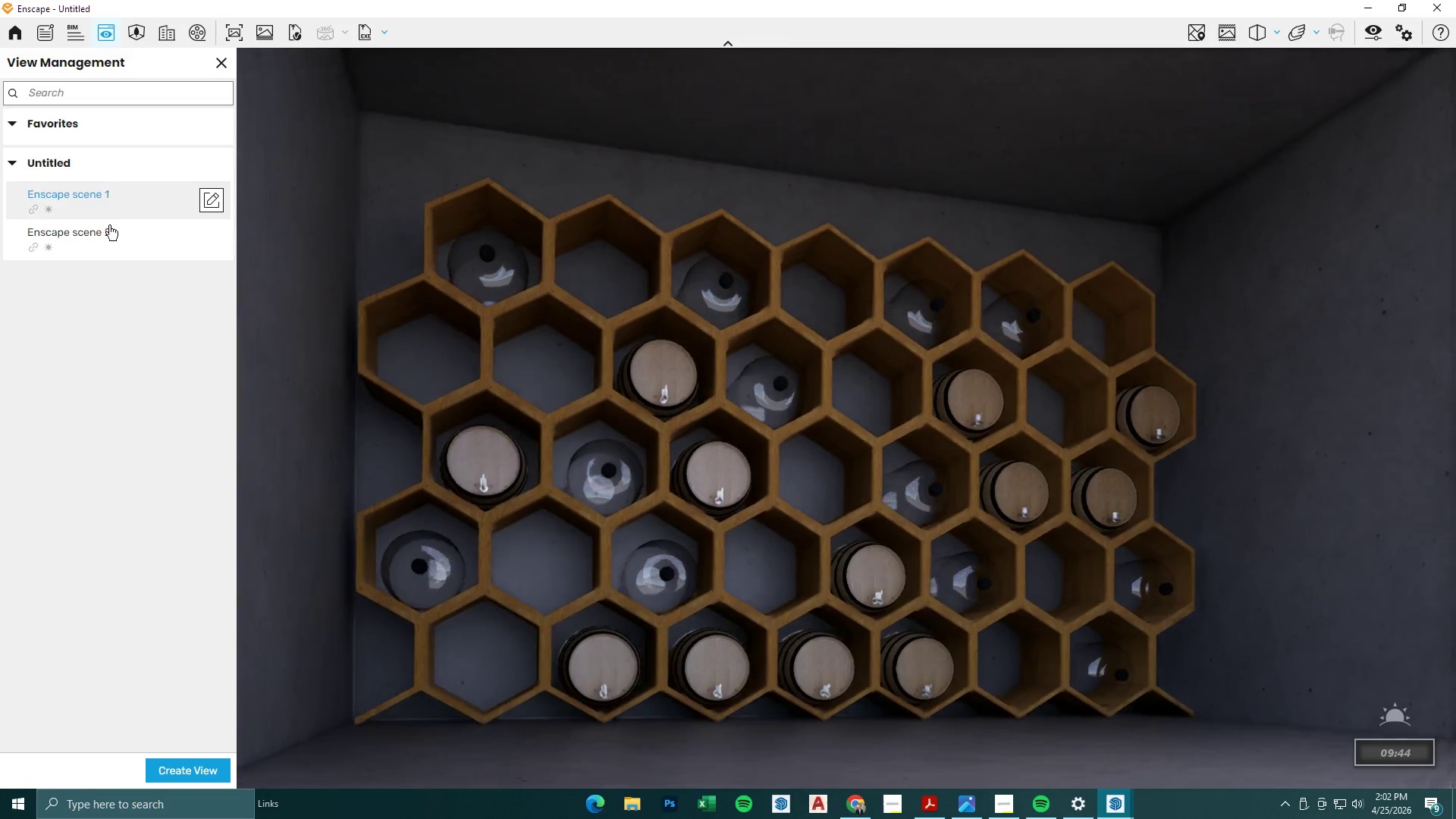 
left_click([111, 243])
 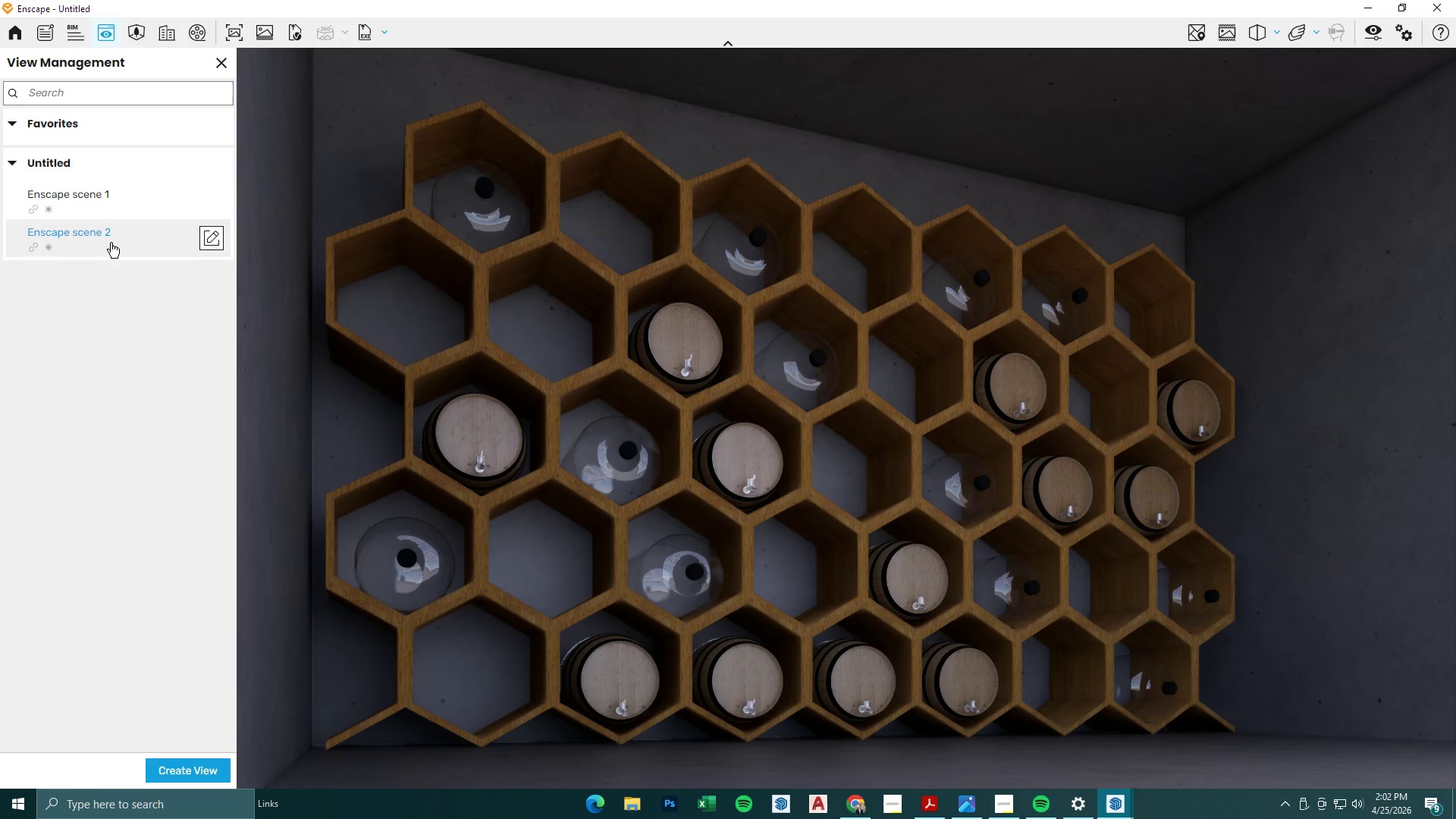 
wait(16.66)
 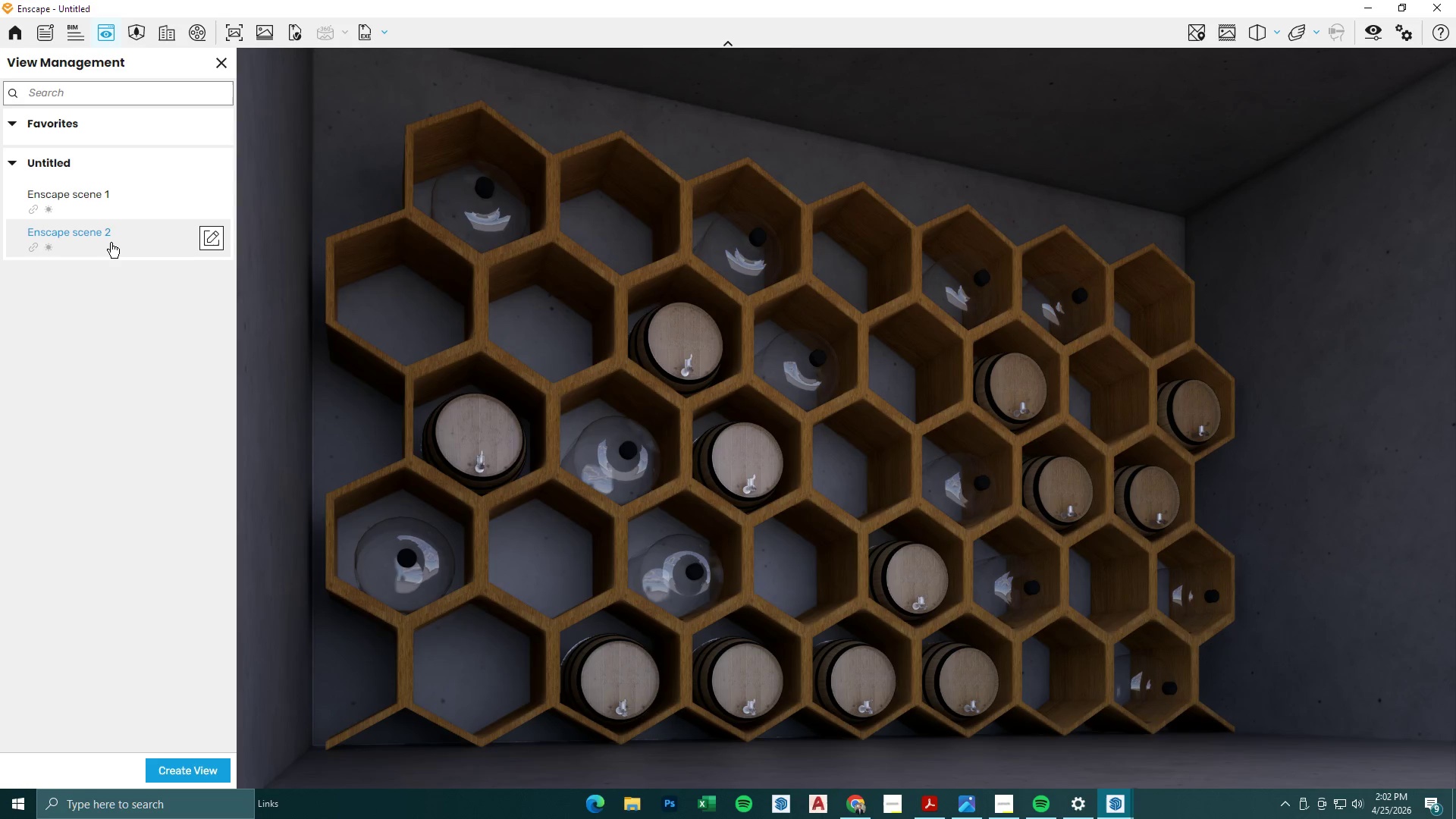 
left_click([1366, 4])
 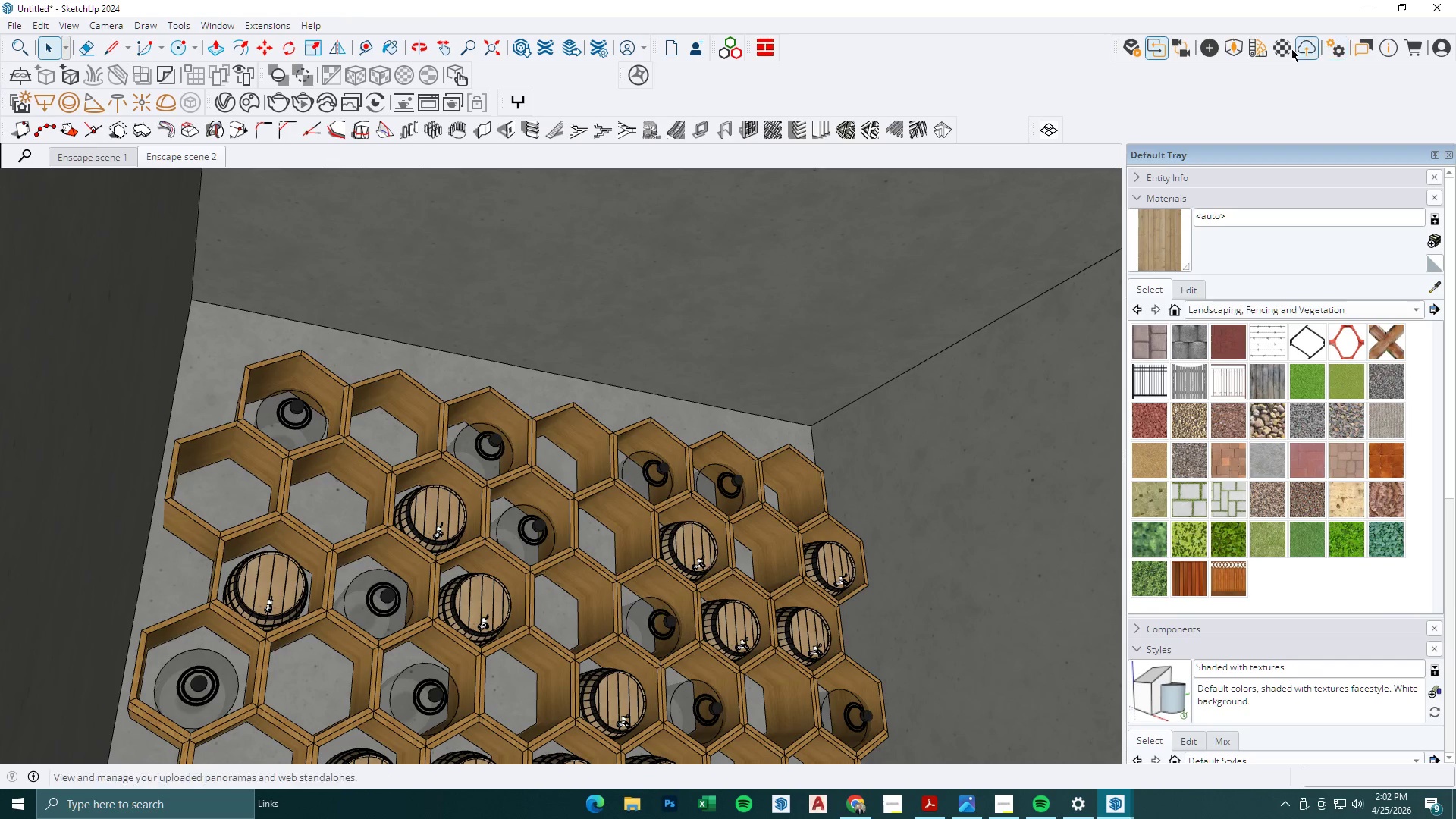 
wait(6.28)
 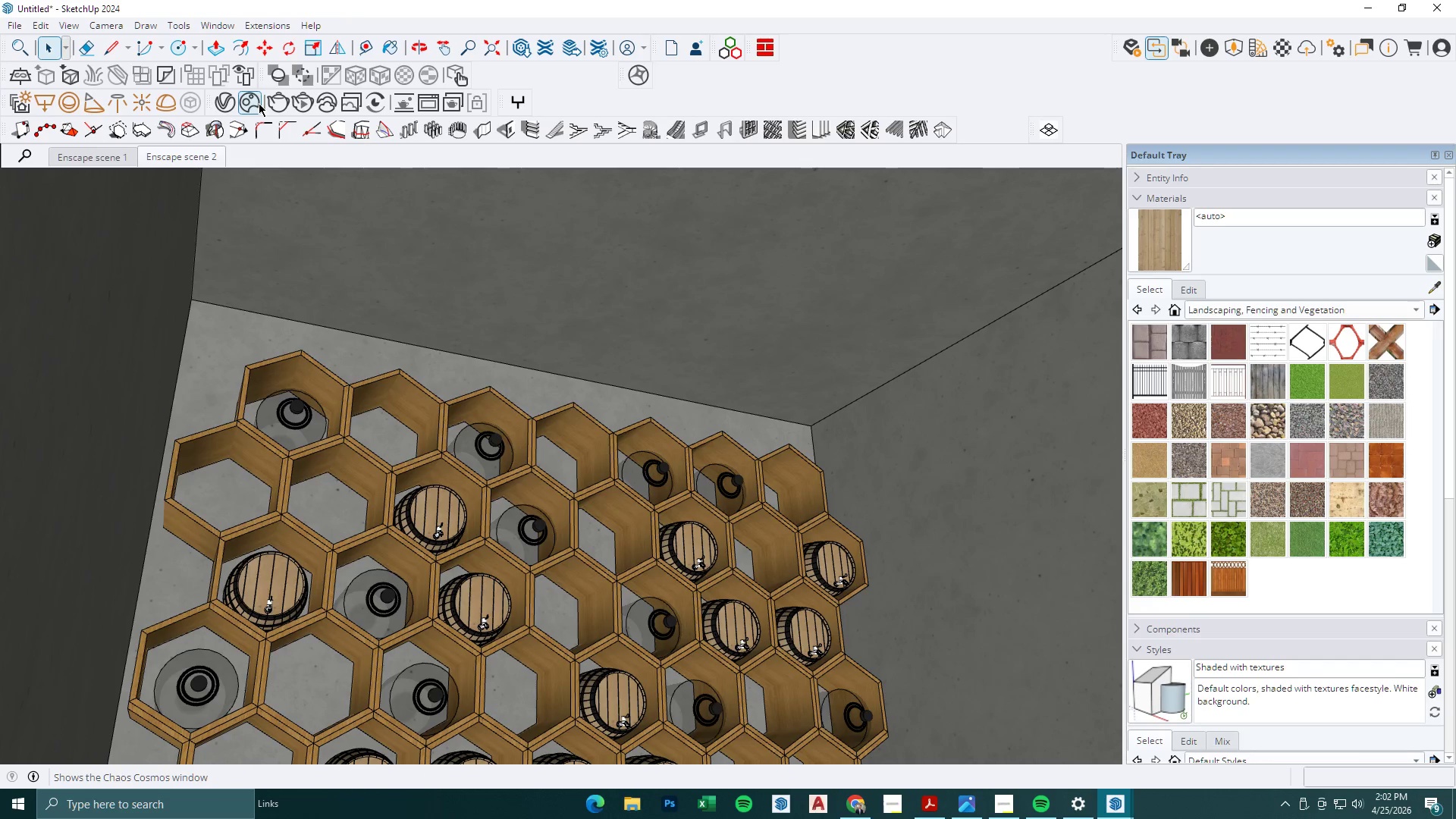 
mouse_move([1244, 49])
 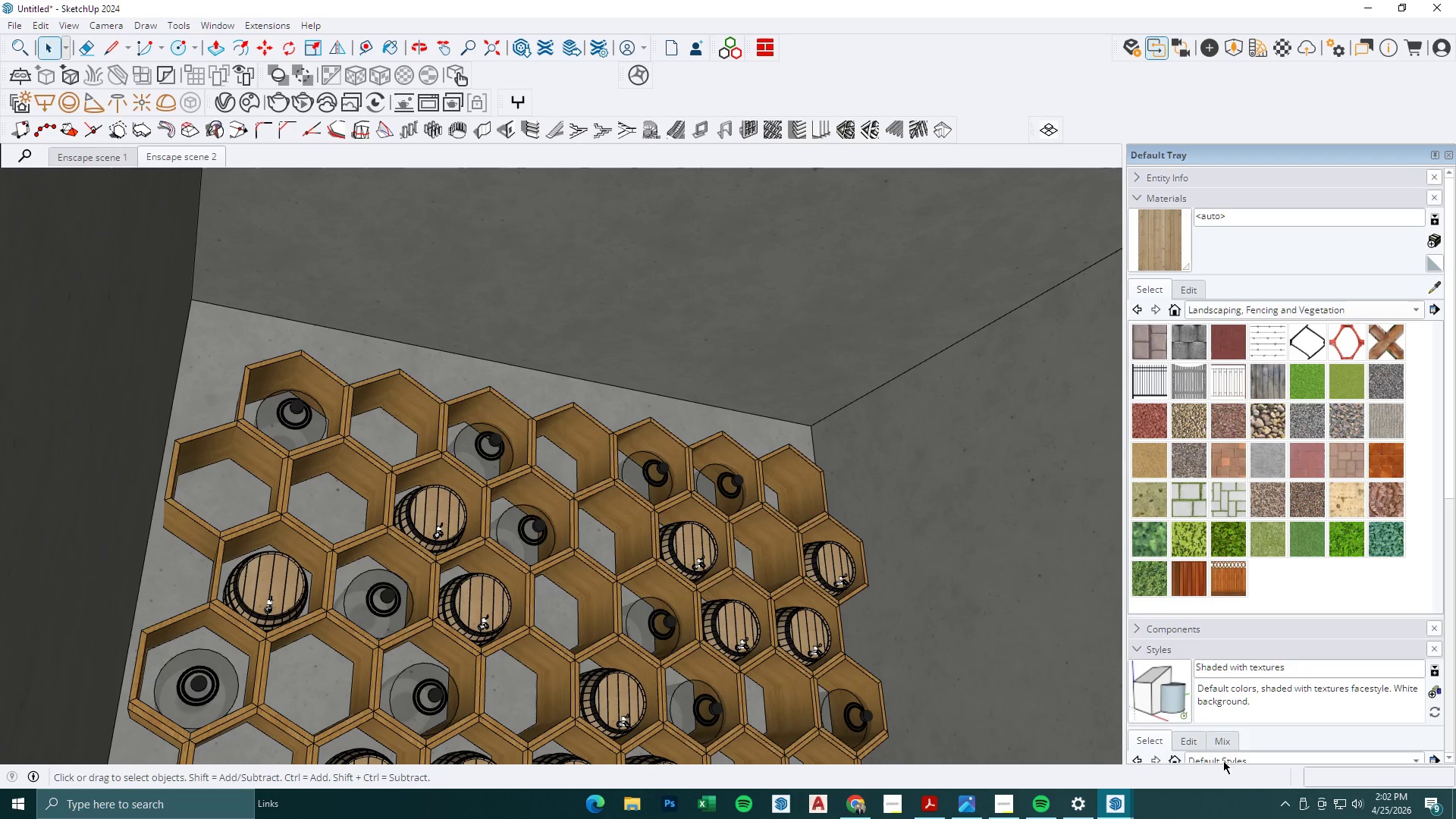 
left_click([1126, 806])
 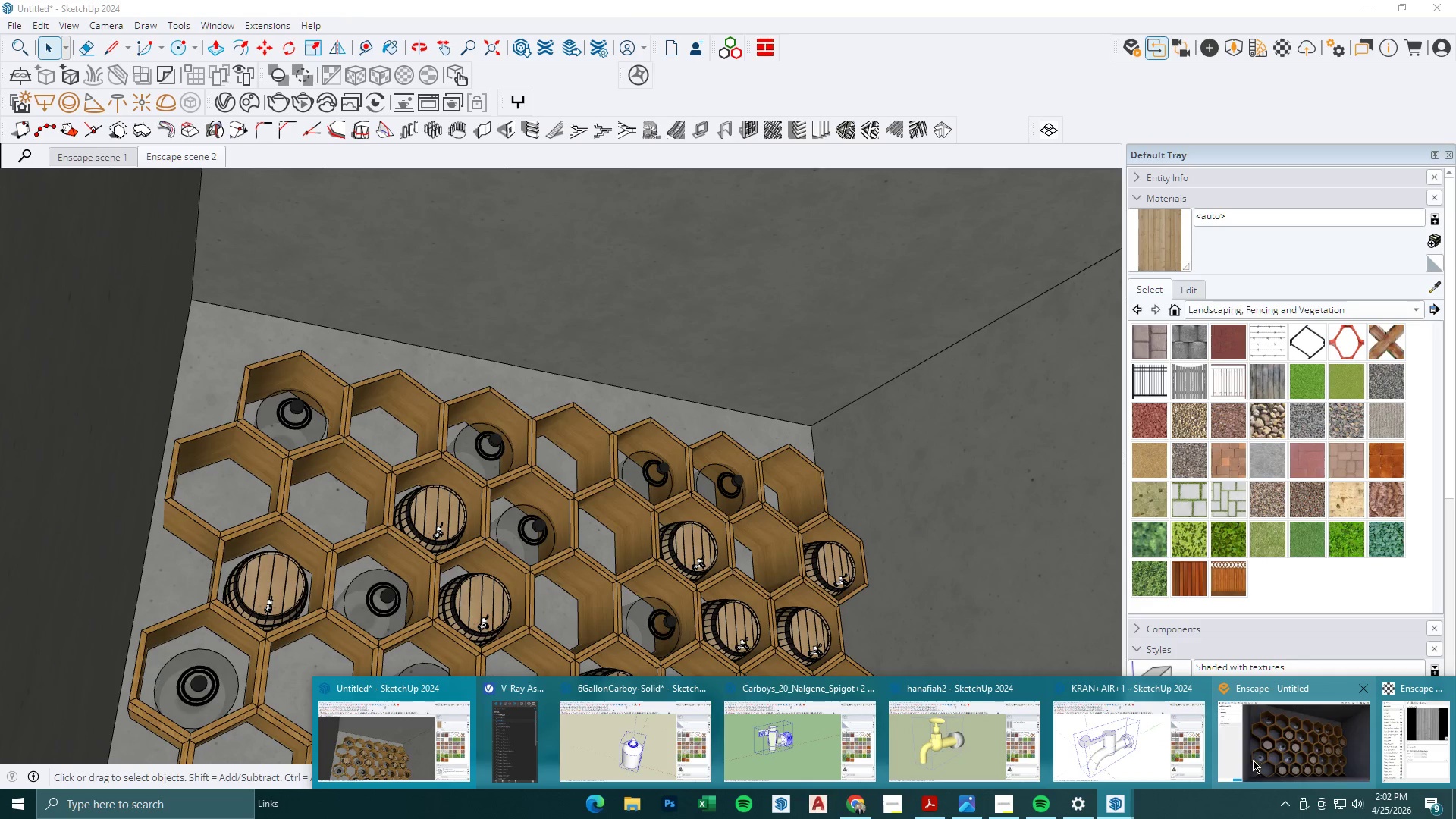 
left_click([1268, 752])
 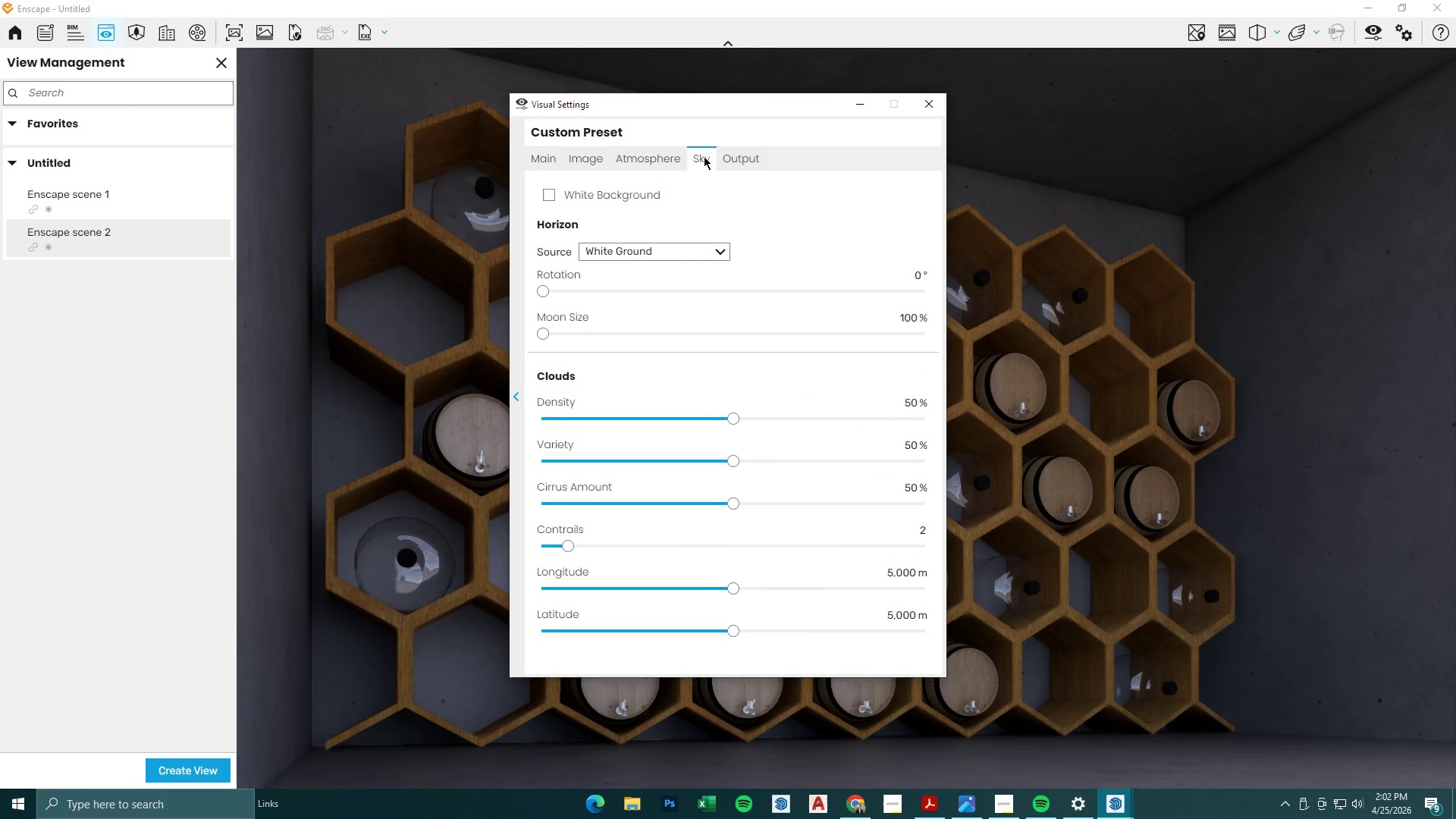 
double_click([651, 249])
 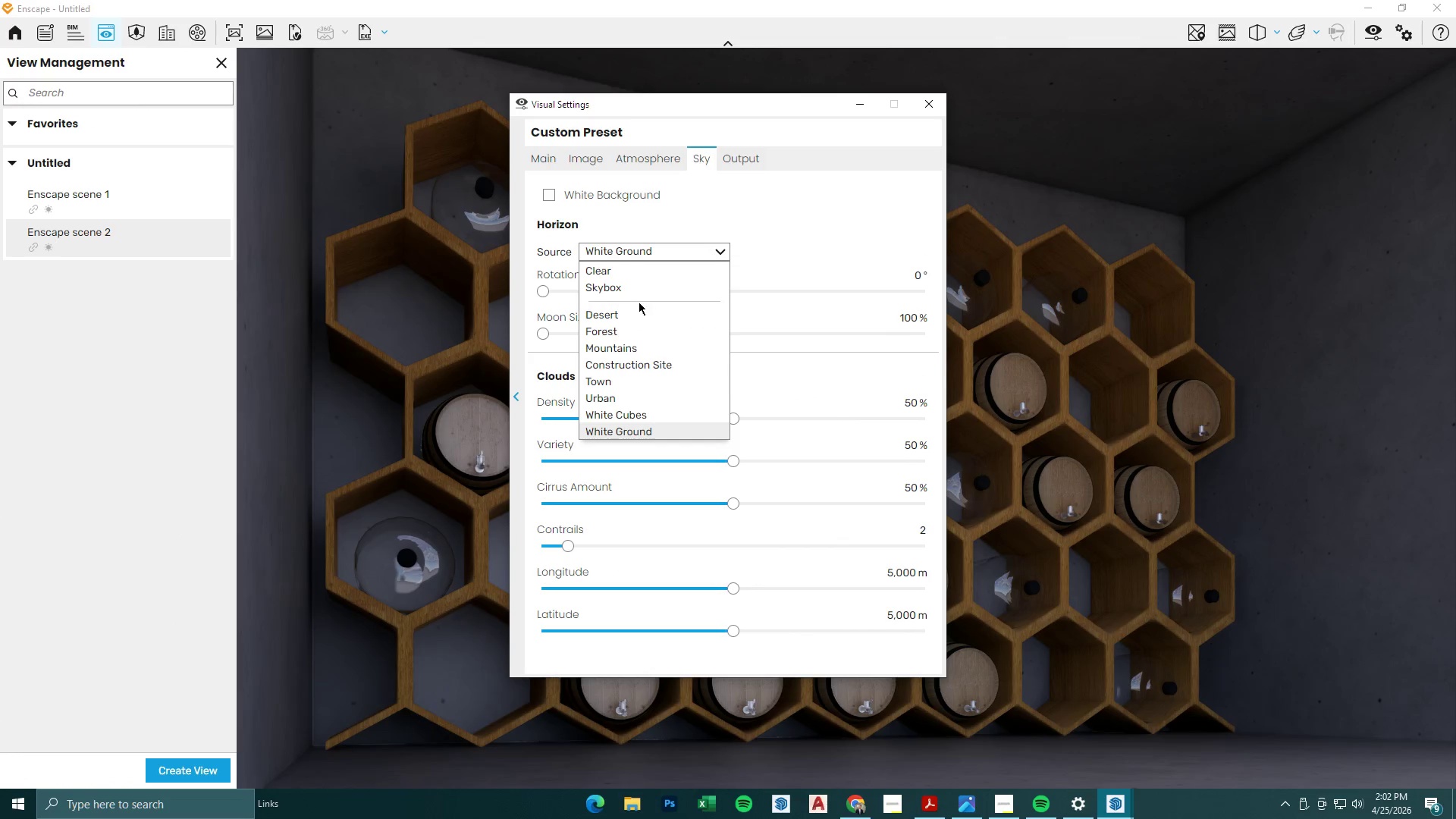 
left_click([635, 290])
 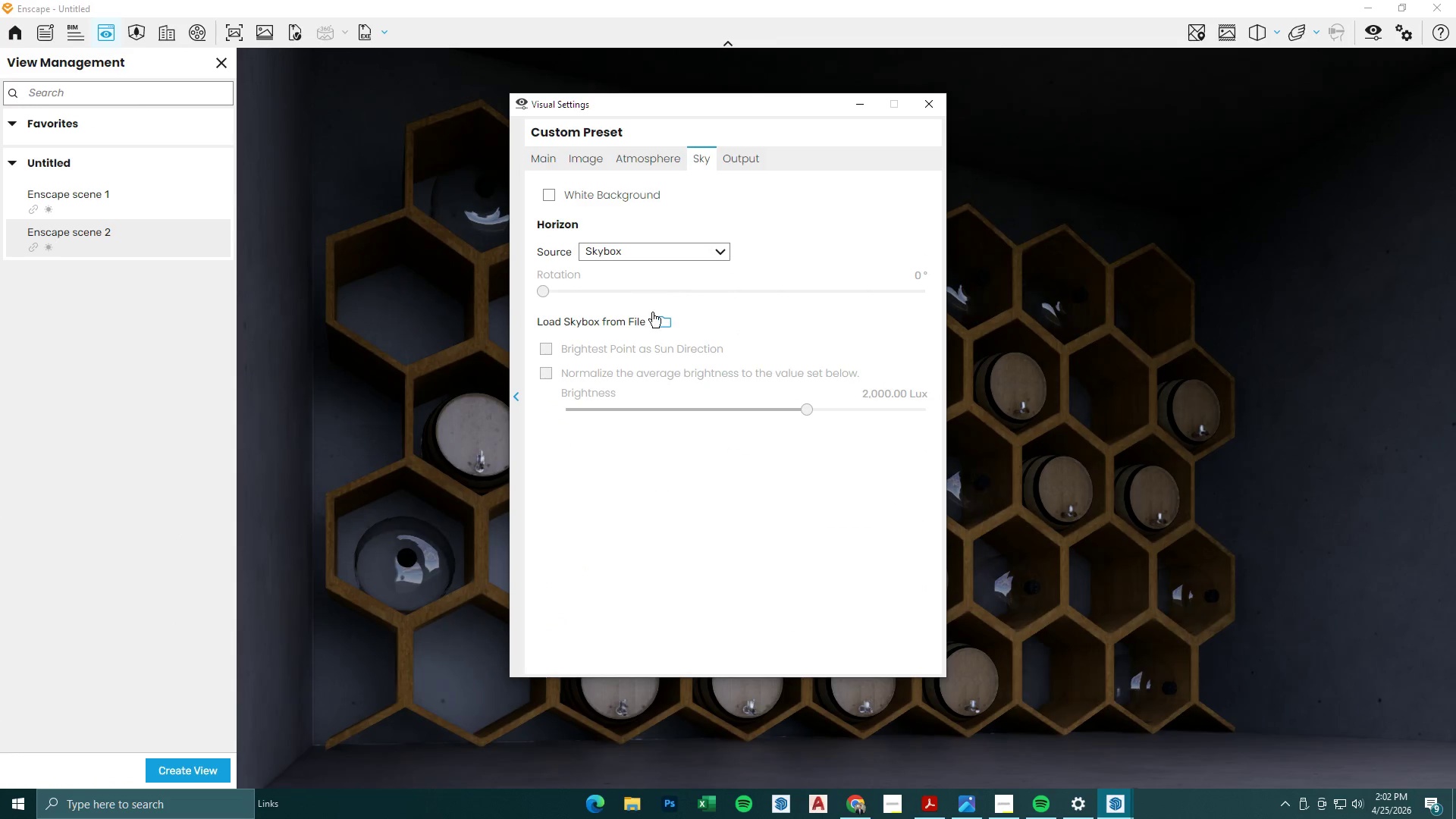 
left_click([664, 321])
 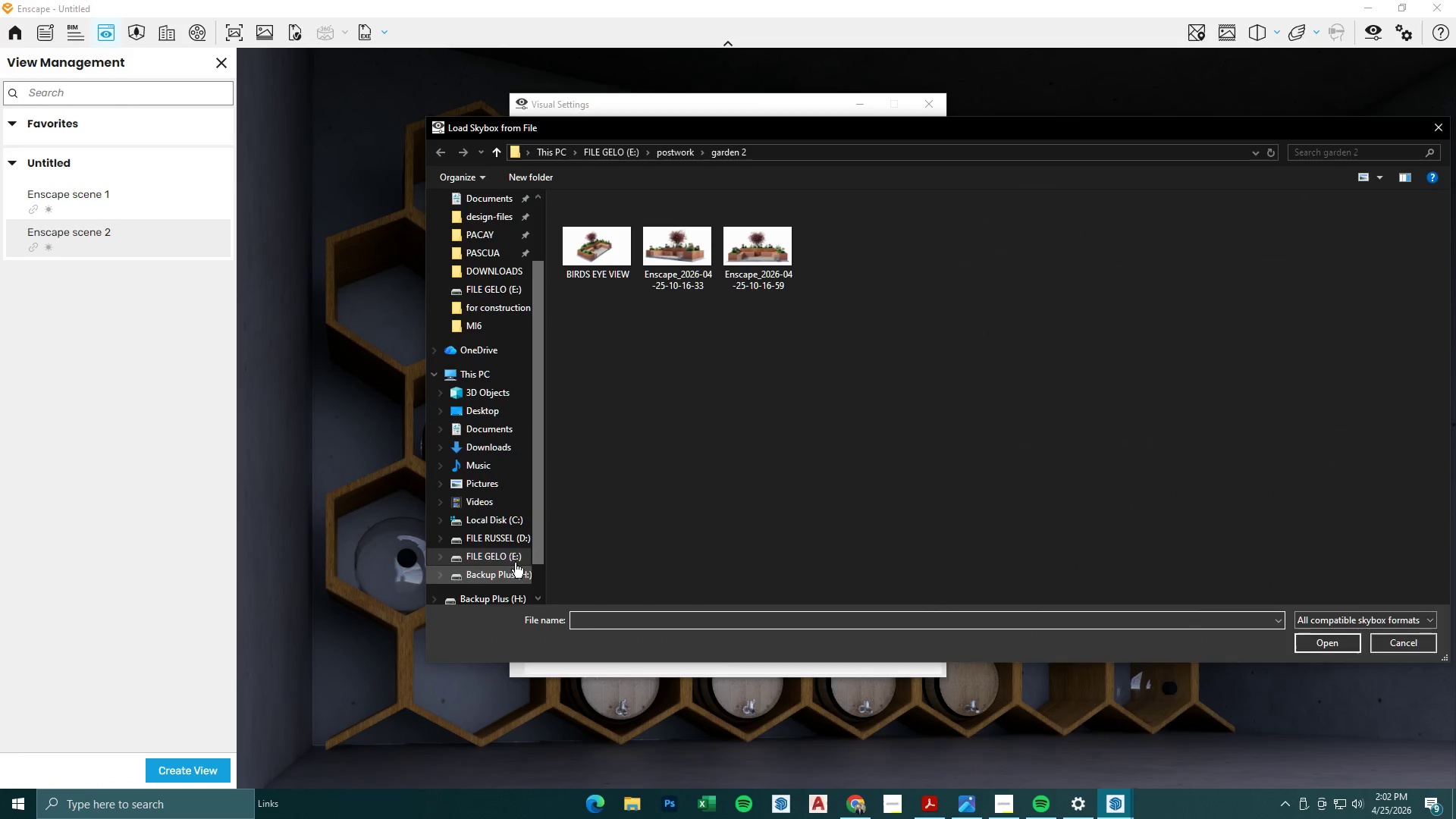 
double_click([626, 401])
 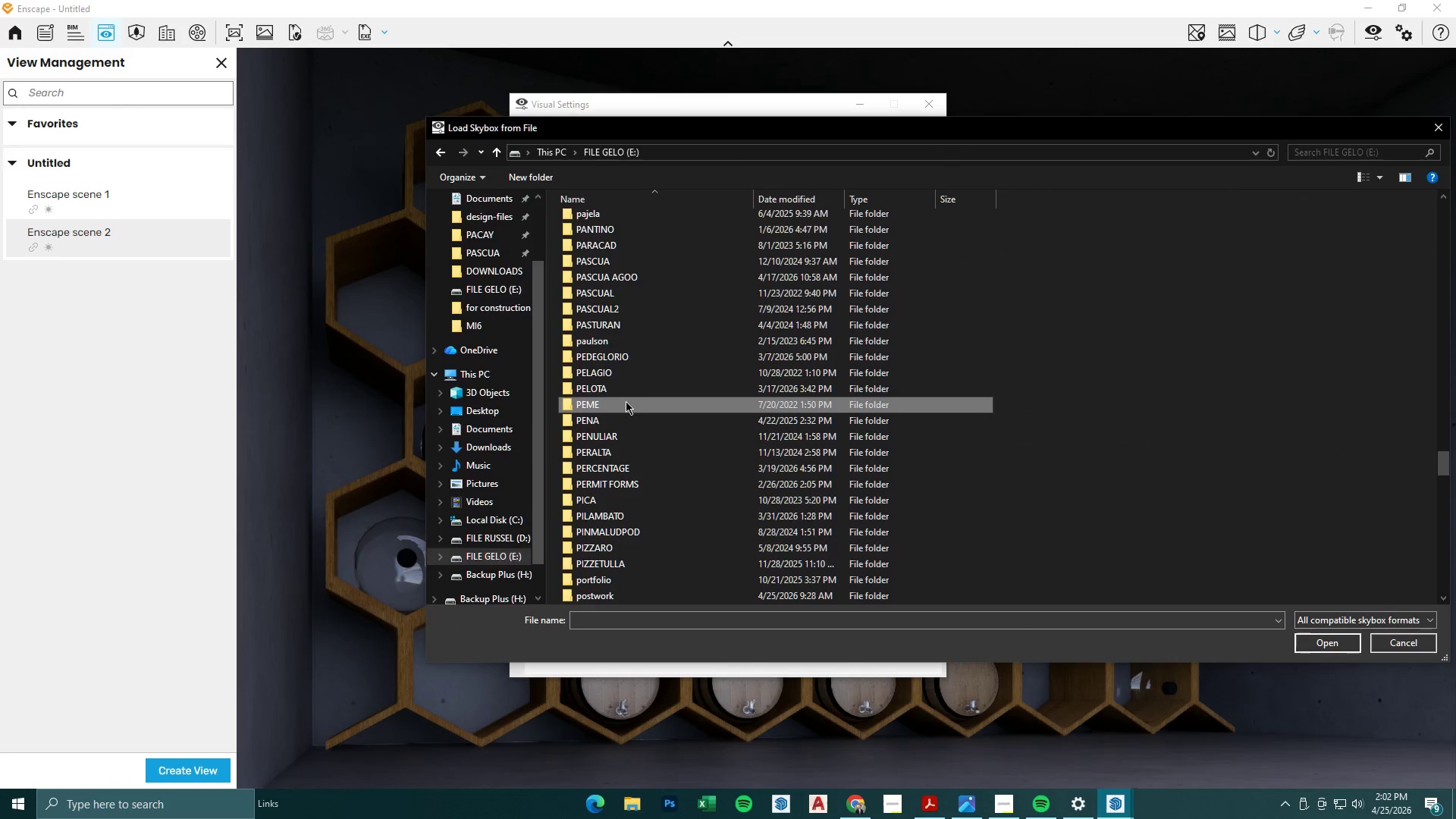 
triple_click([634, 341])
 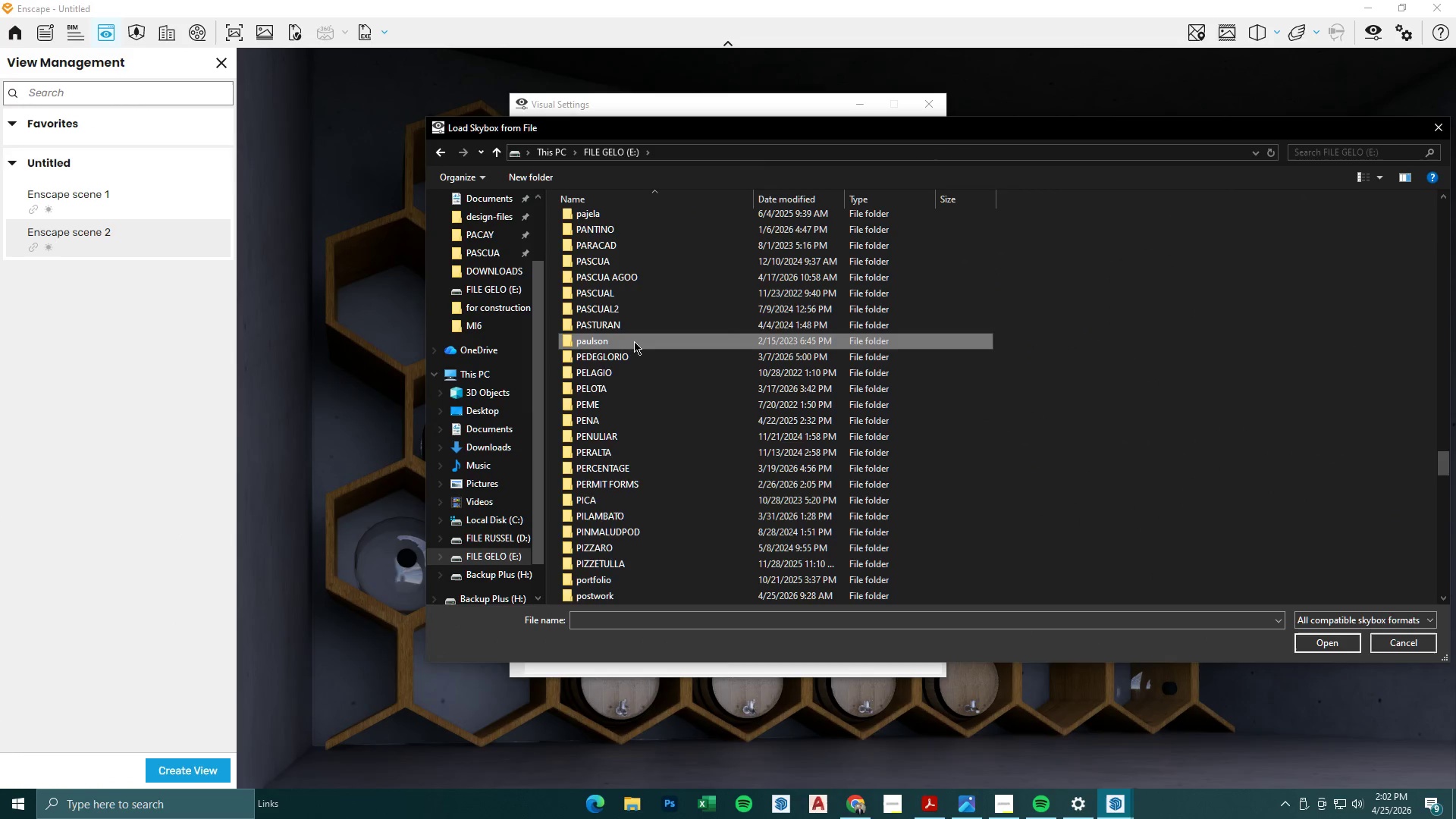 
key(H)
 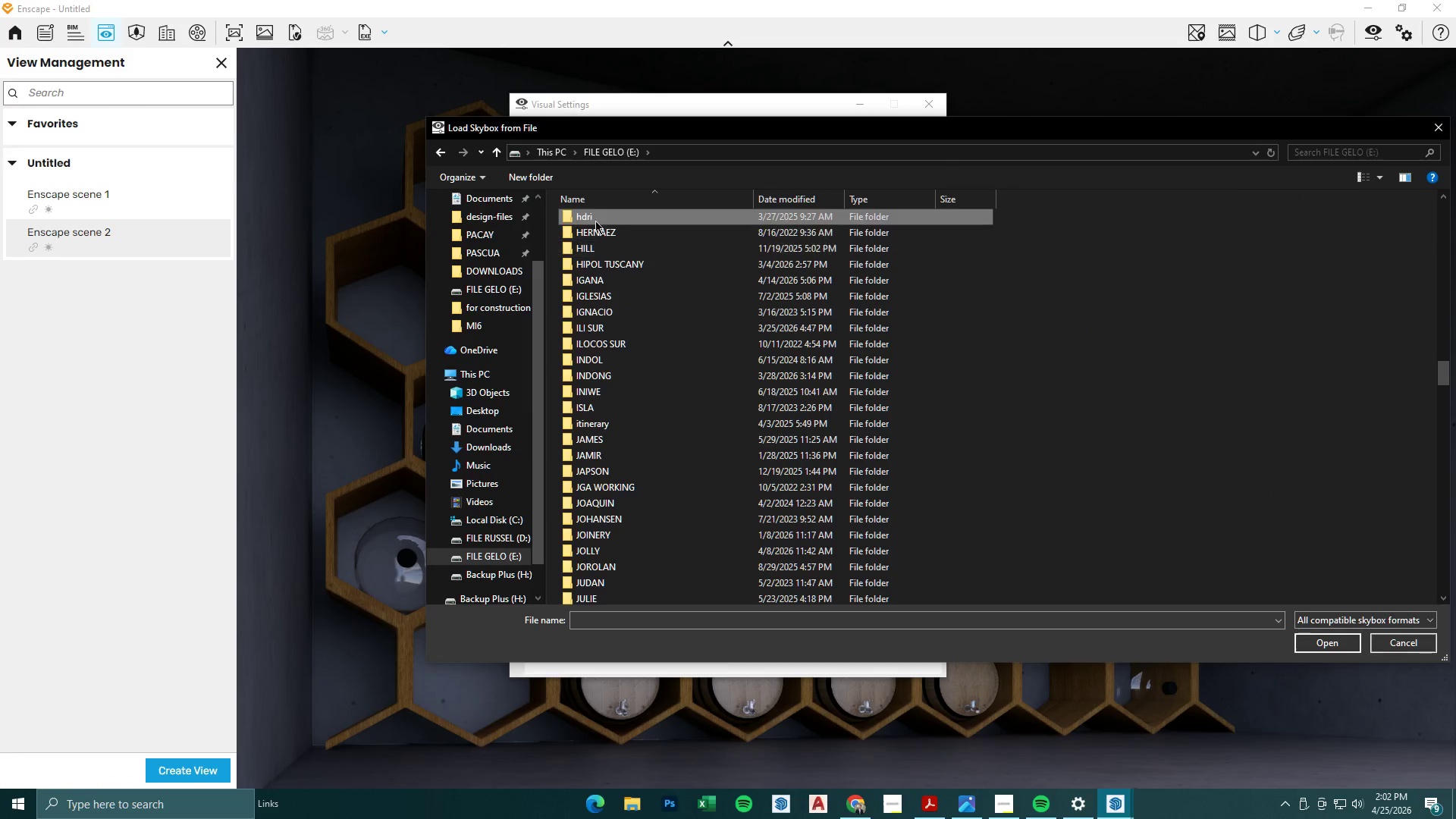 
double_click([595, 218])
 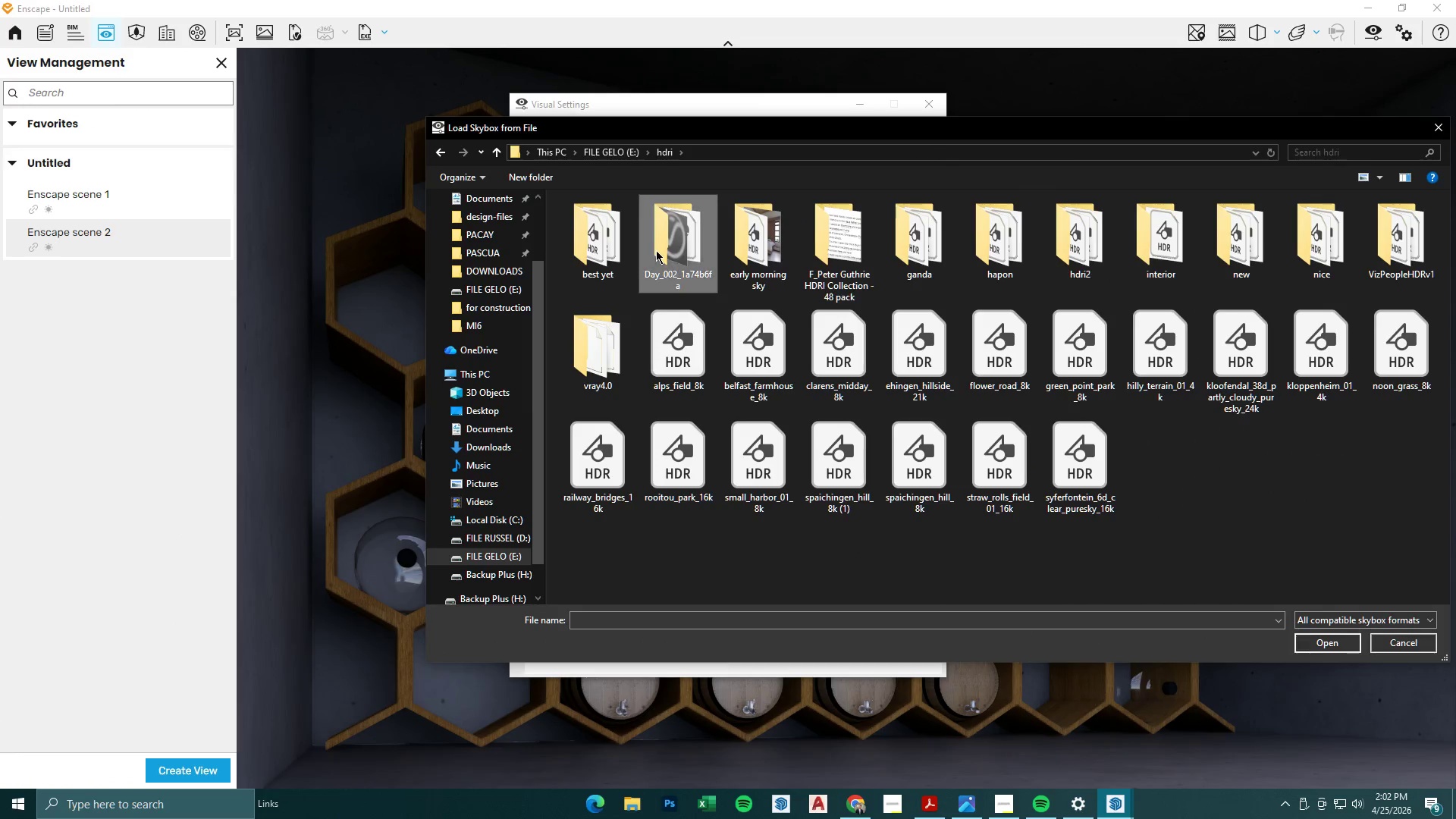 
double_click([625, 242])
 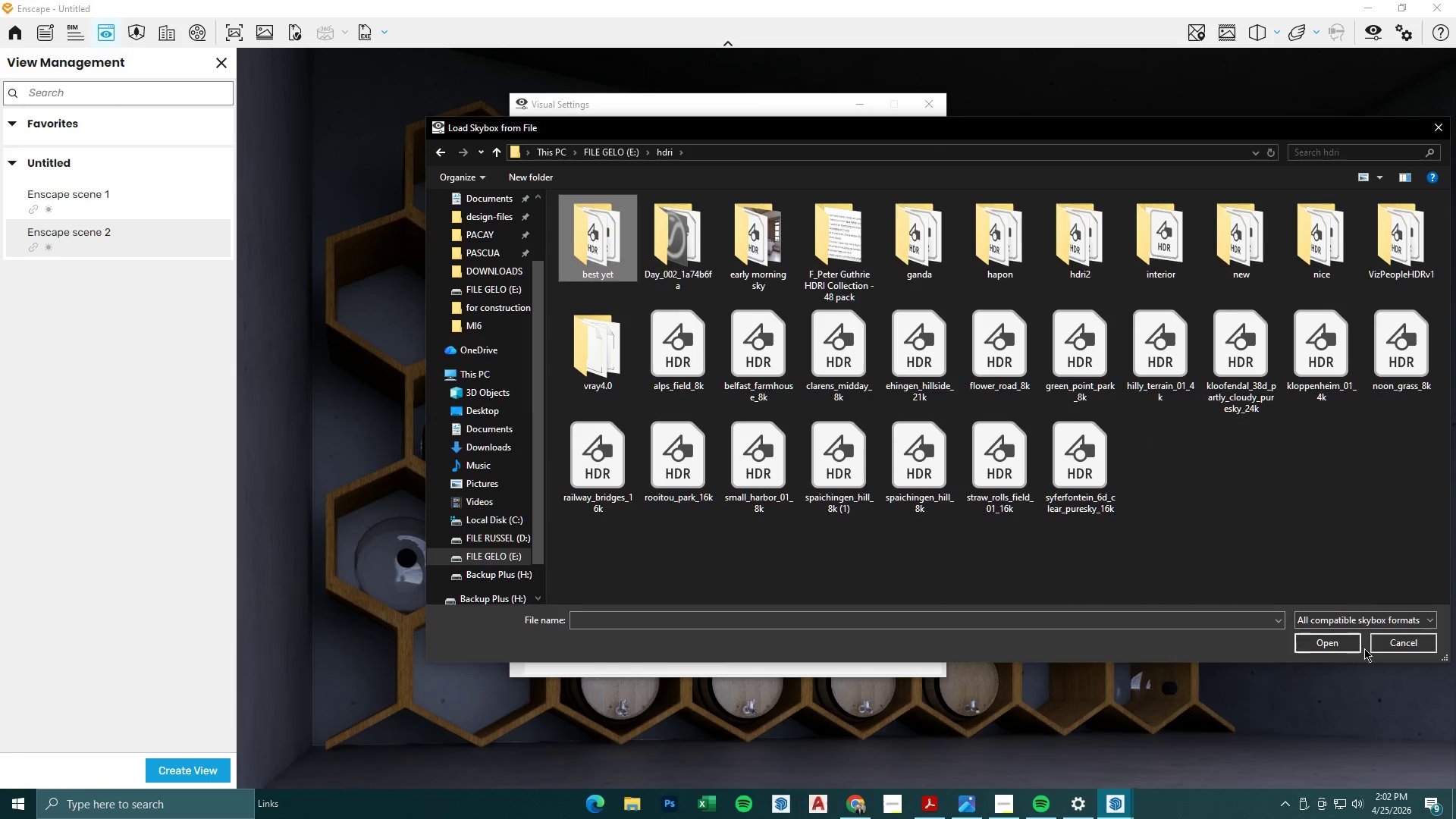 
left_click([1396, 642])
 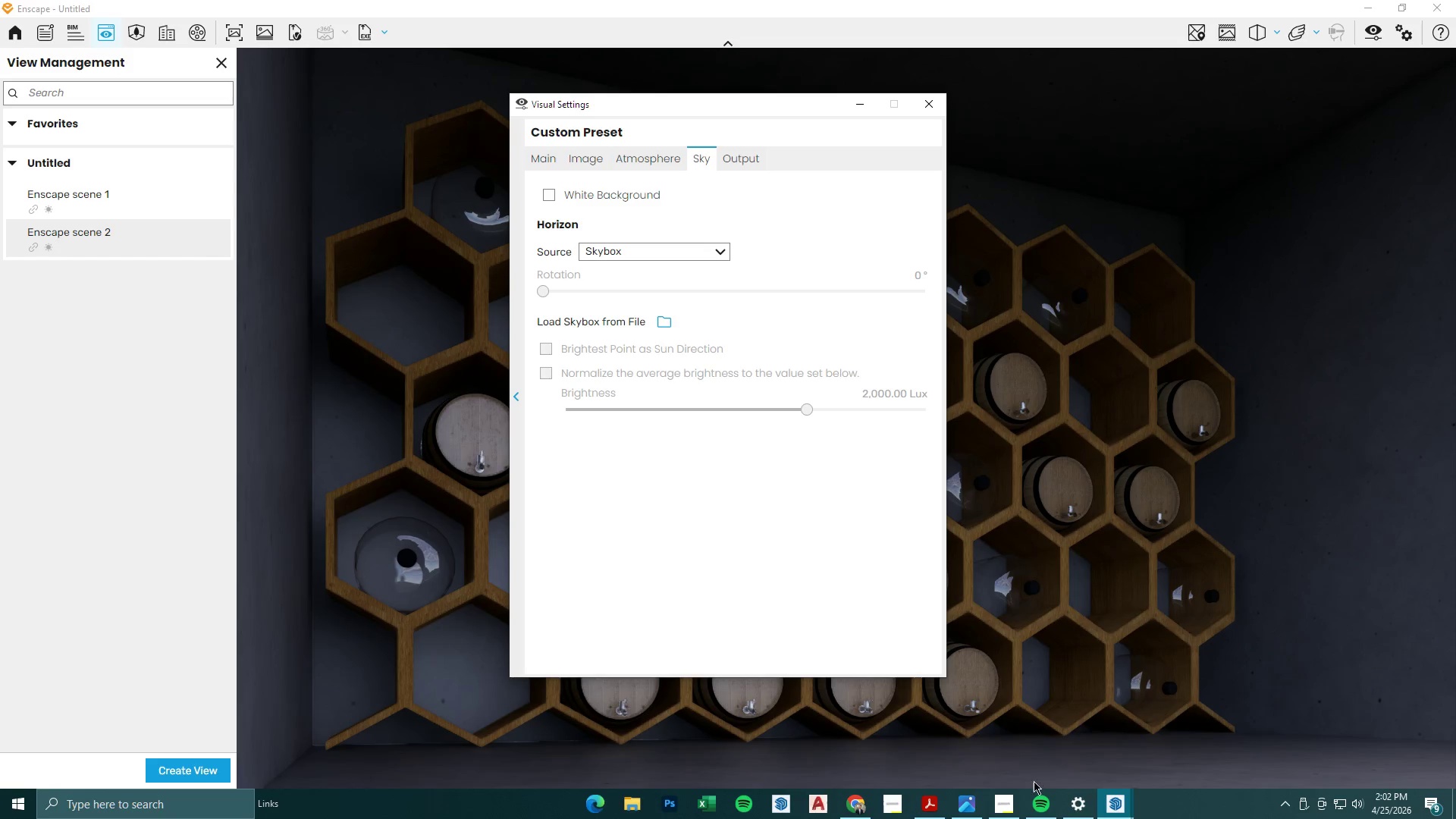 
left_click([1125, 807])
 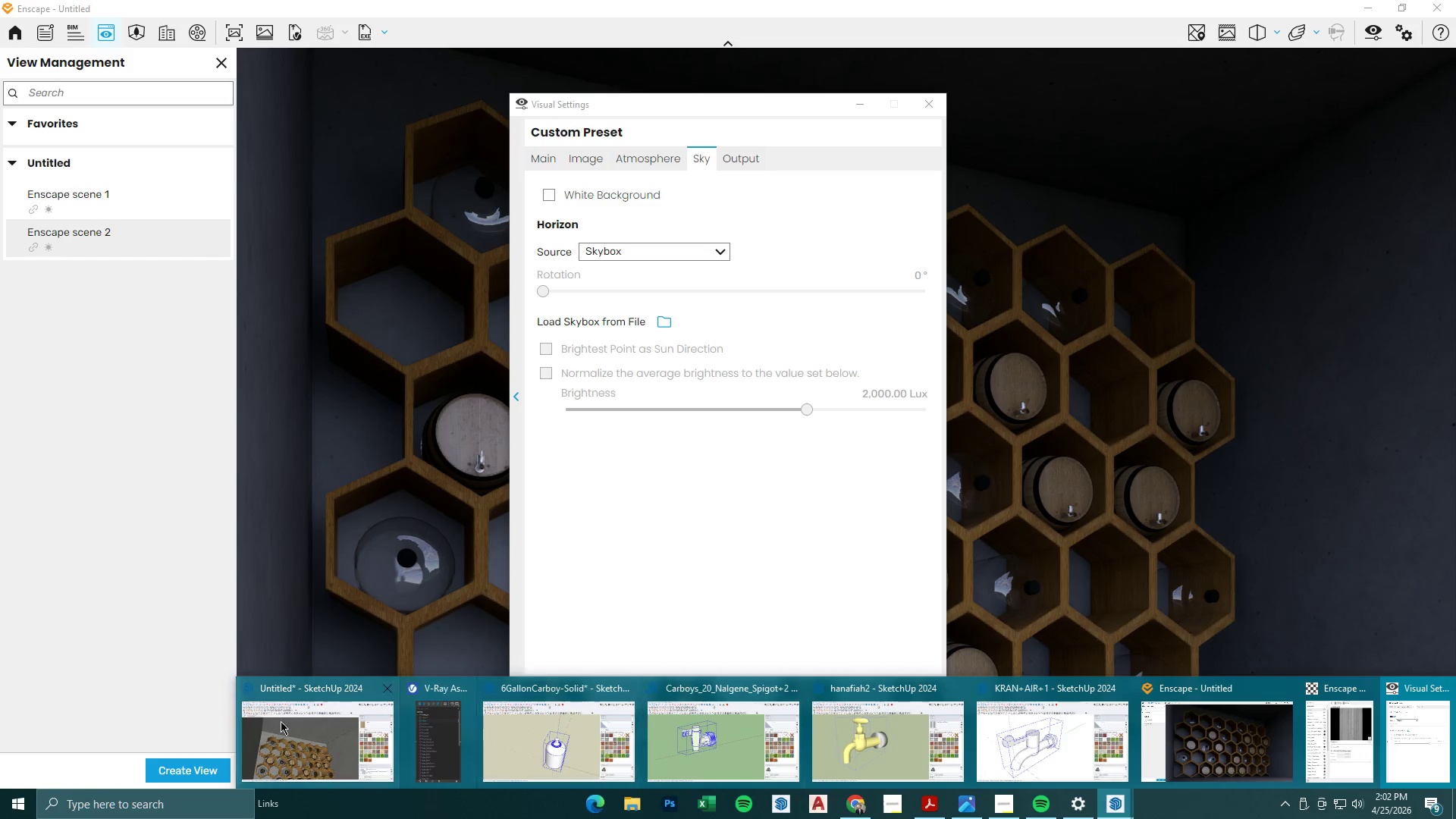 
left_click([278, 741])
 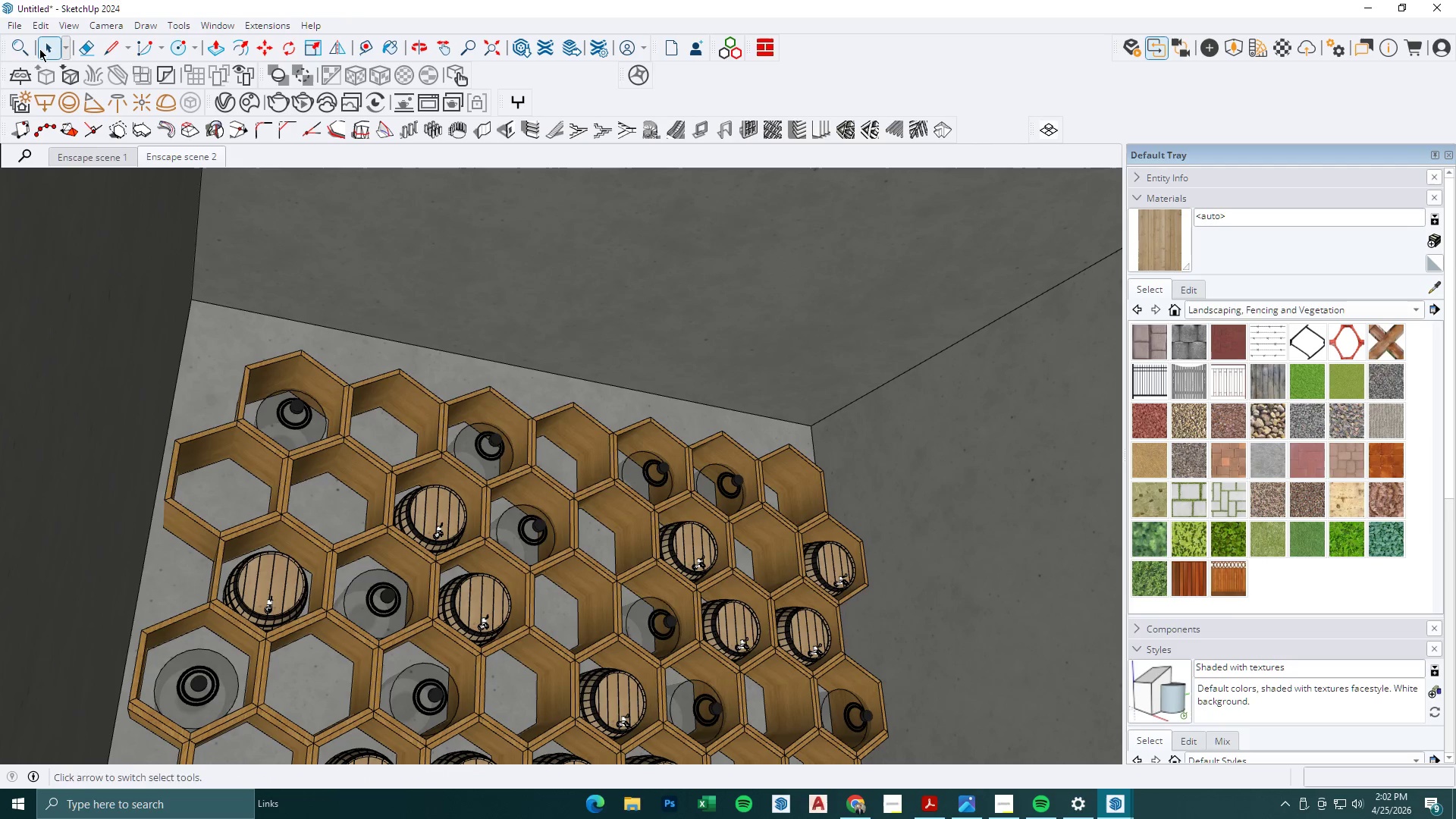 
left_click([11, 21])
 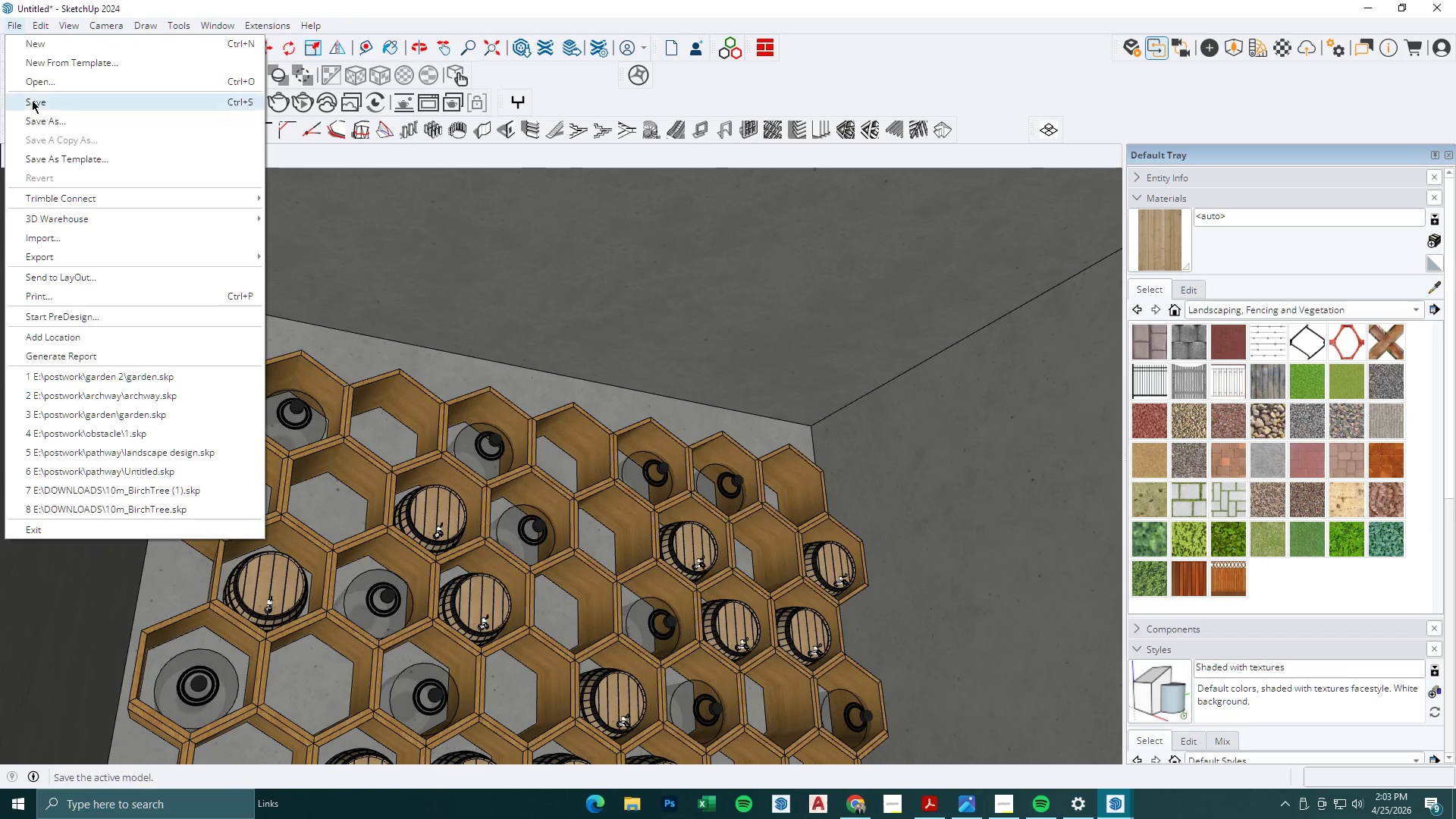 
left_click([36, 116])
 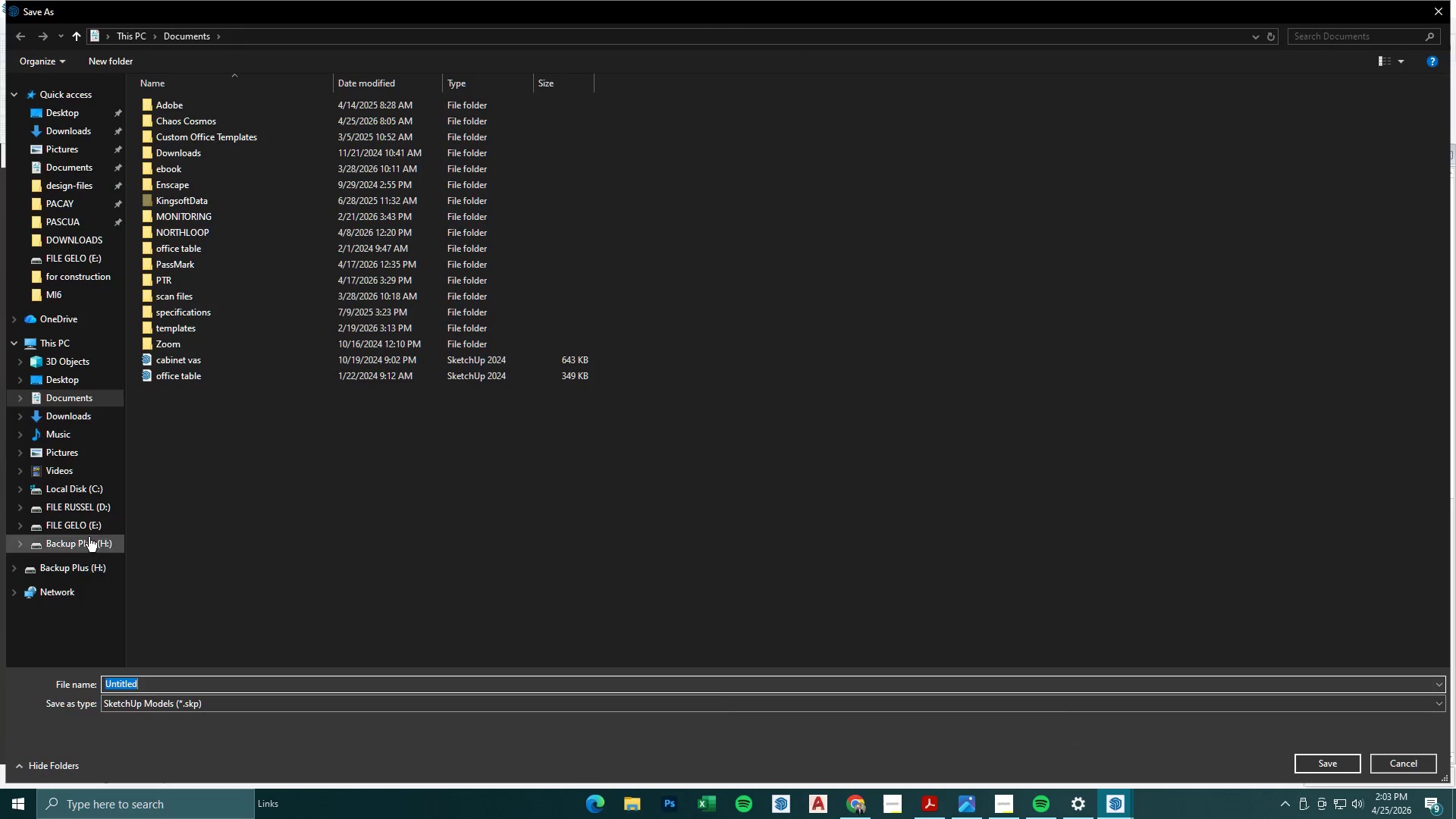 
double_click([171, 434])
 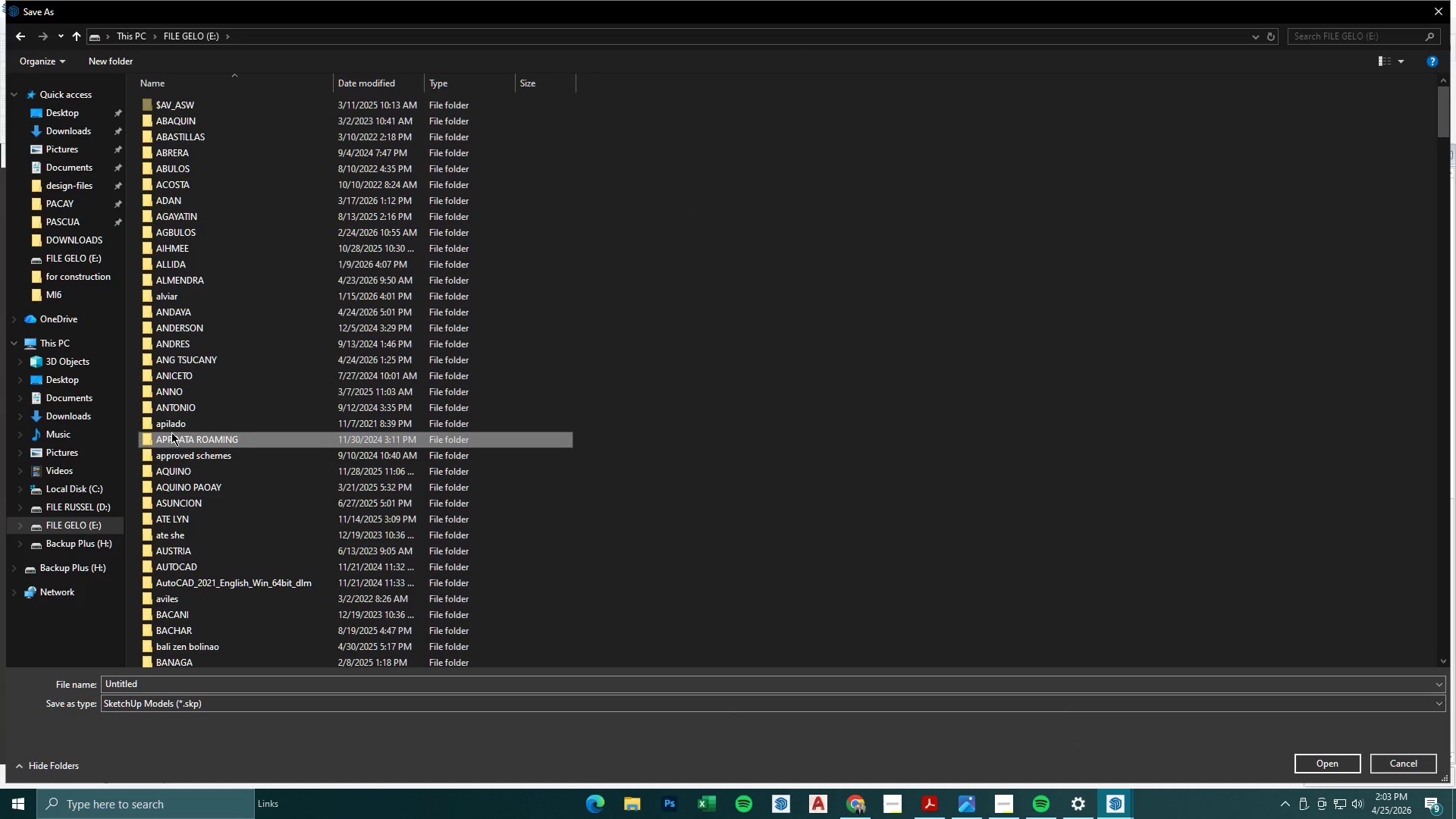 
type(ppp)
 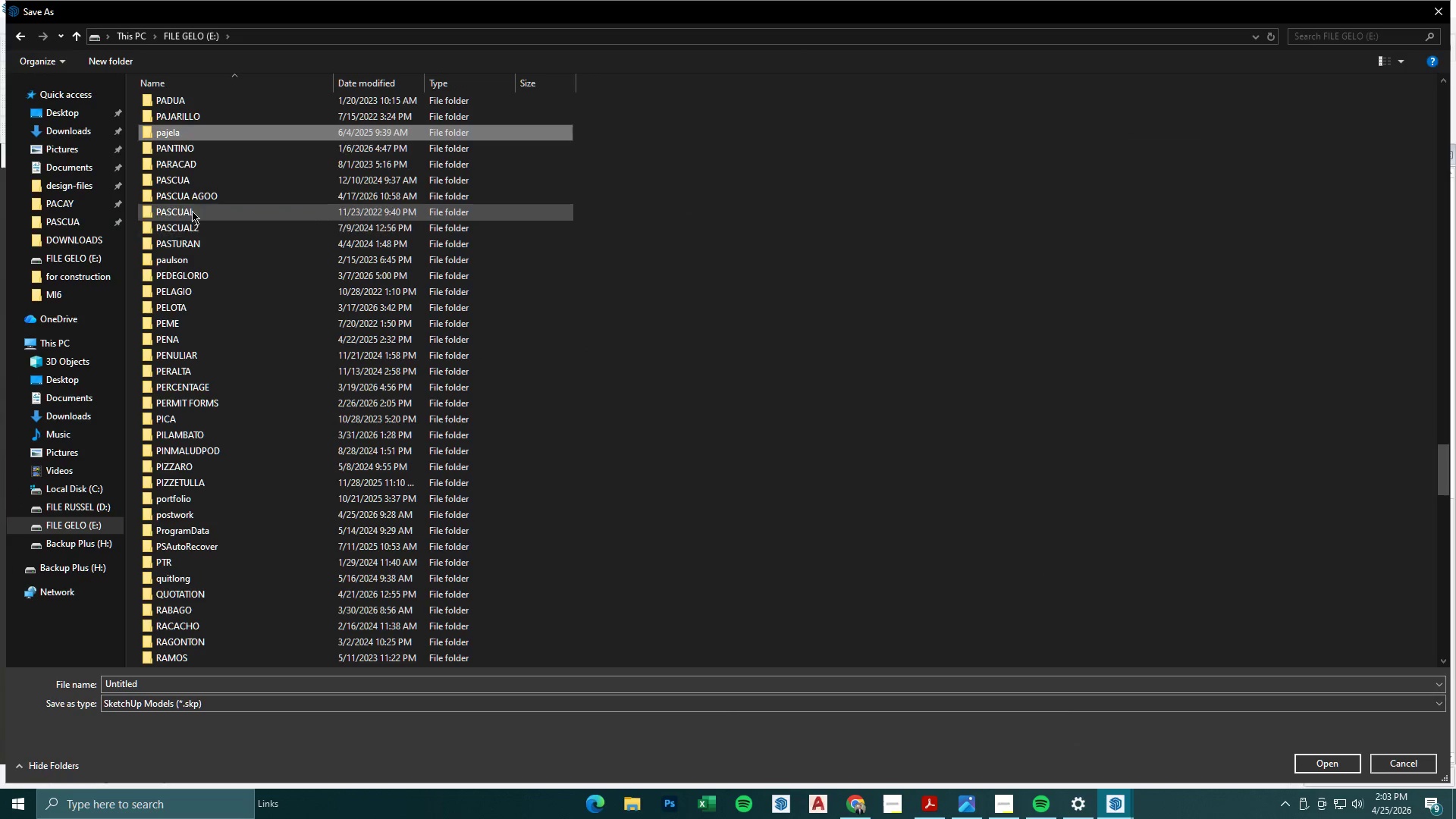 
hold_key(key=P, duration=0.92)
 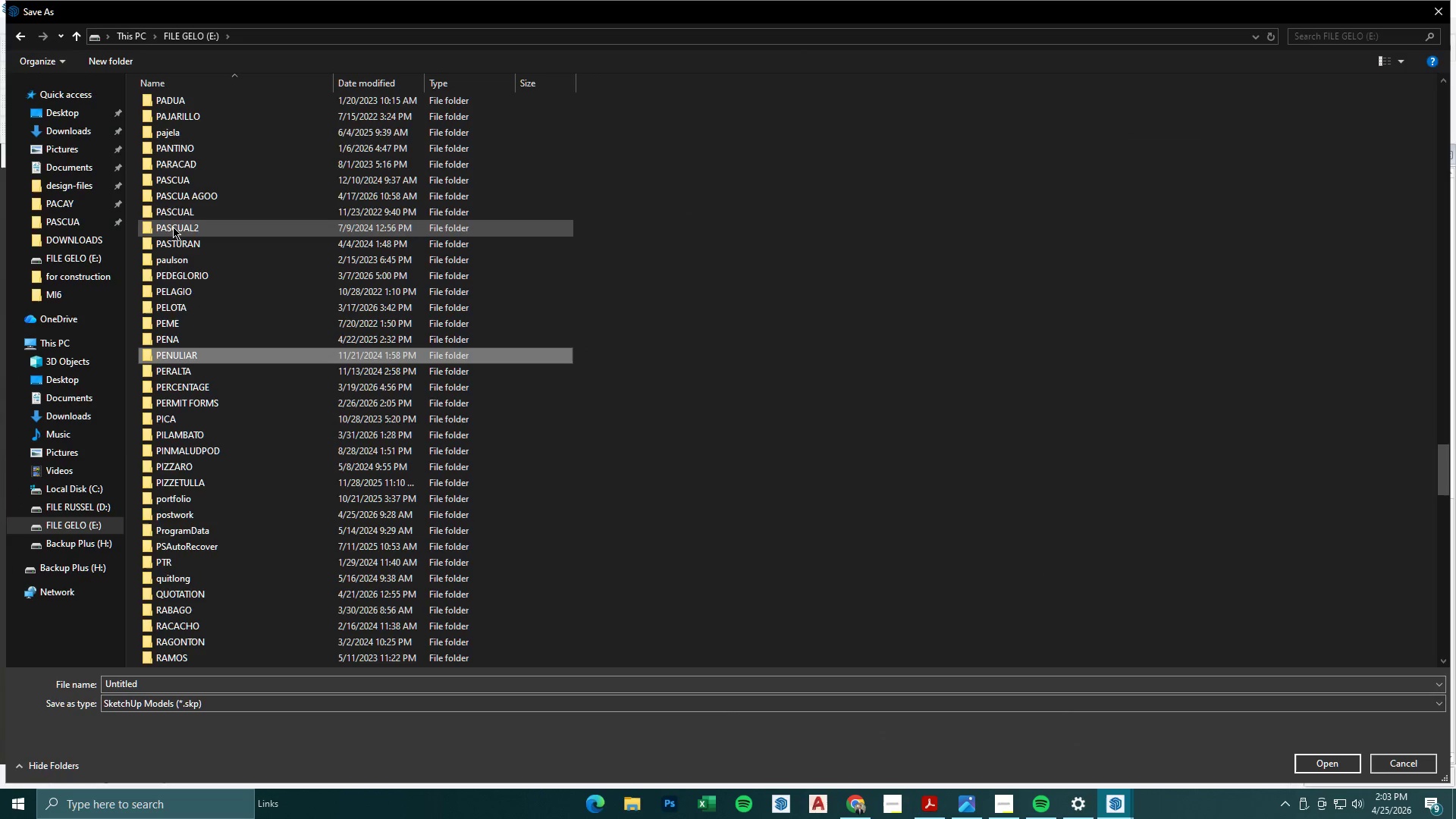 
key(P)
 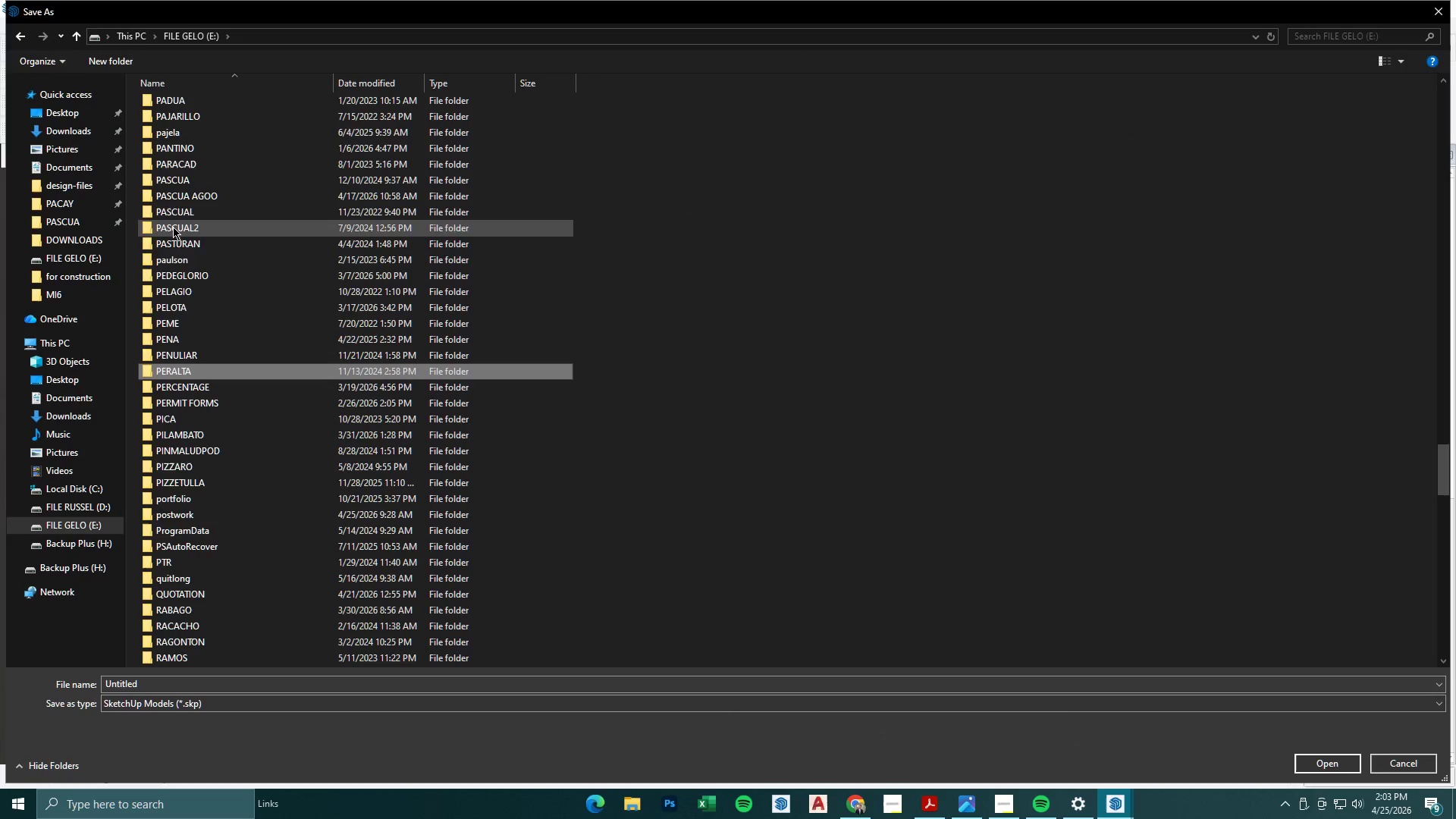 
type(pp)
 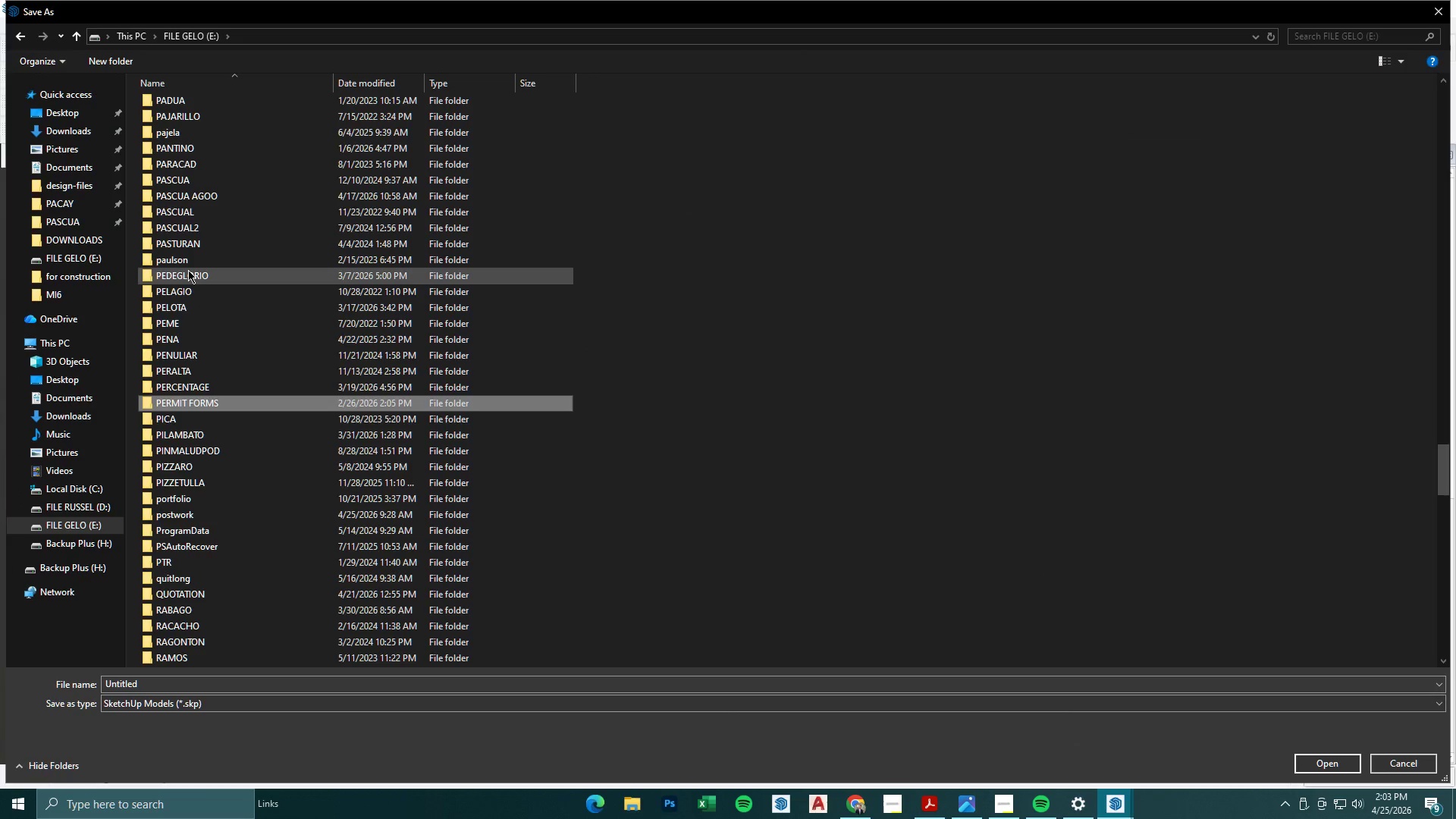 
hold_key(key=P, duration=0.45)
 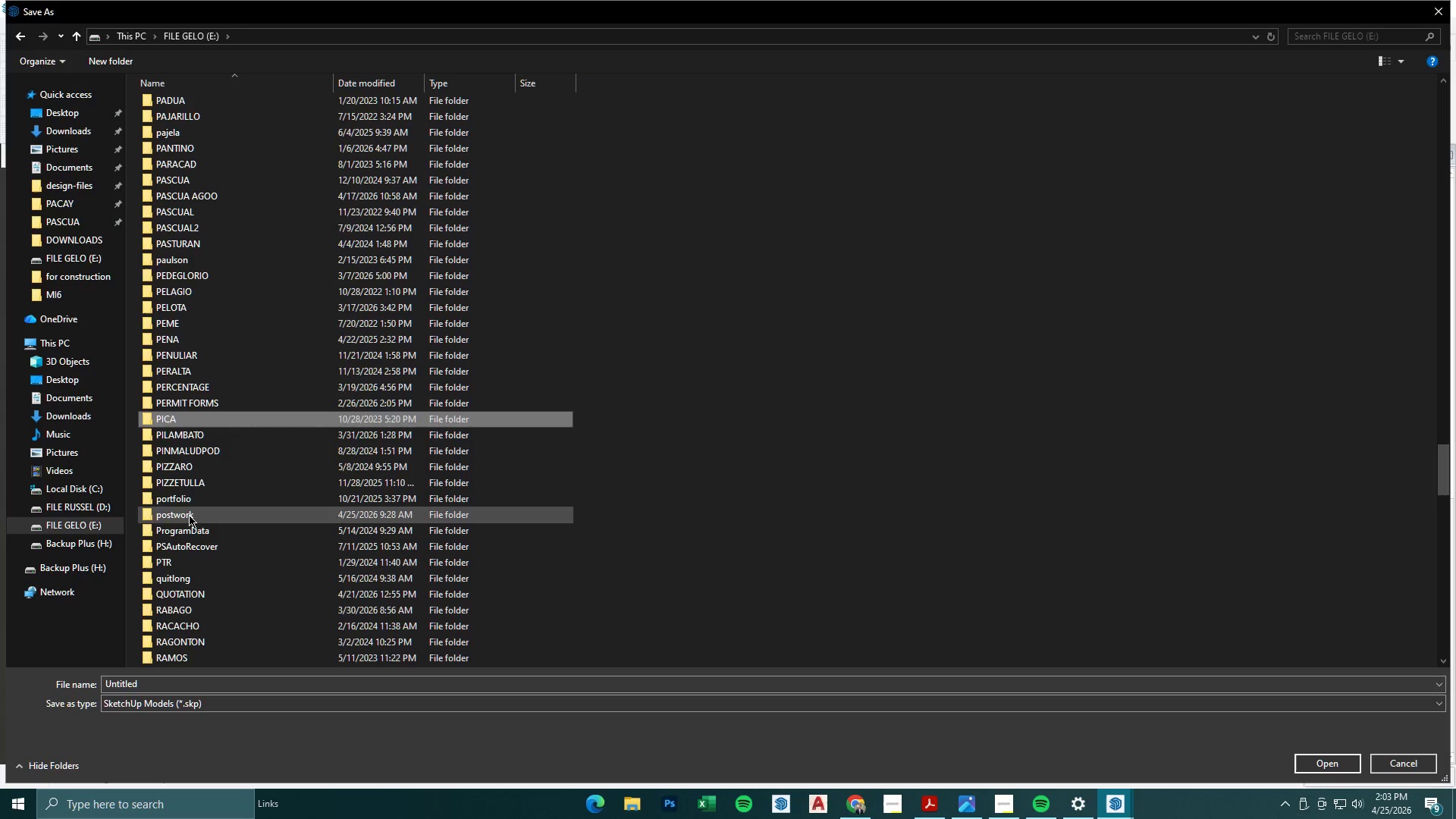 
double_click([189, 515])
 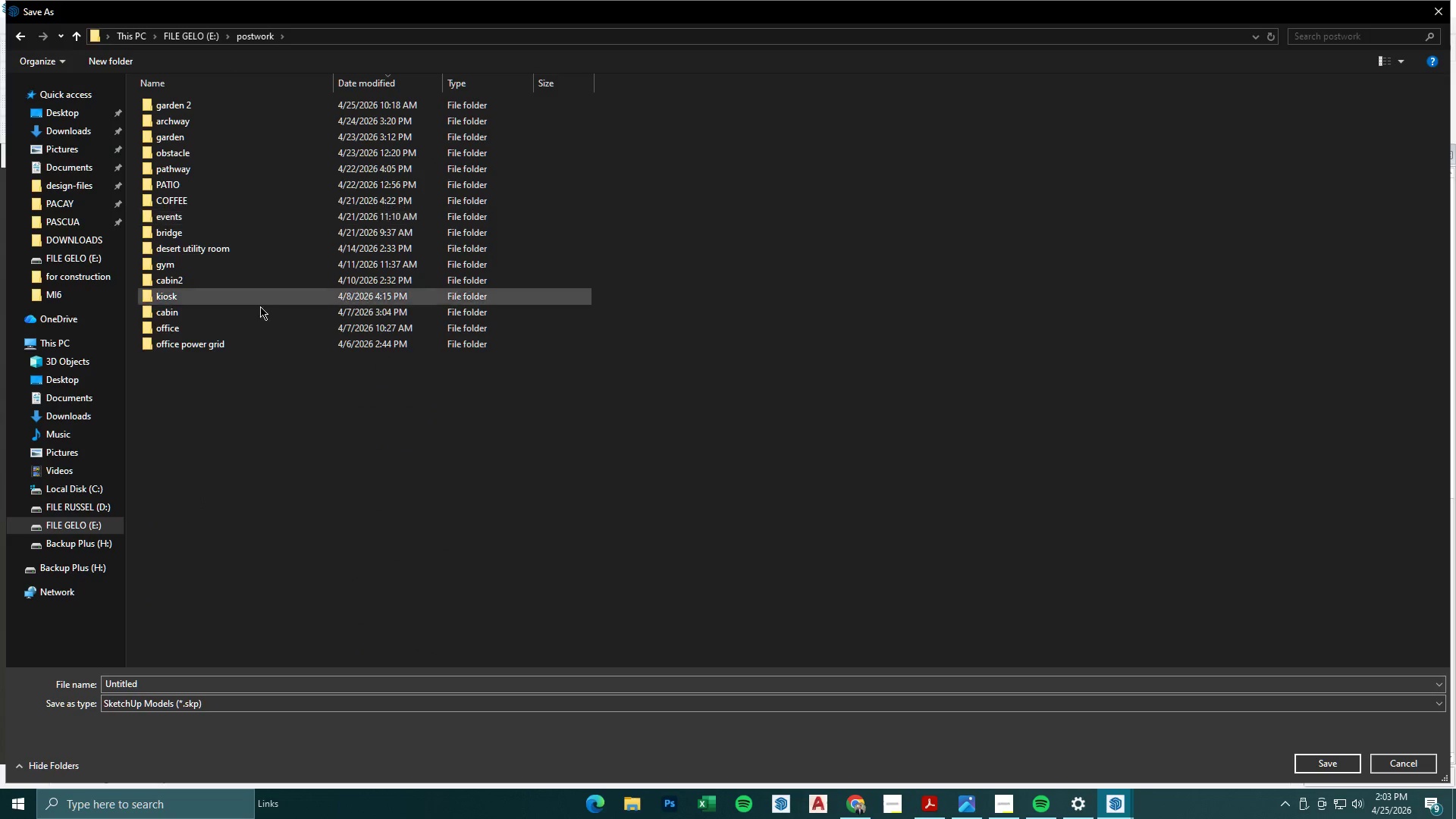 
right_click([249, 392])
 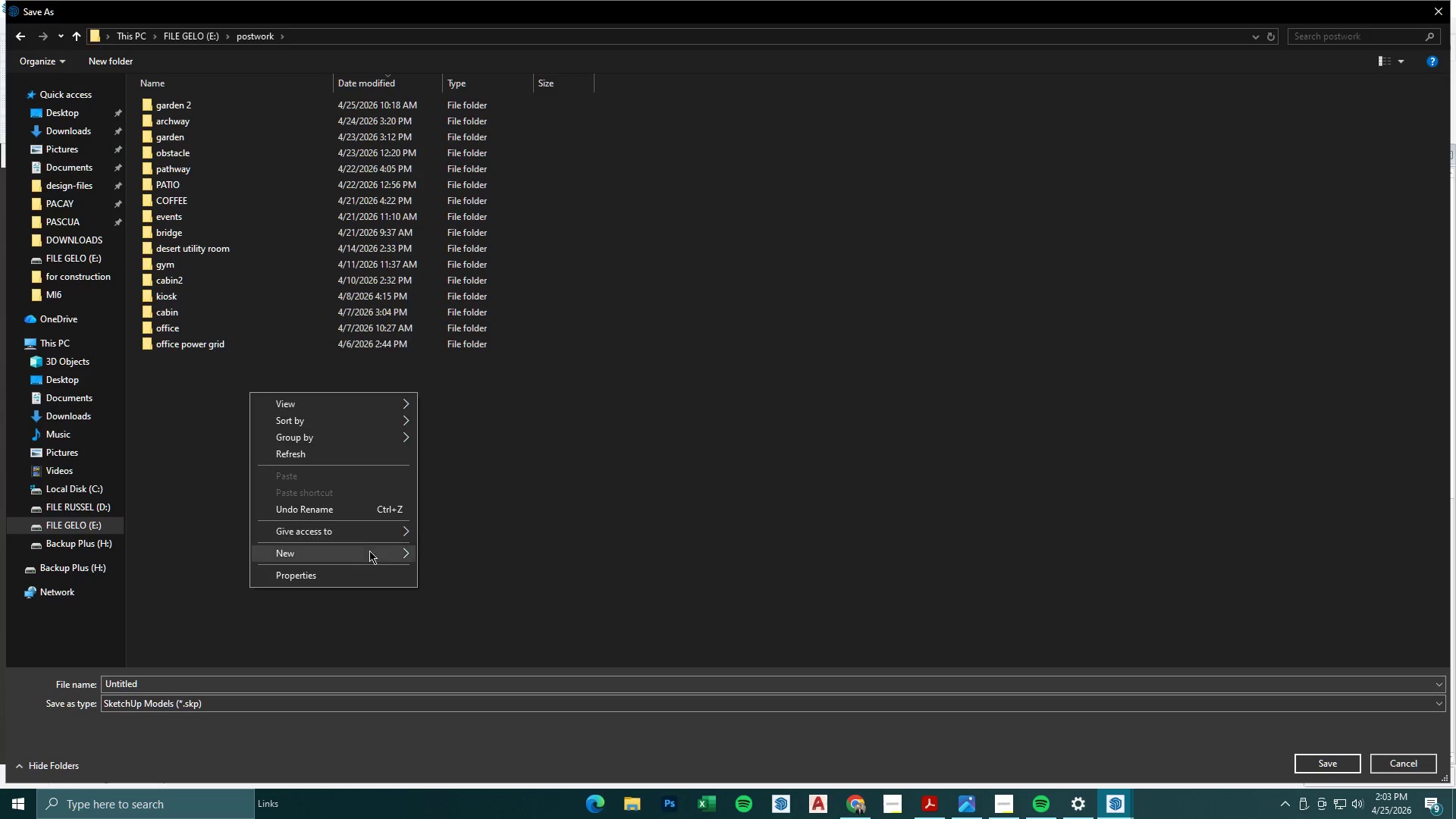 
double_click([453, 548])
 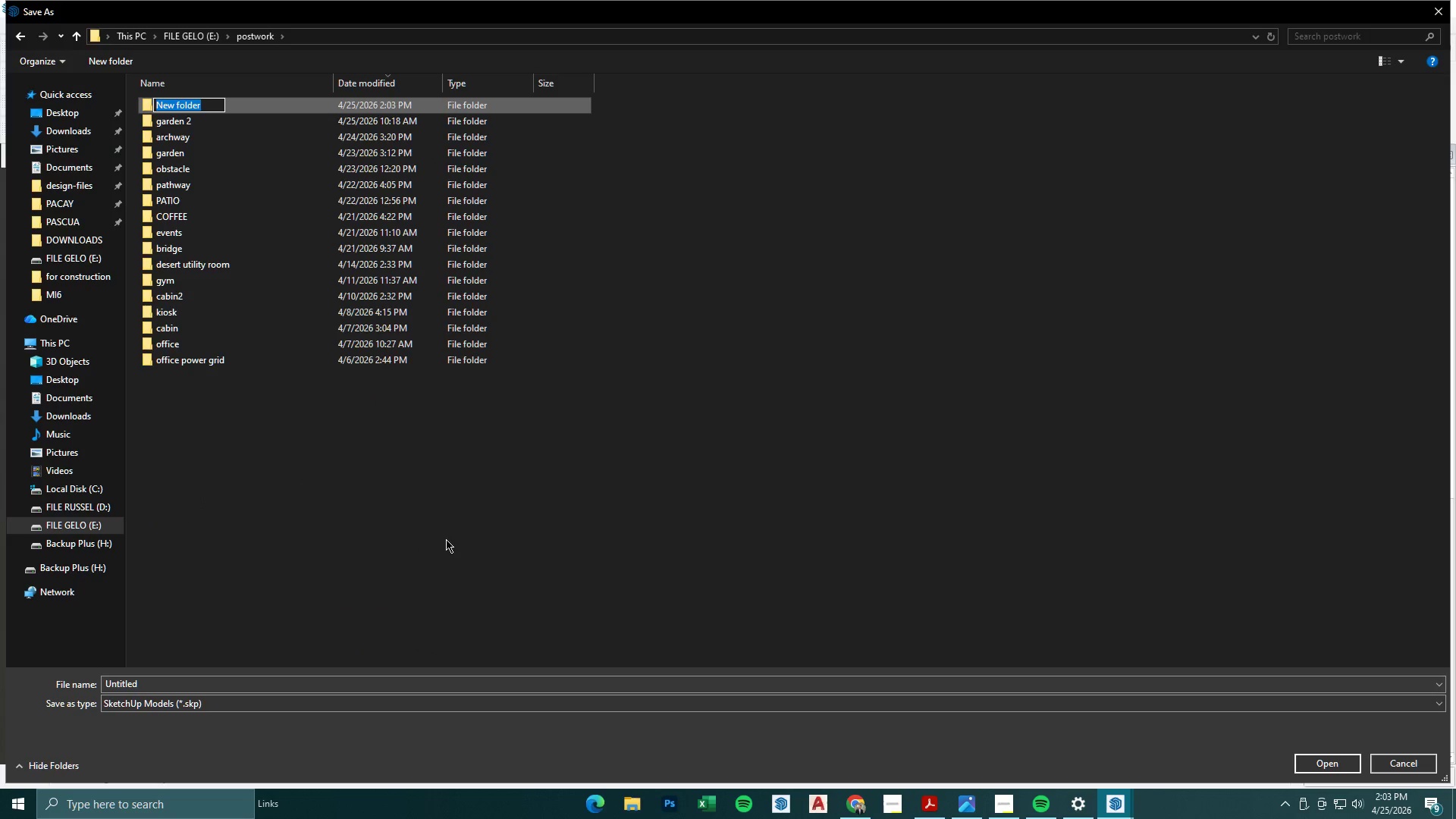 
type(glassboy)
 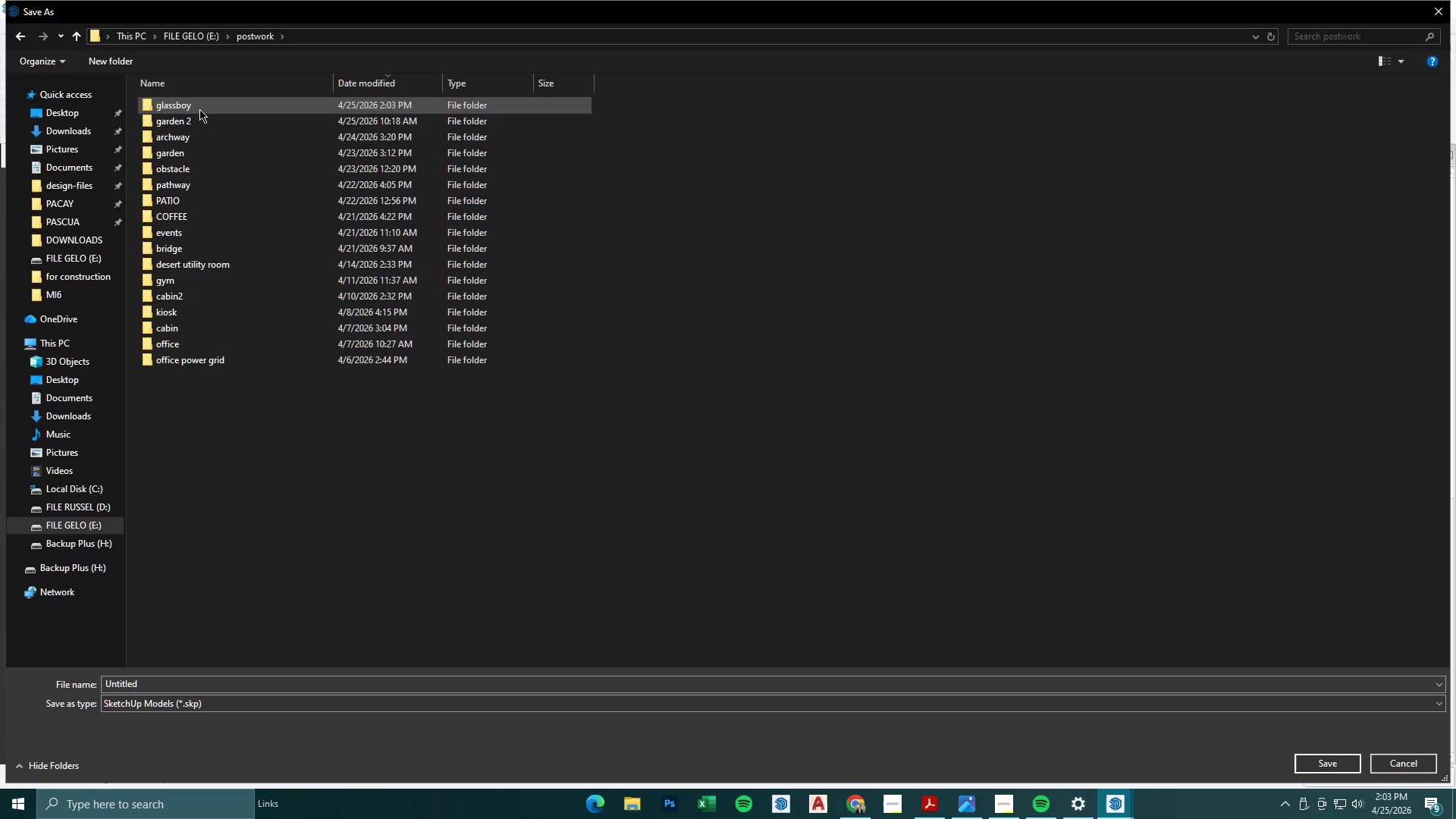 
double_click([199, 109])
 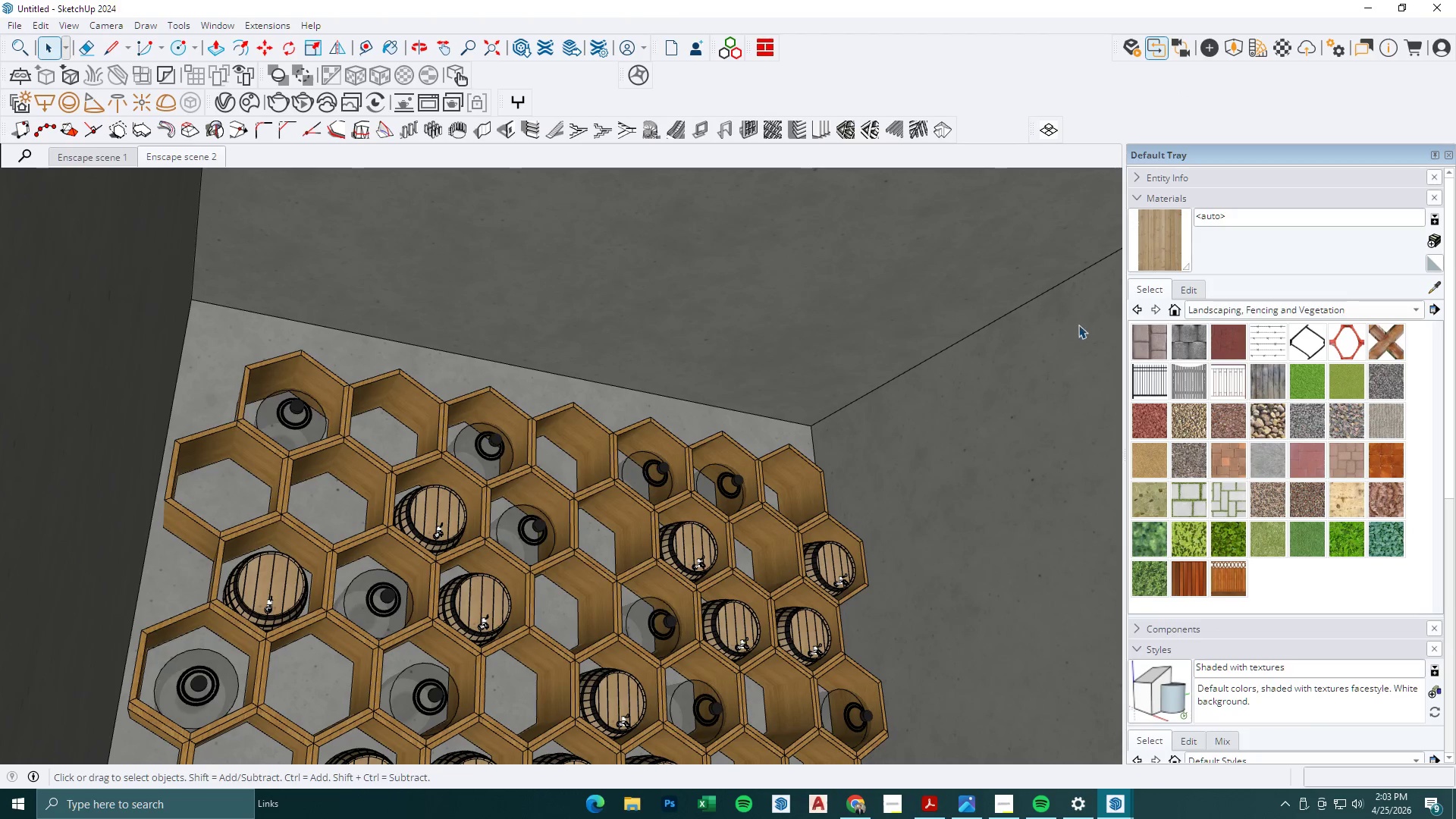 
left_click([1227, 757])
 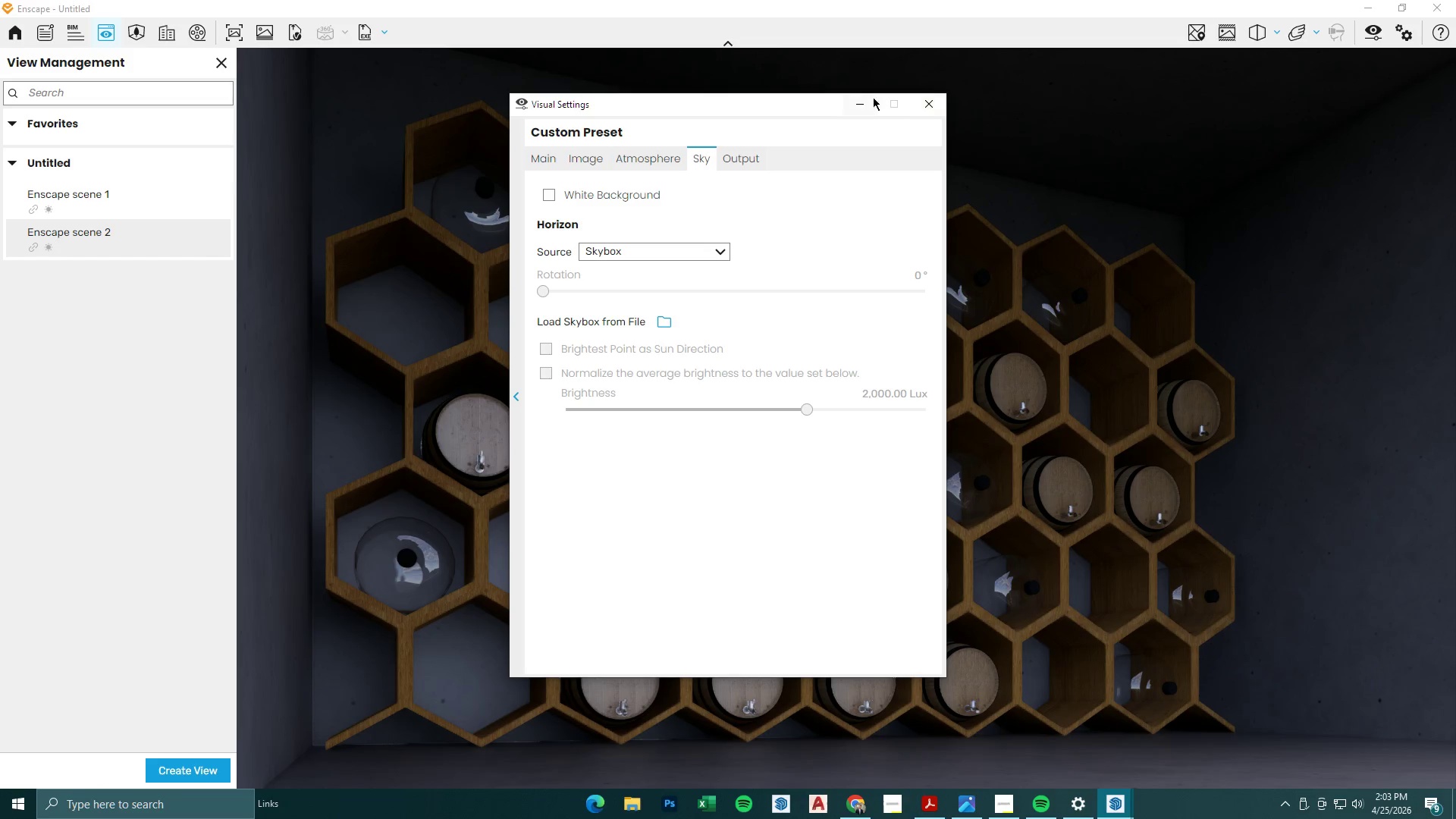 
left_click([871, 102])
 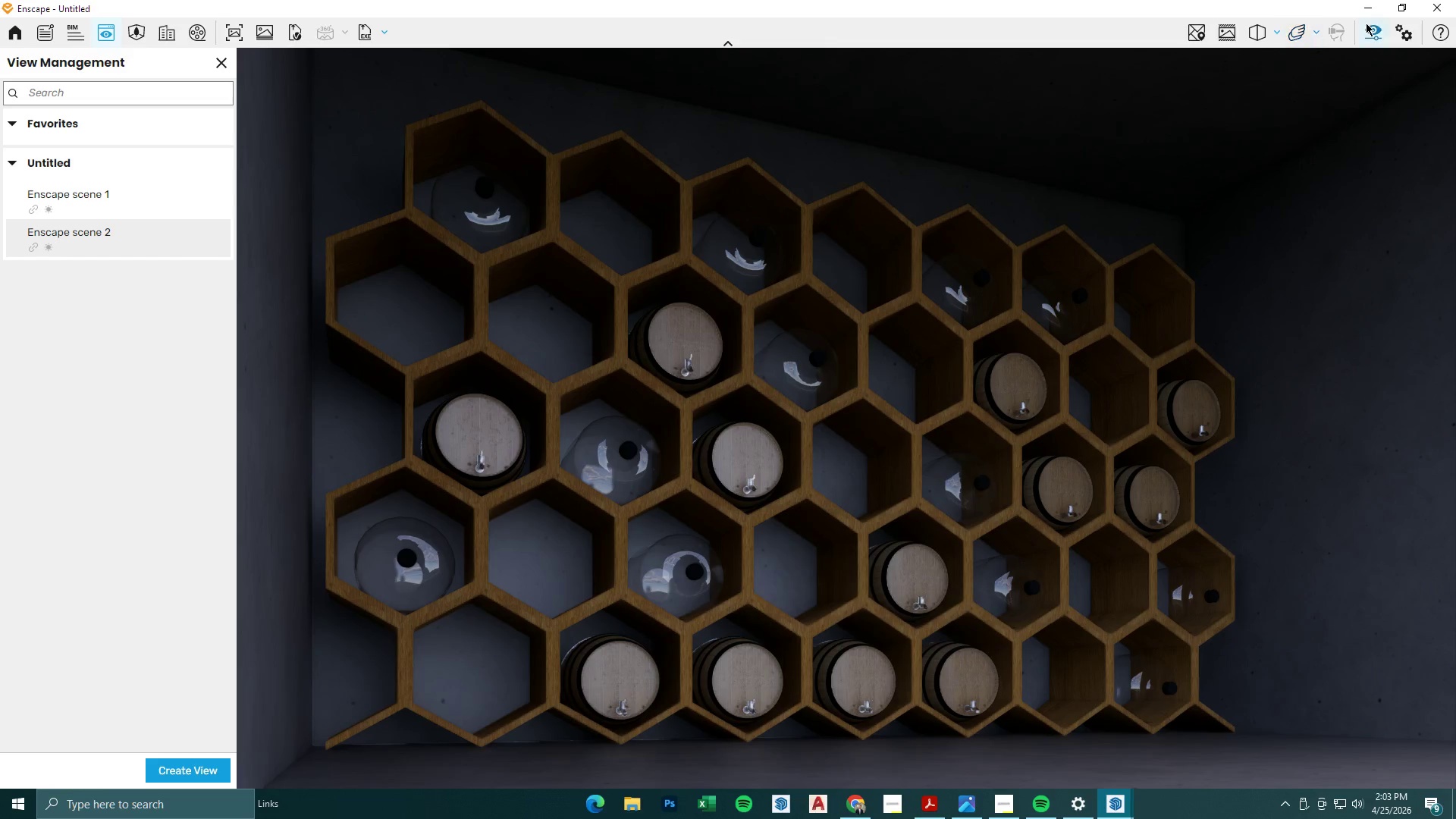 
left_click([1368, 31])
 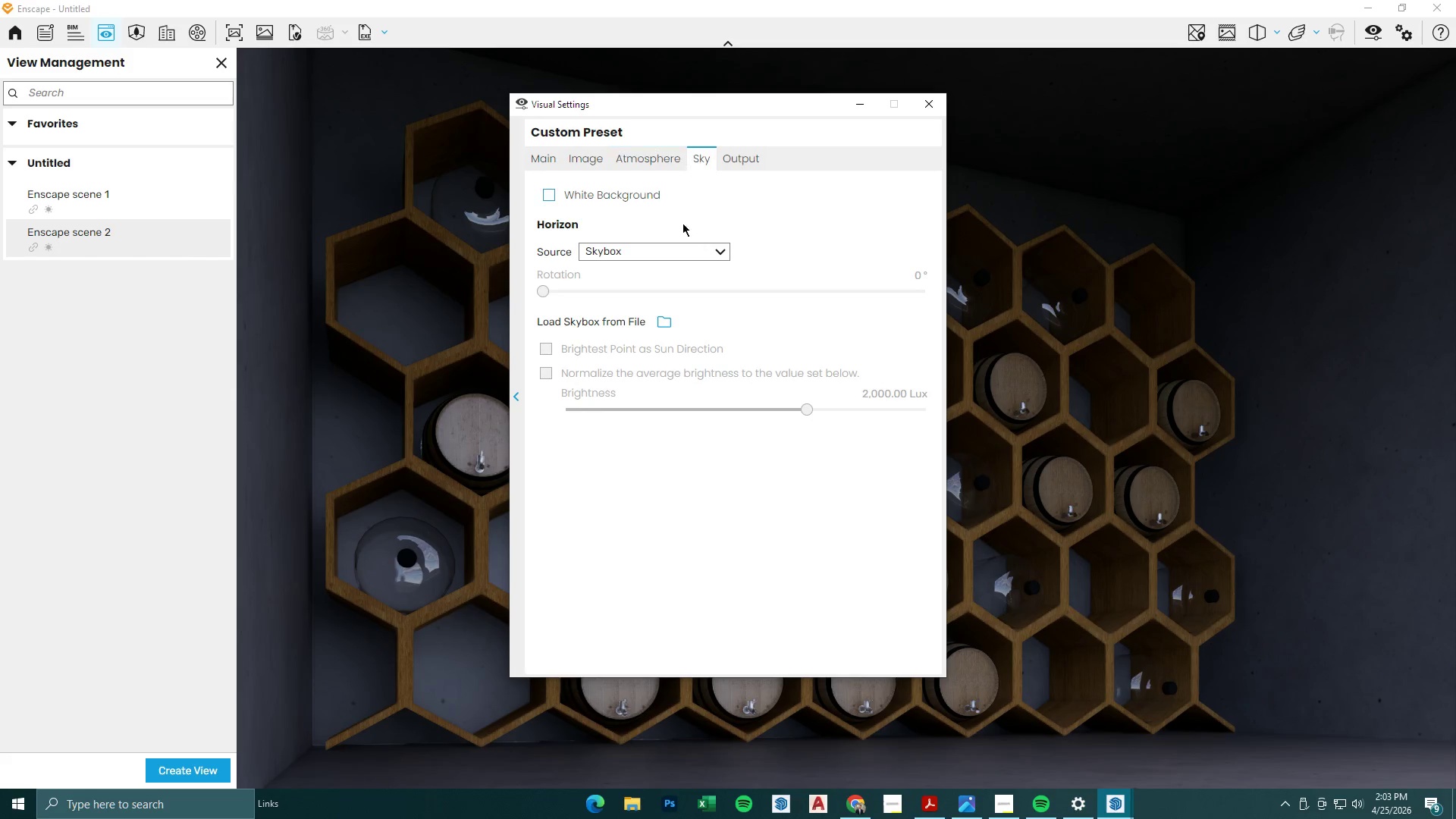 
left_click([692, 252])
 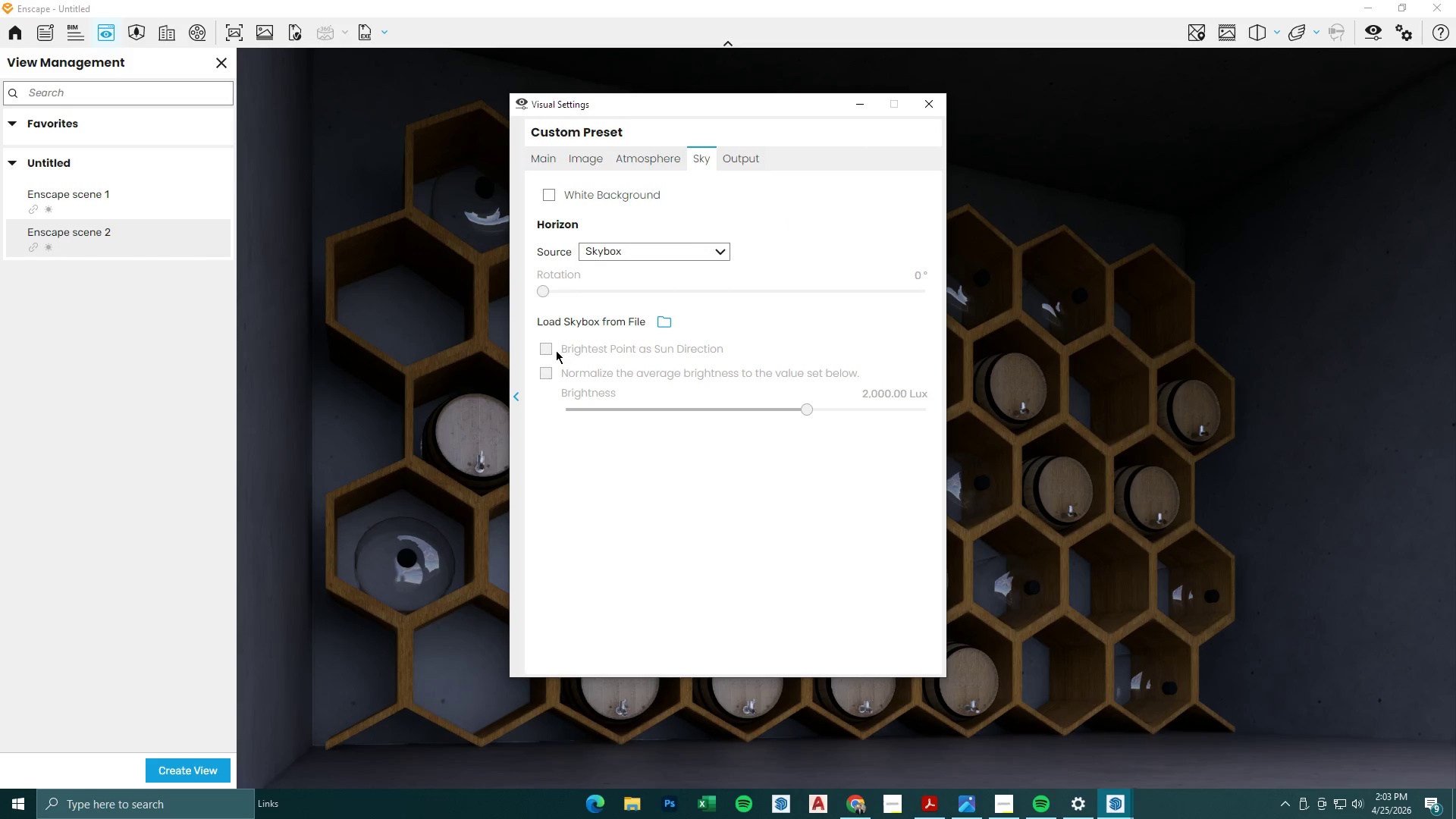 
double_click([668, 322])
 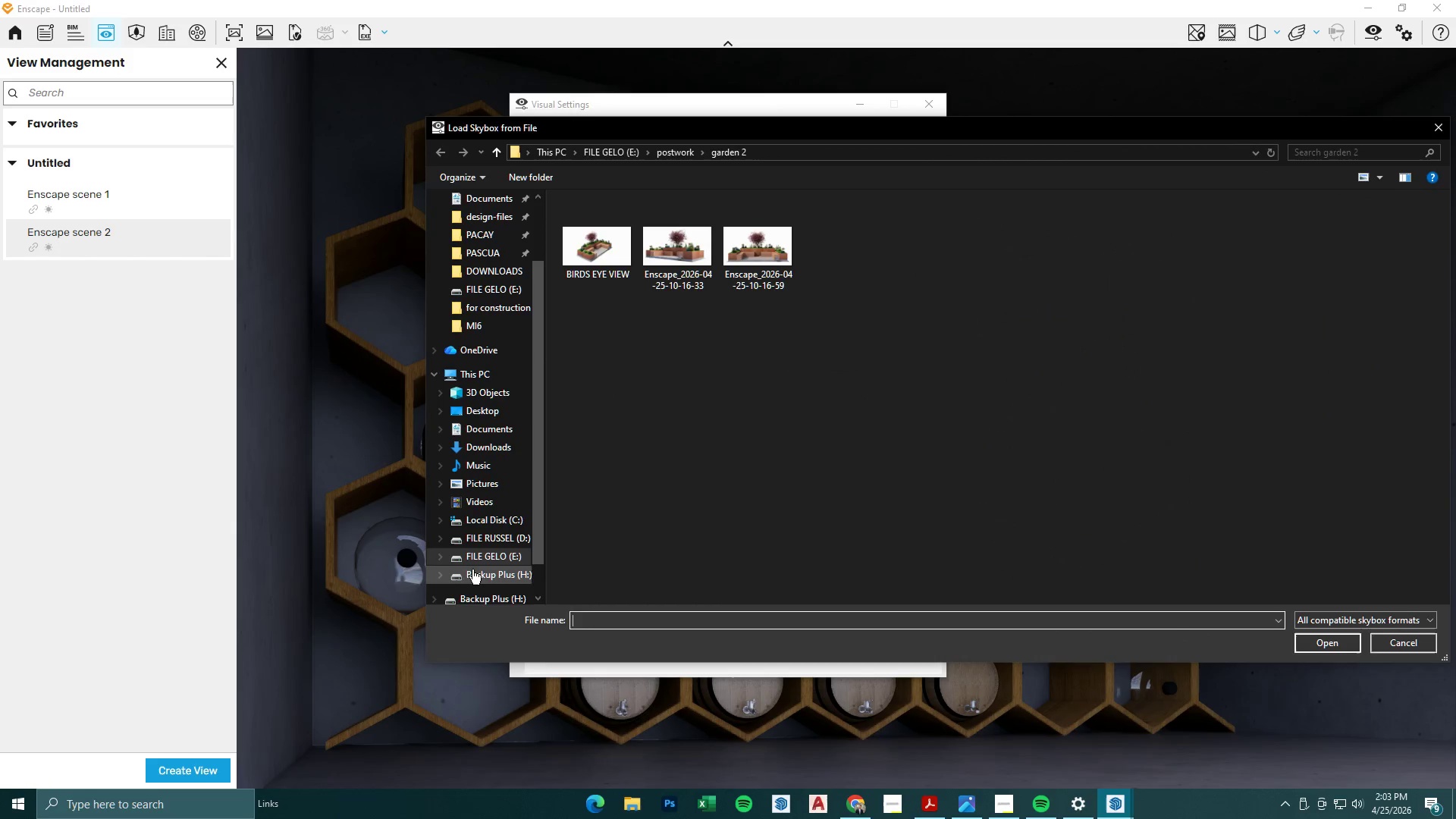 
left_click([489, 565])
 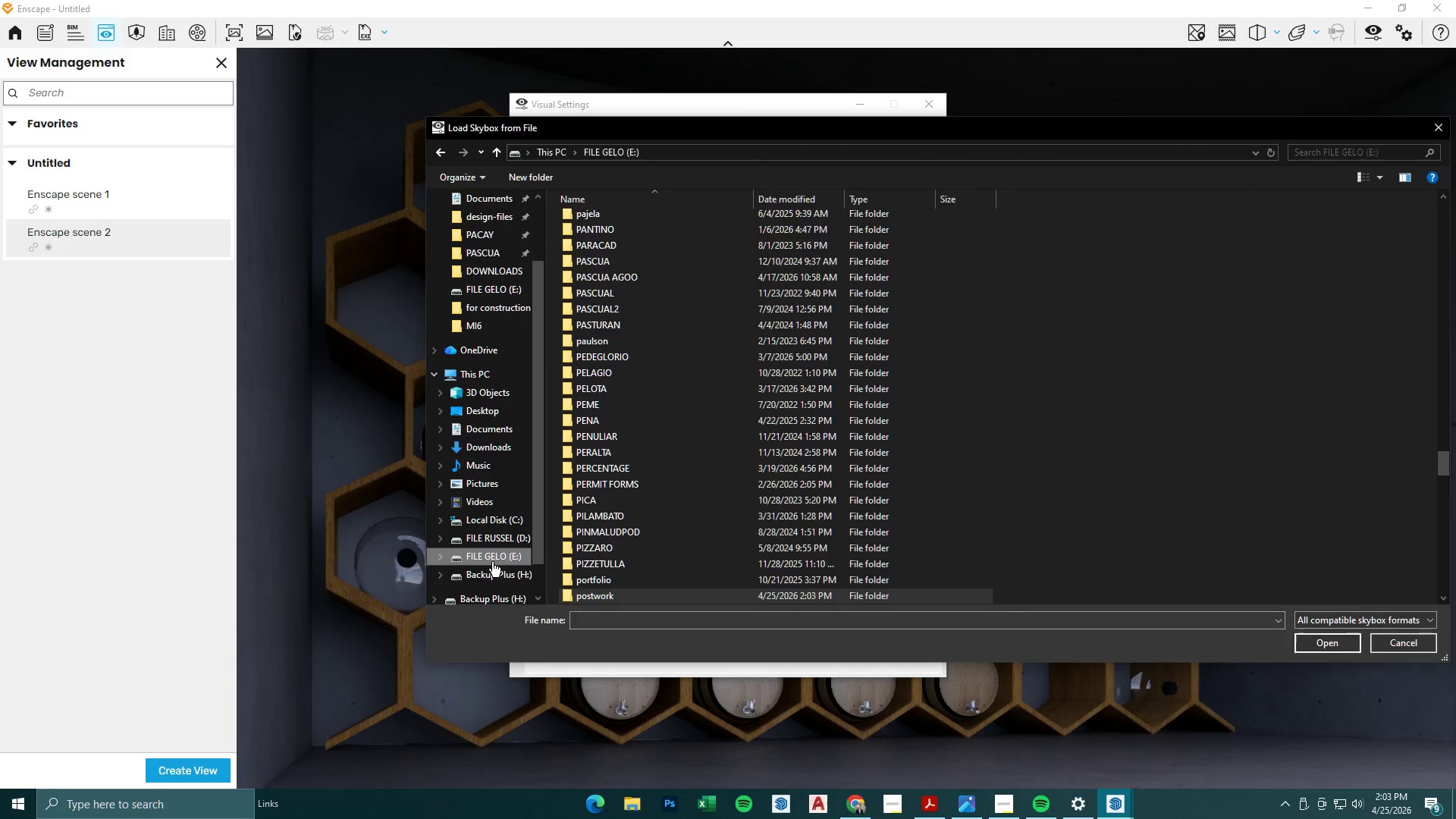 
left_click([694, 350])
 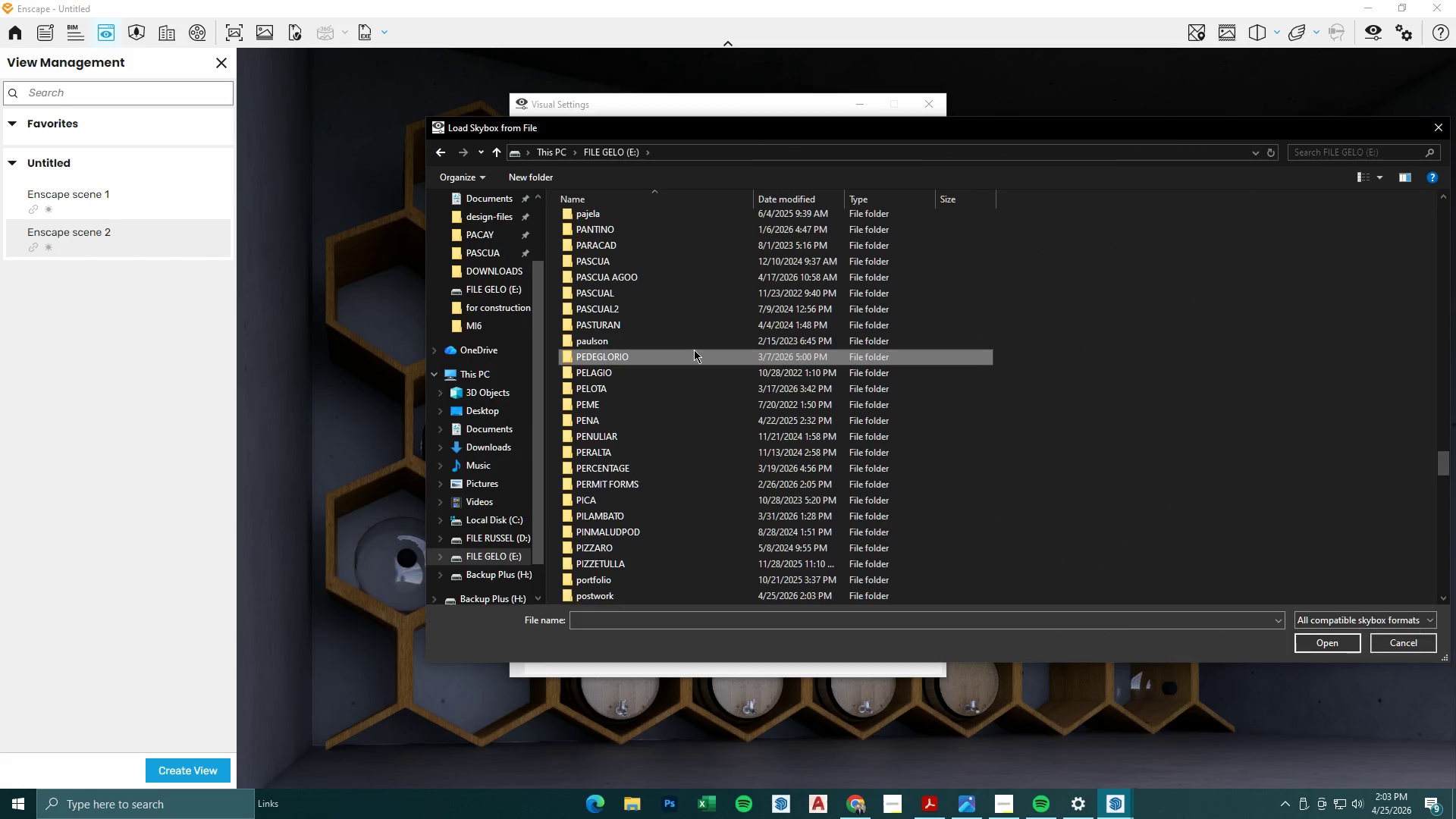 
key(H)
 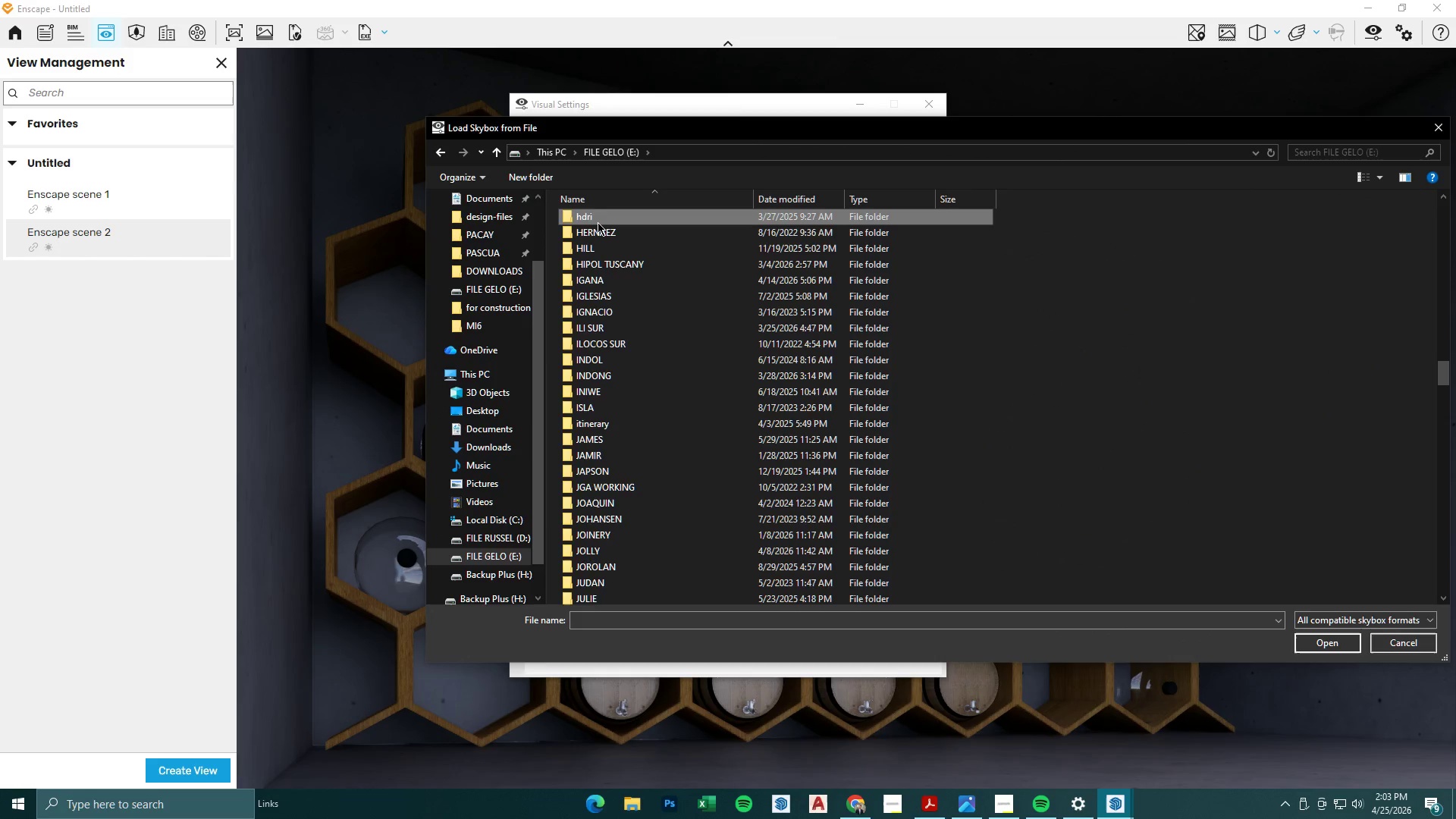 
double_click([598, 221])
 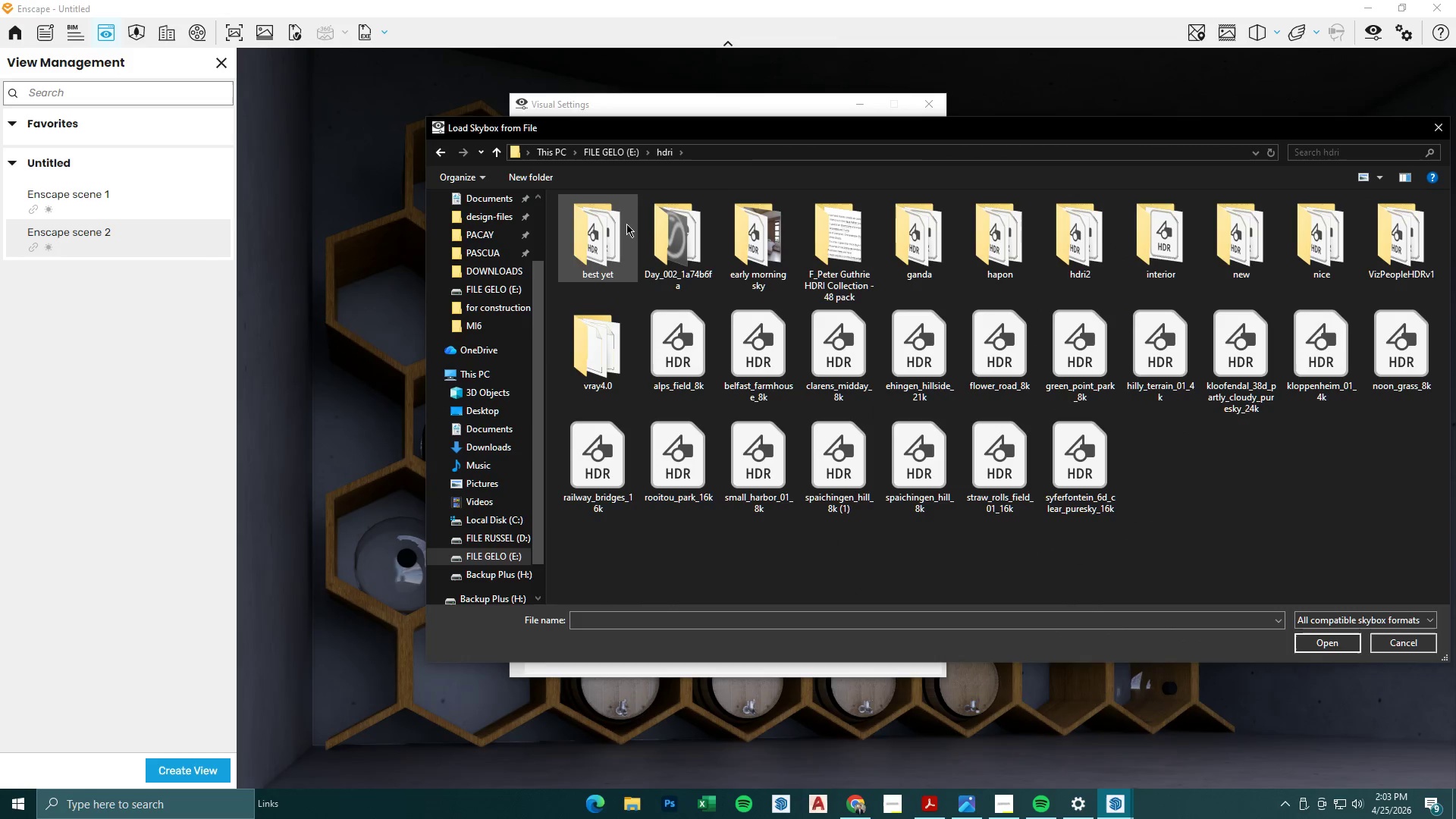 
double_click([624, 224])
 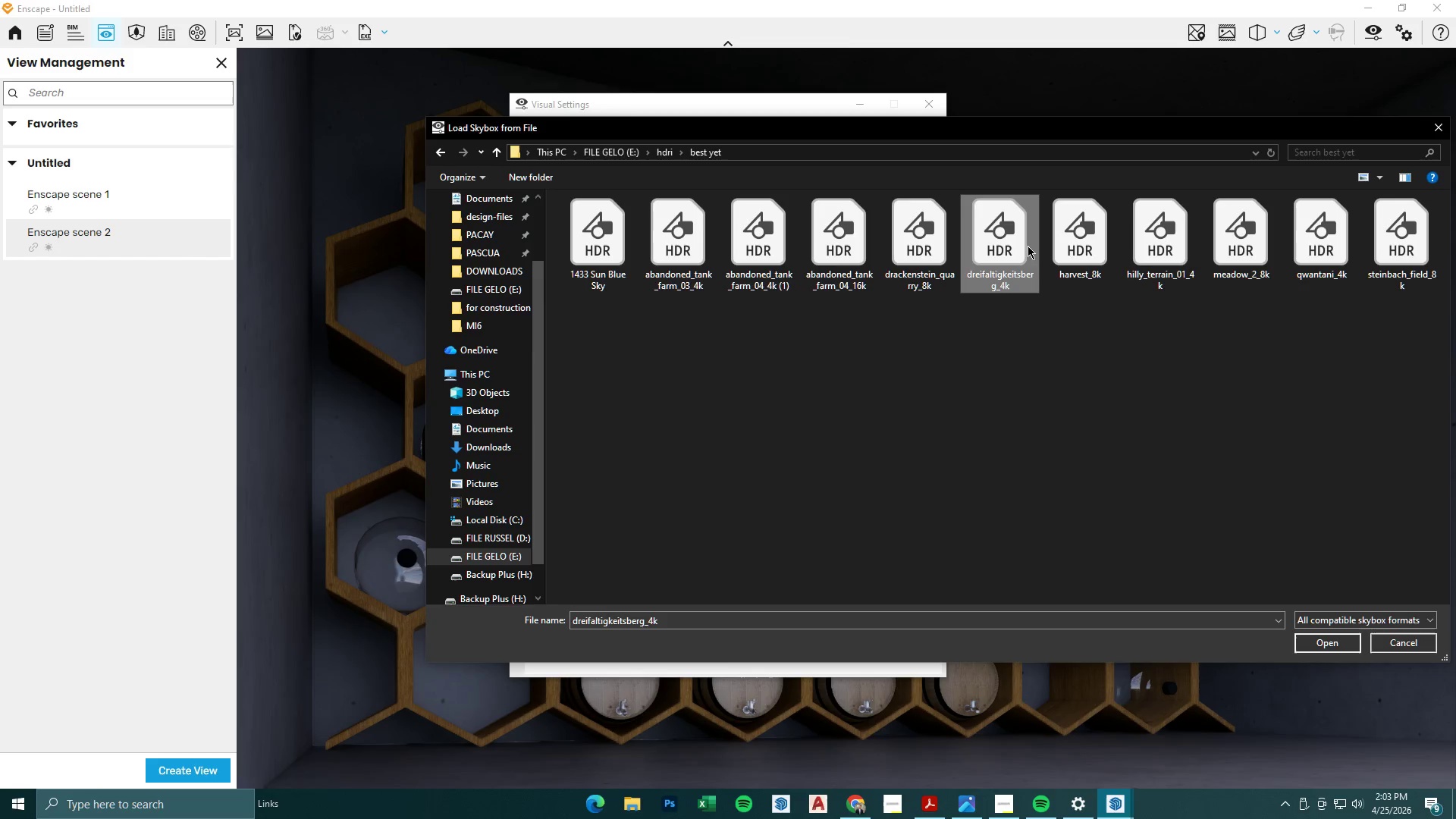 
double_click([1113, 245])
 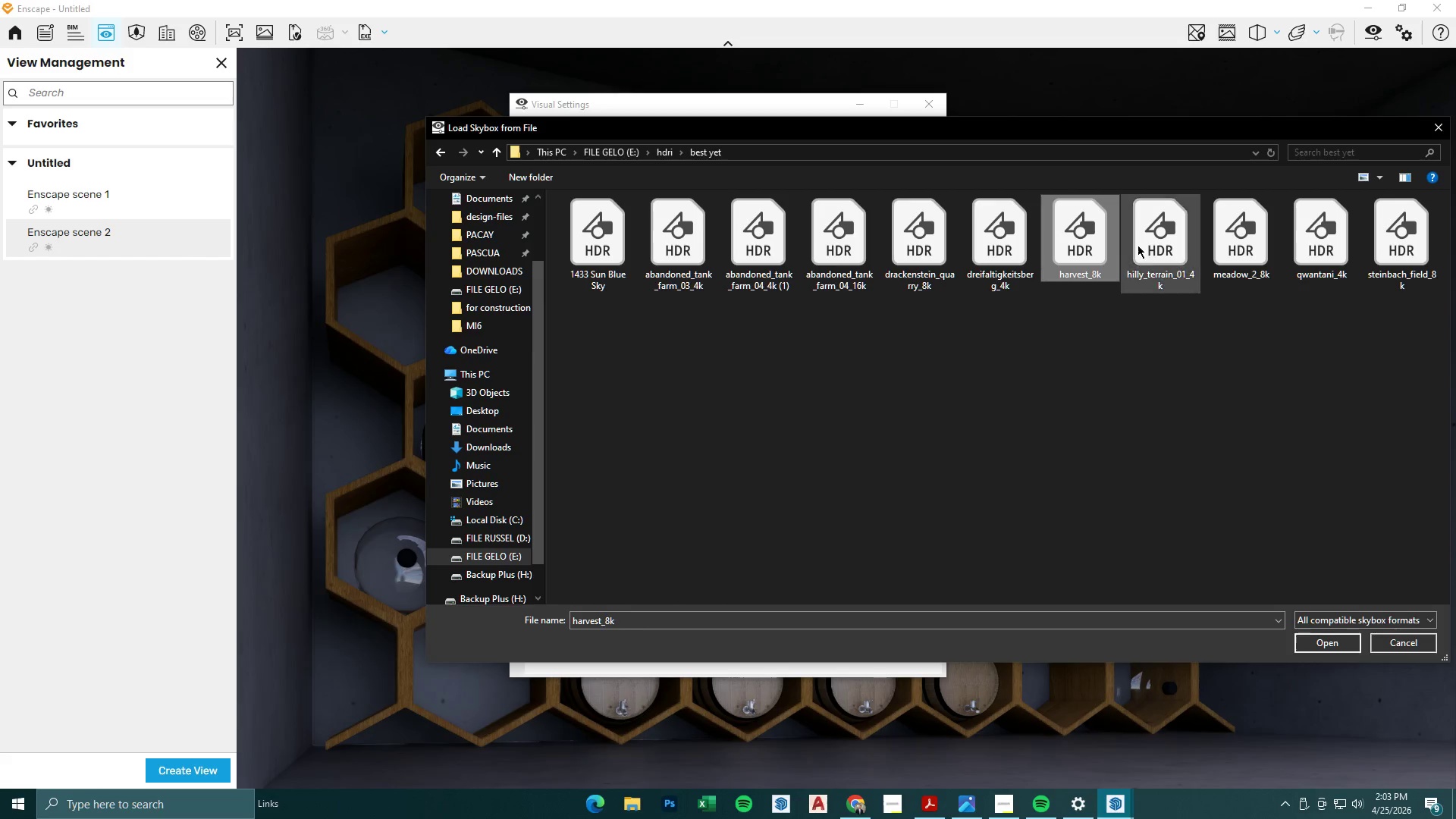 
triple_click([1197, 245])
 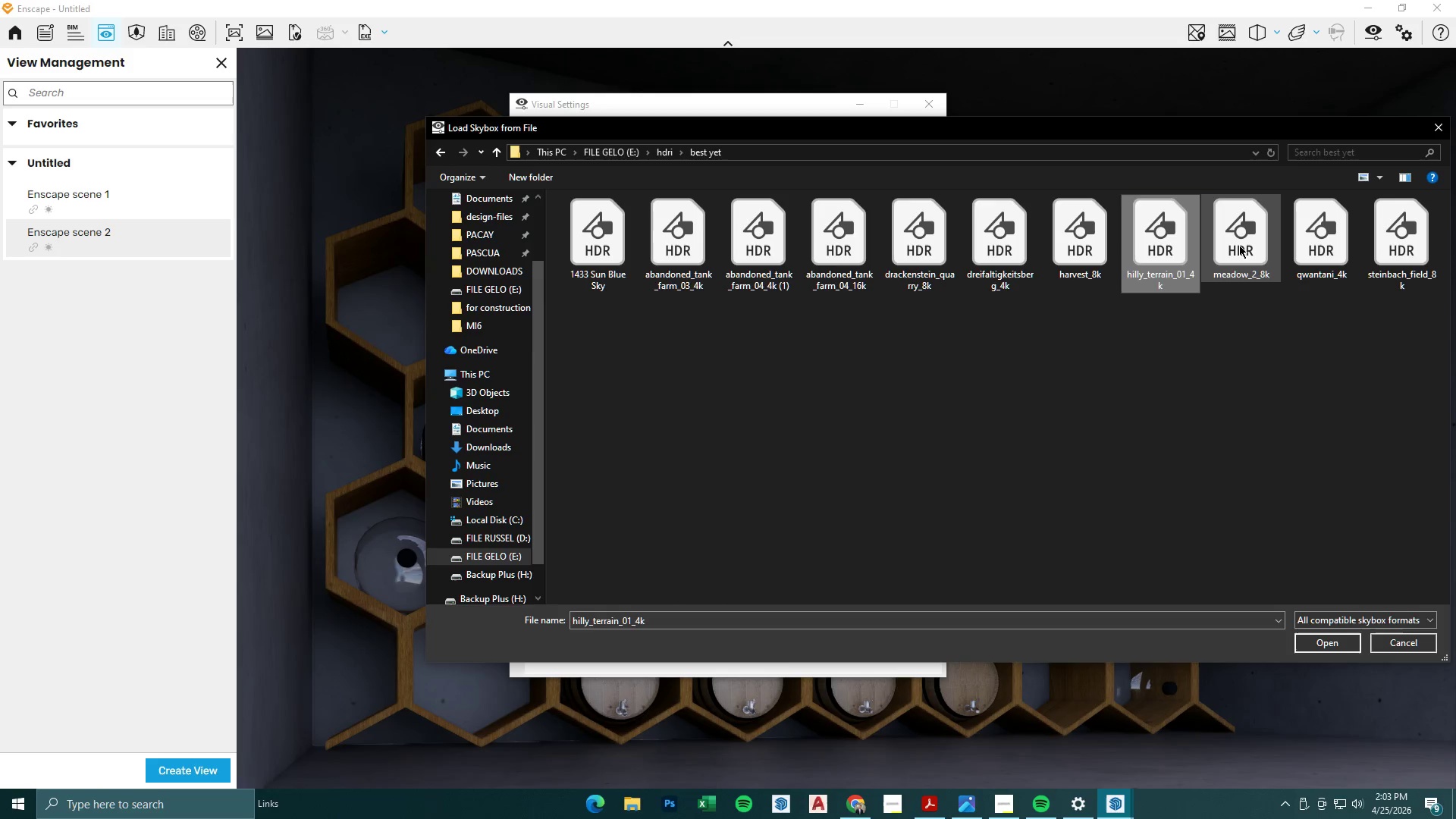 
triple_click([1261, 245])
 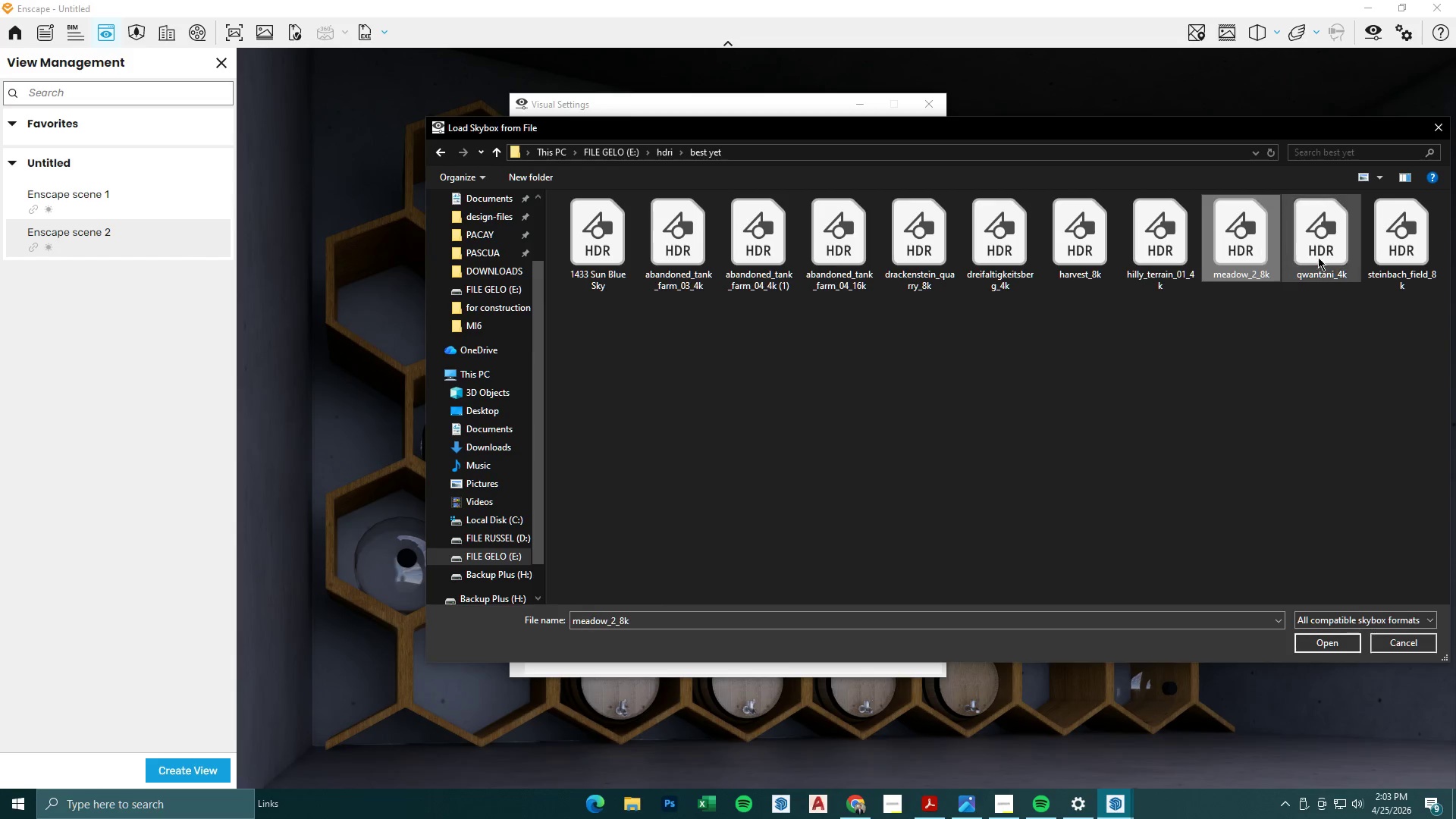 
triple_click([1338, 258])
 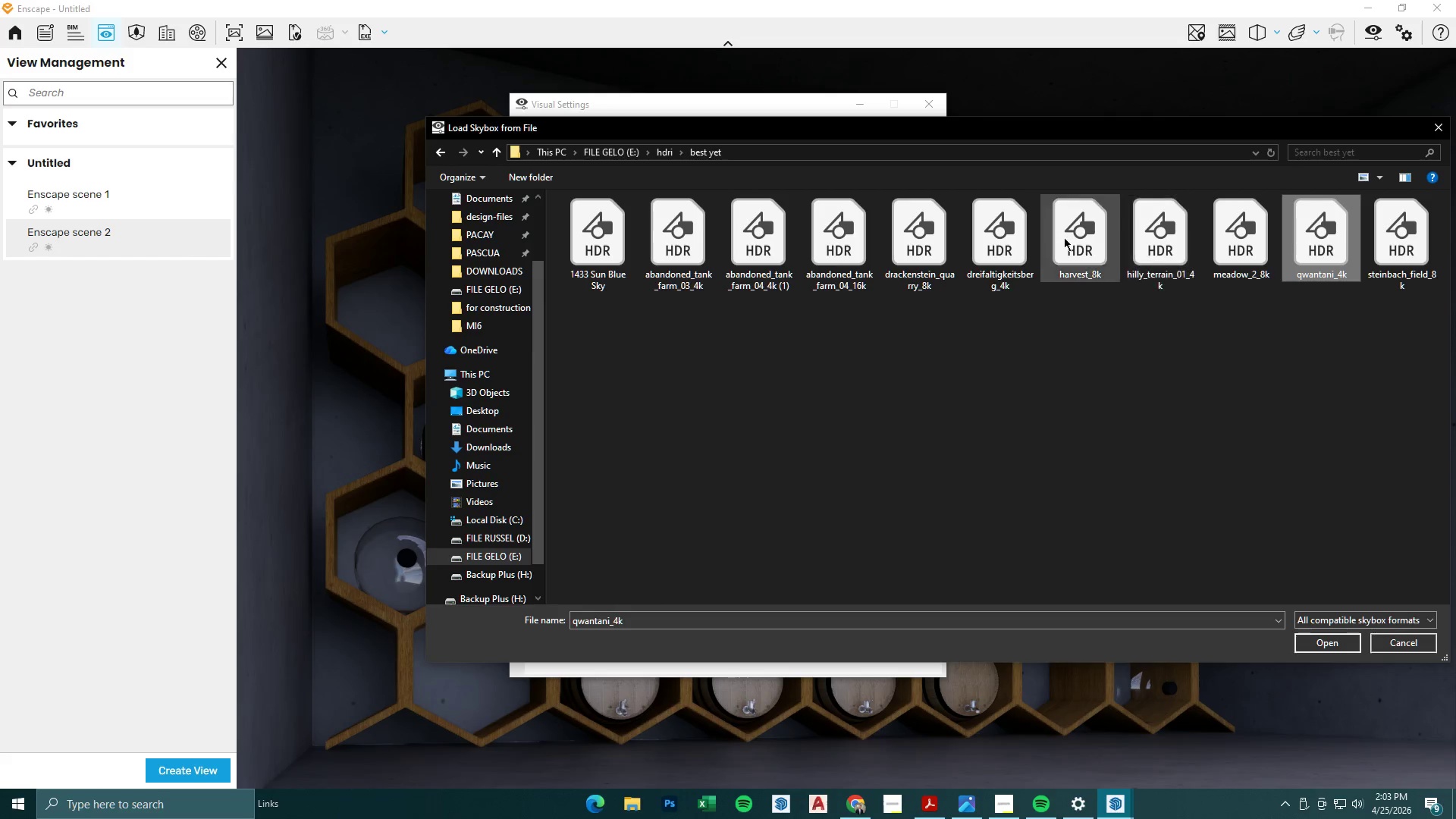 
left_click_drag(start_coordinate=[996, 240], to_coordinate=[914, 240])
 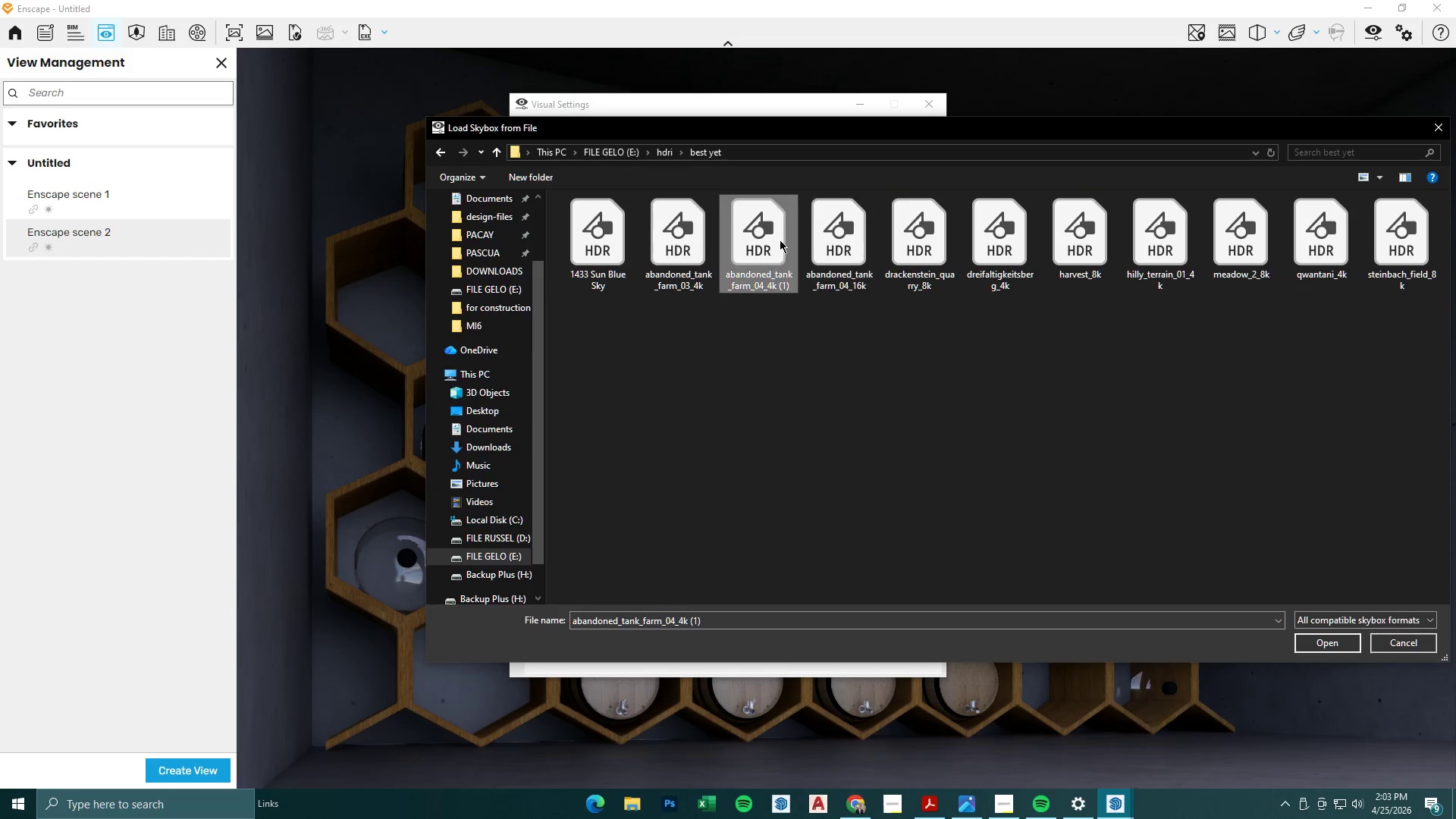 
double_click([914, 240])
 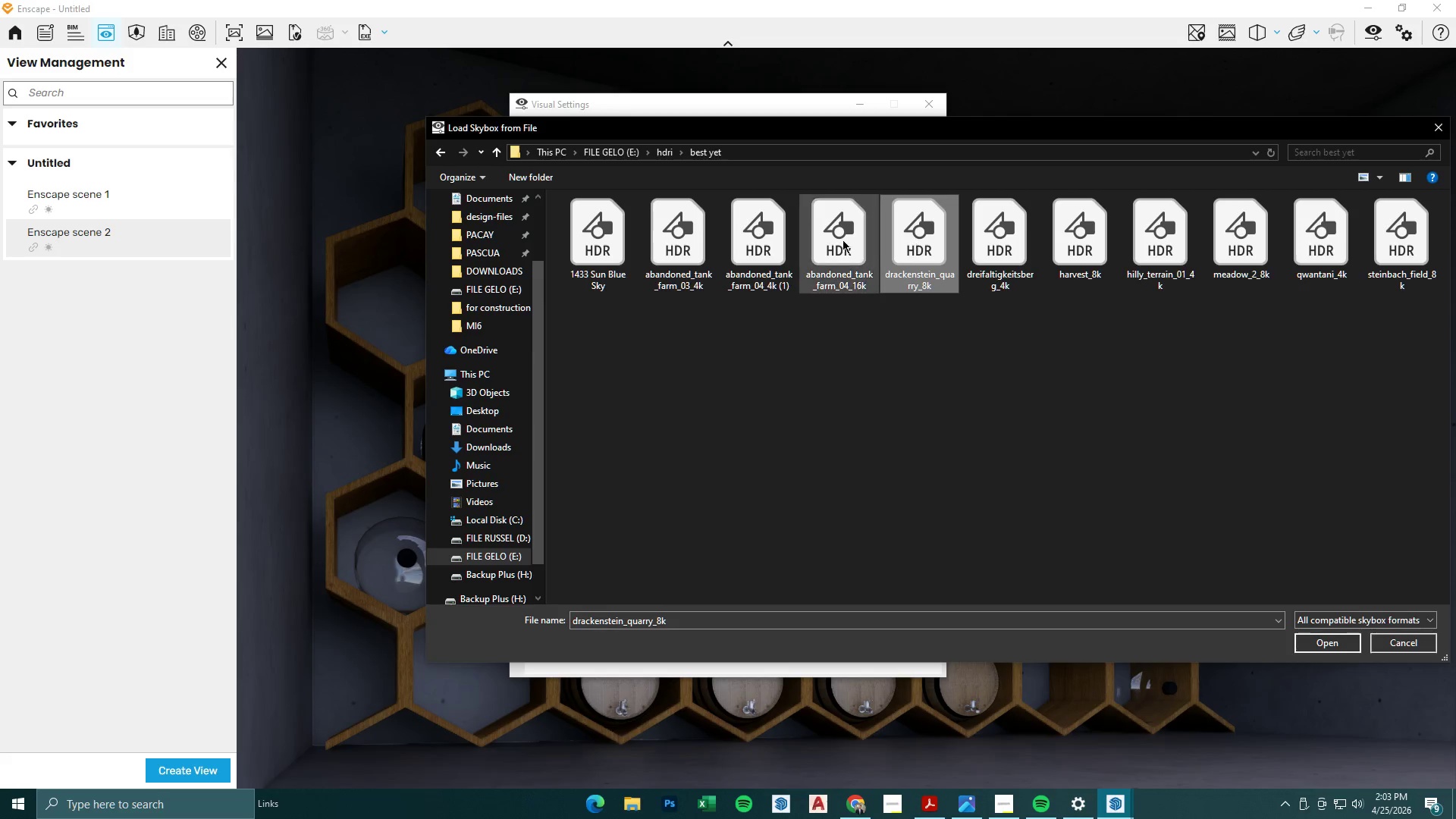 
triple_click([839, 240])
 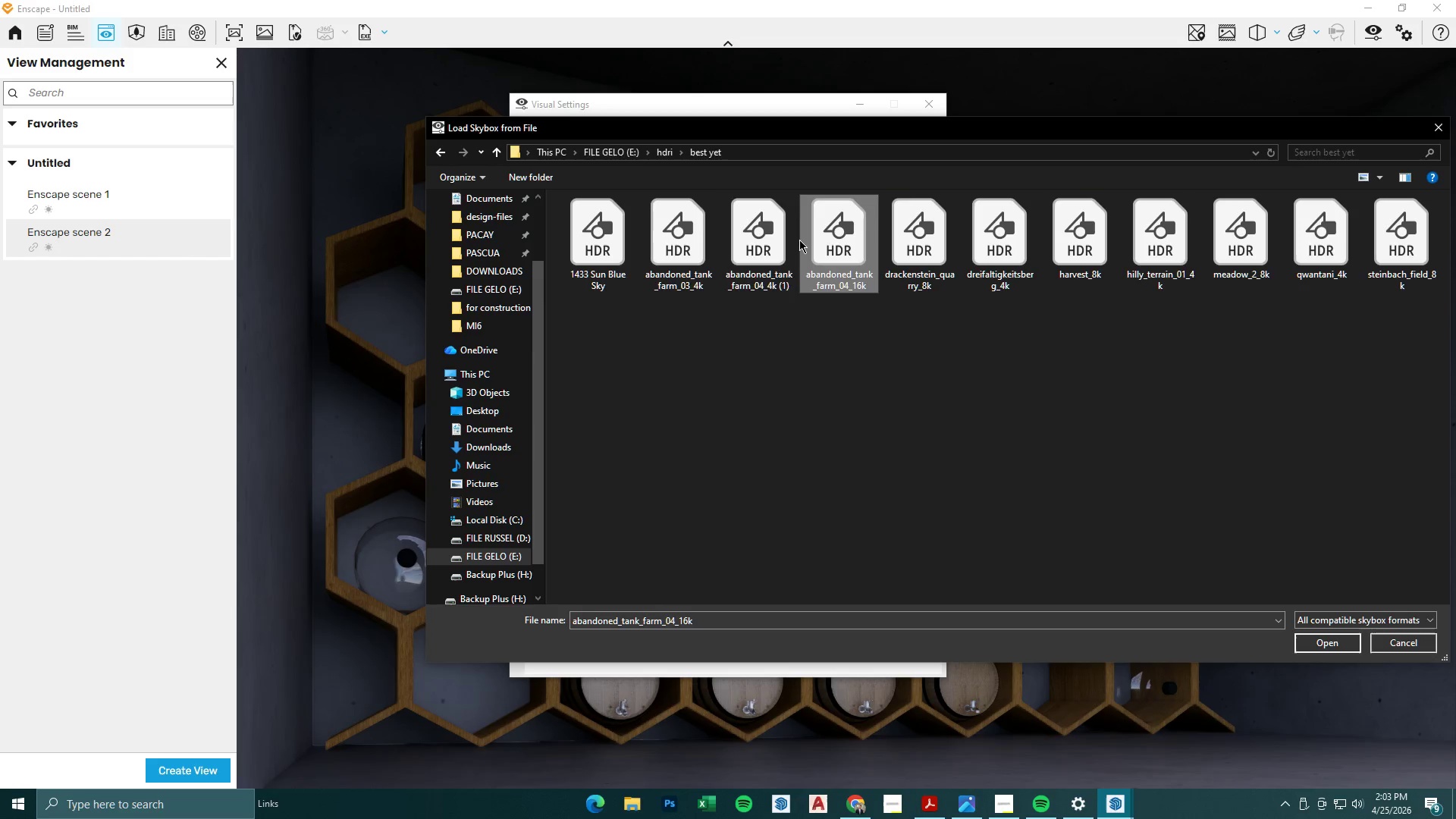 
triple_click([780, 240])
 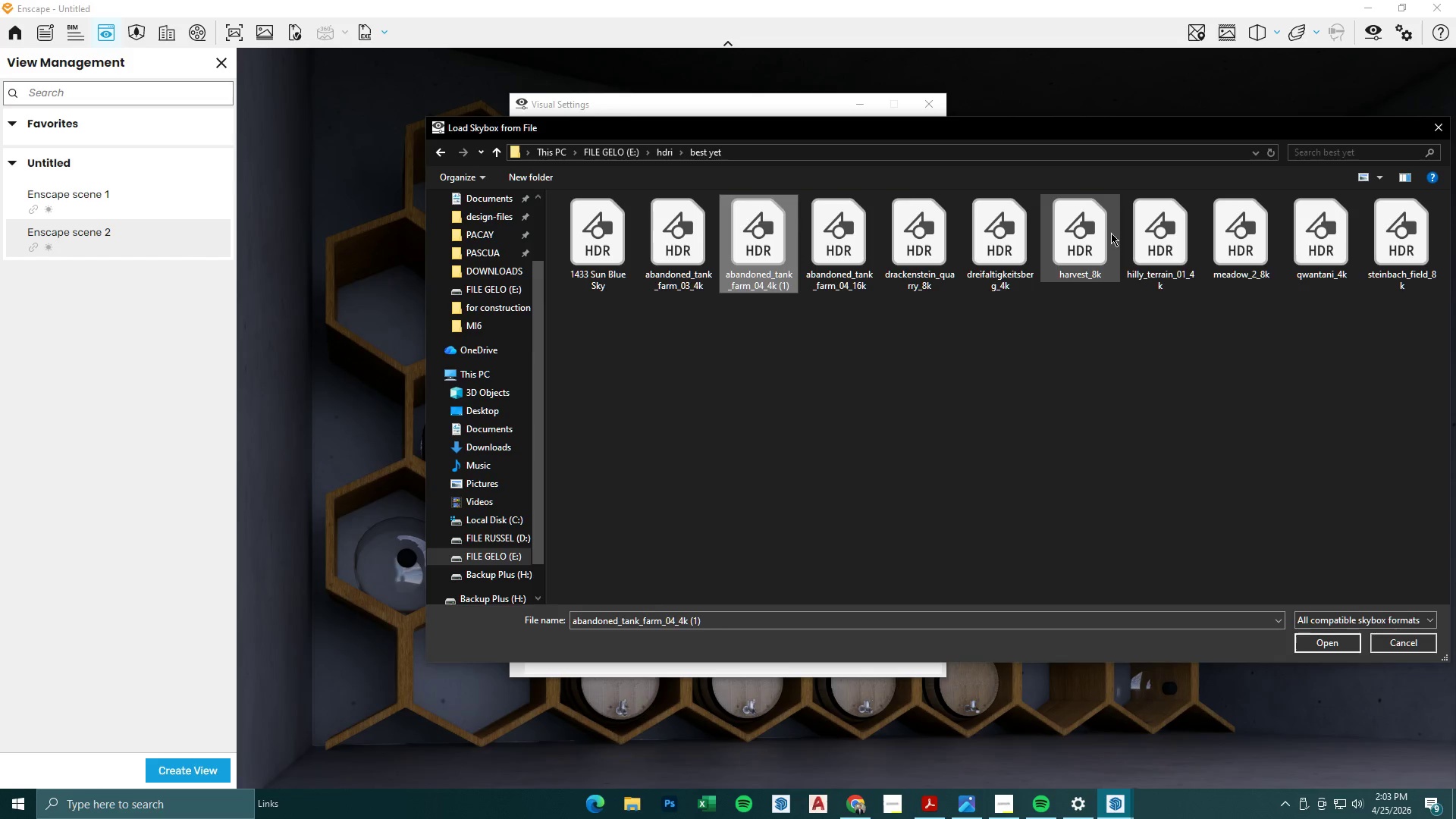 
double_click([1170, 228])
 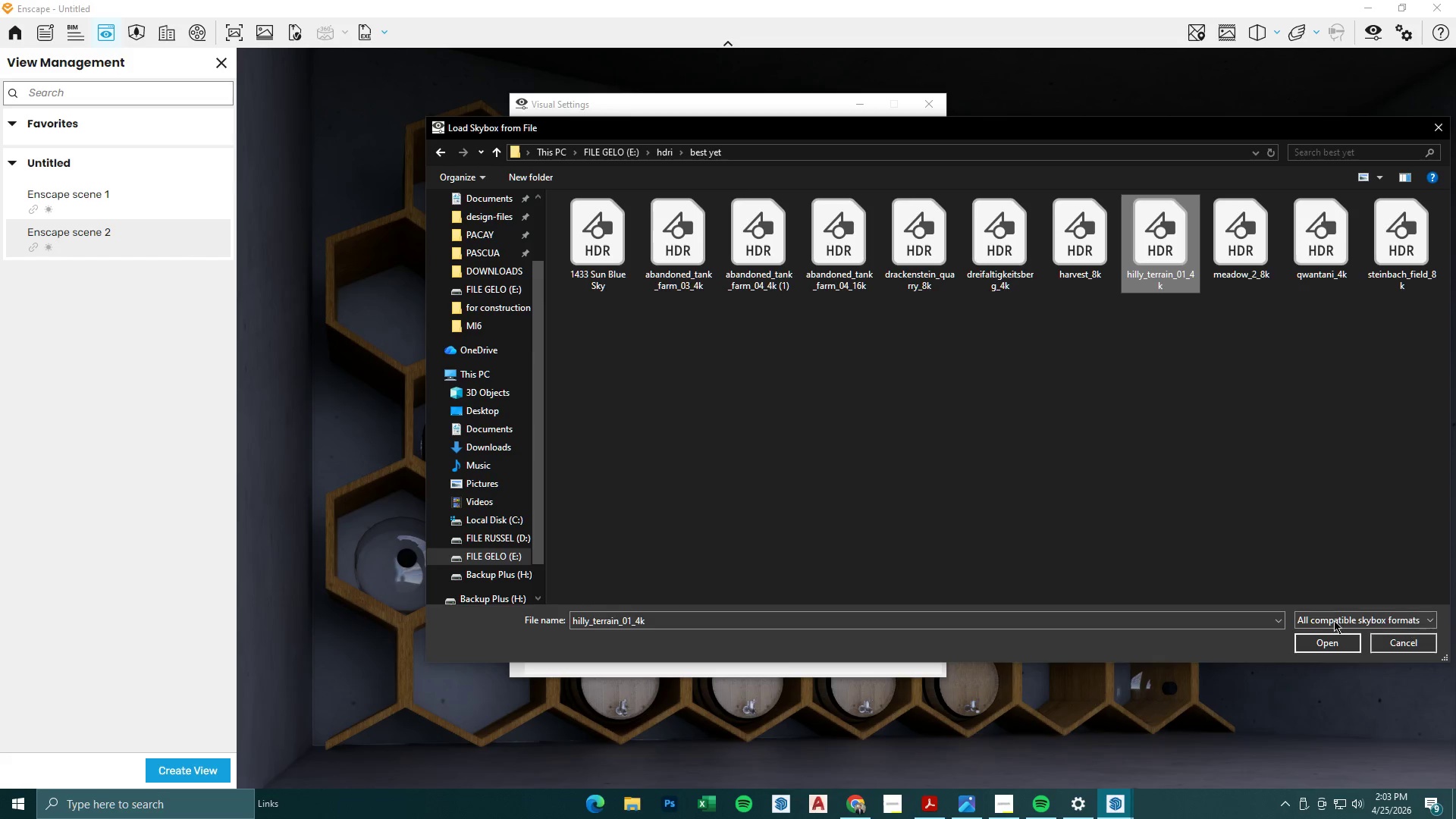 
left_click([1319, 636])
 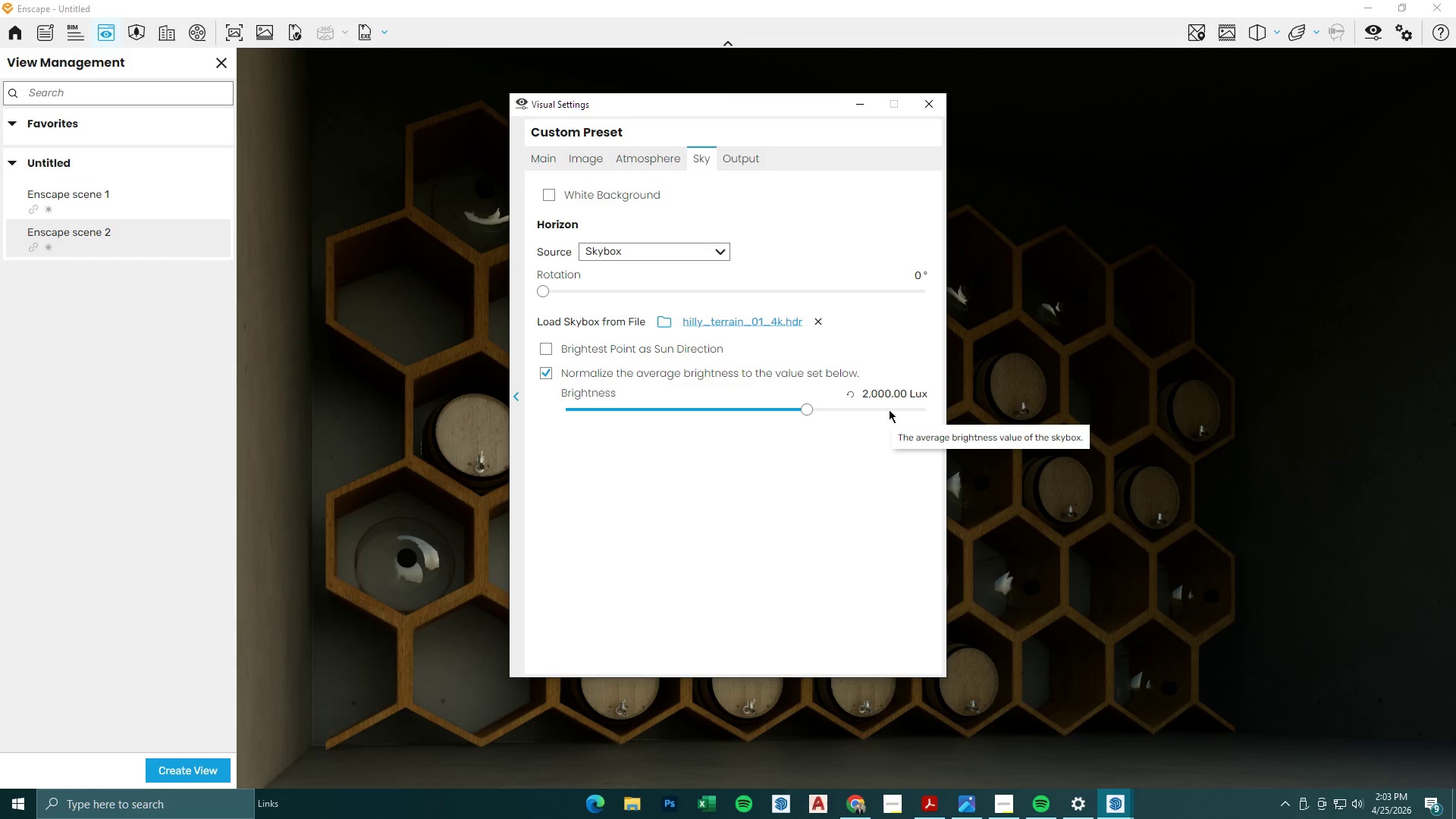 
wait(11.81)
 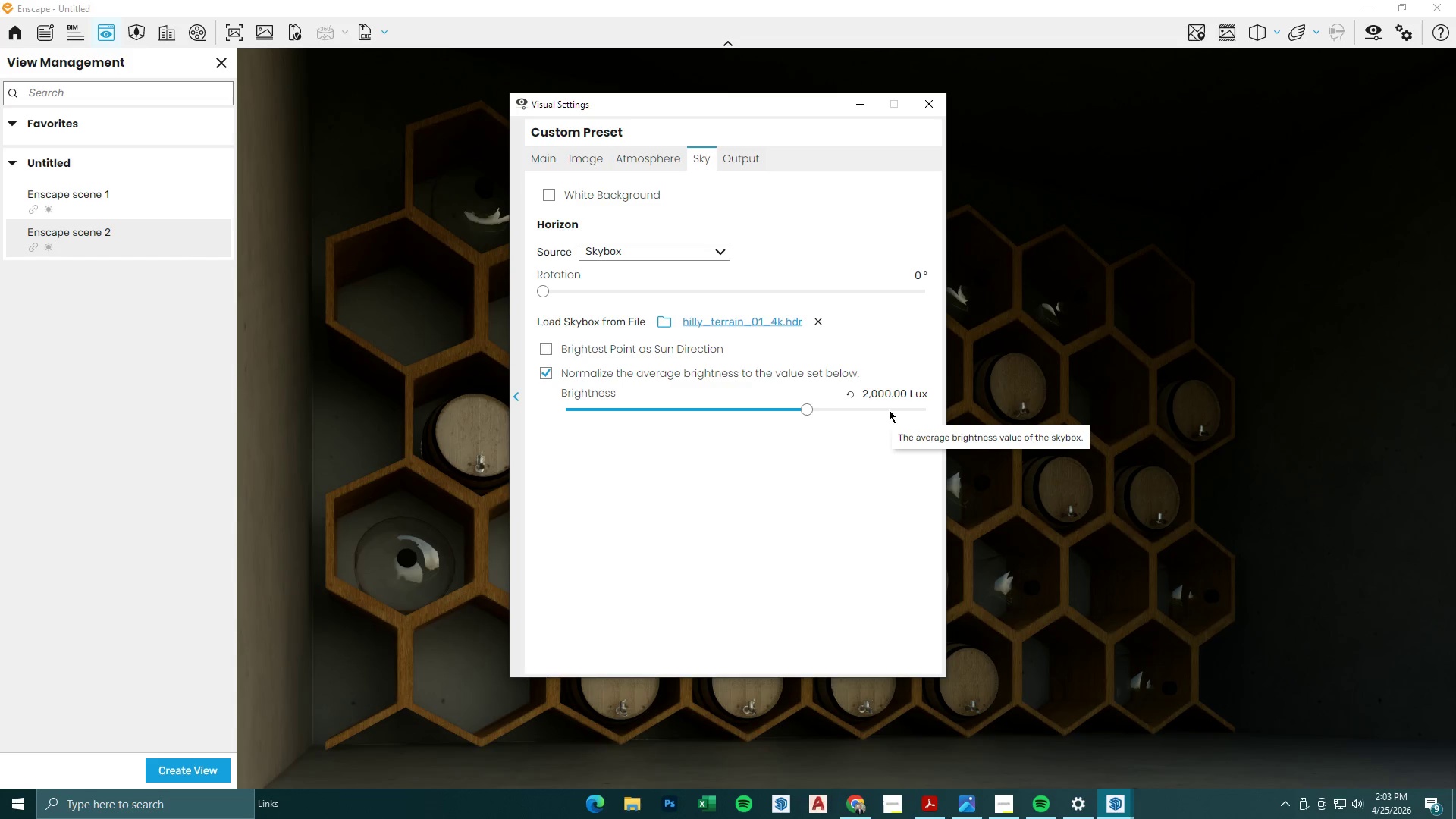 
left_click([548, 347])
 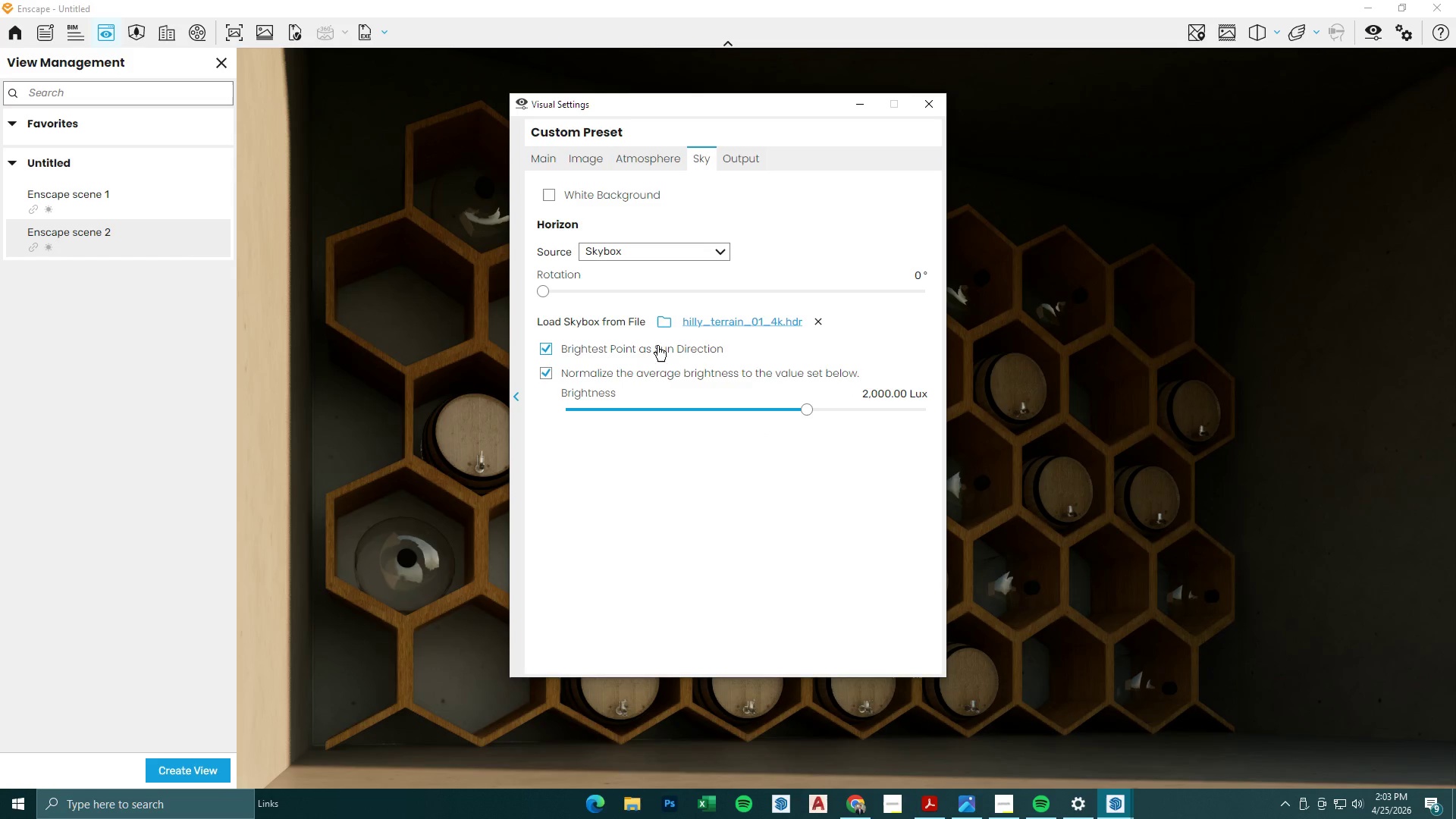 
left_click_drag(start_coordinate=[543, 290], to_coordinate=[600, 331])
 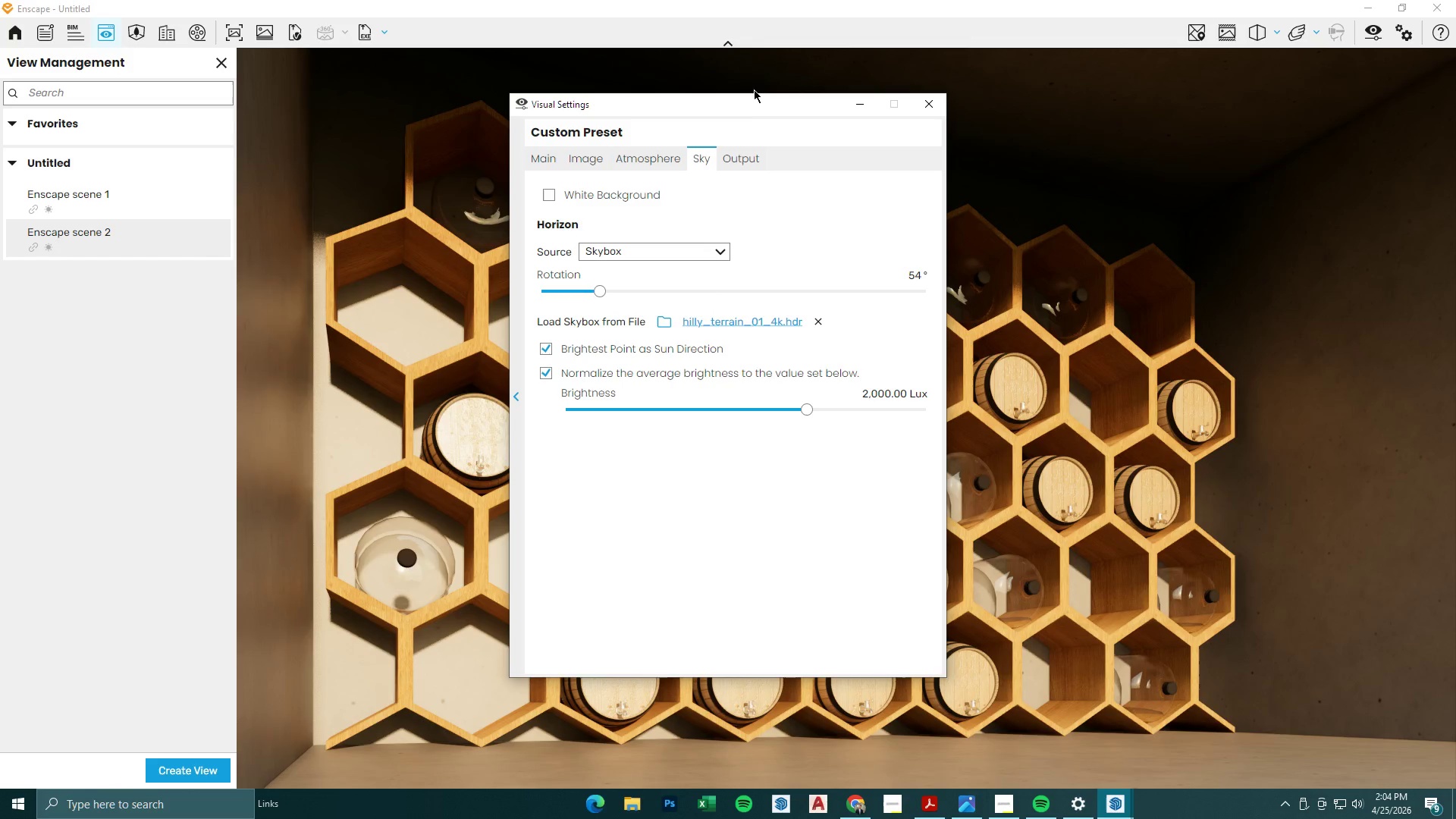 
left_click_drag(start_coordinate=[741, 103], to_coordinate=[1075, 127])
 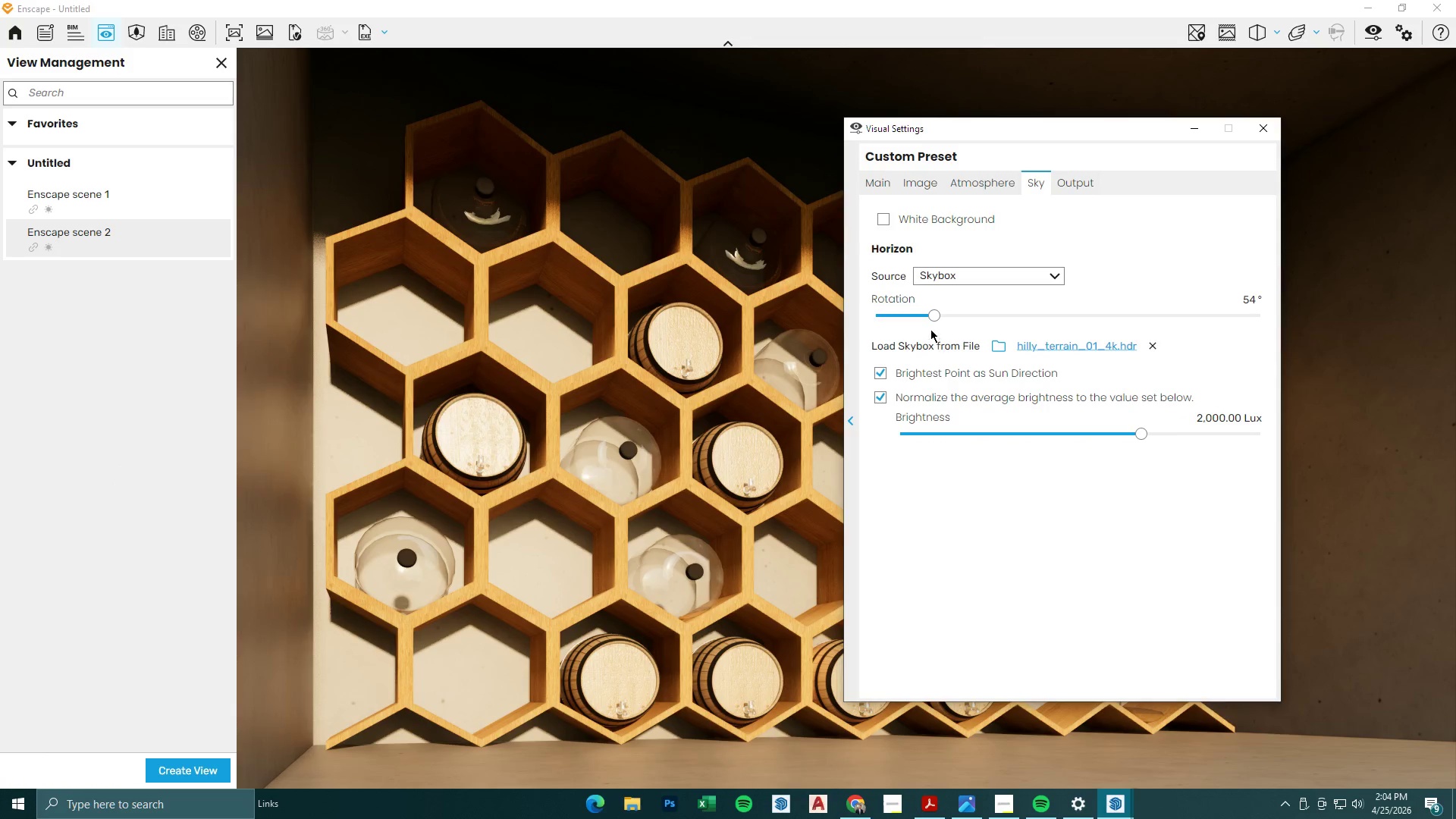 
left_click_drag(start_coordinate=[1139, 434], to_coordinate=[1157, 443])
 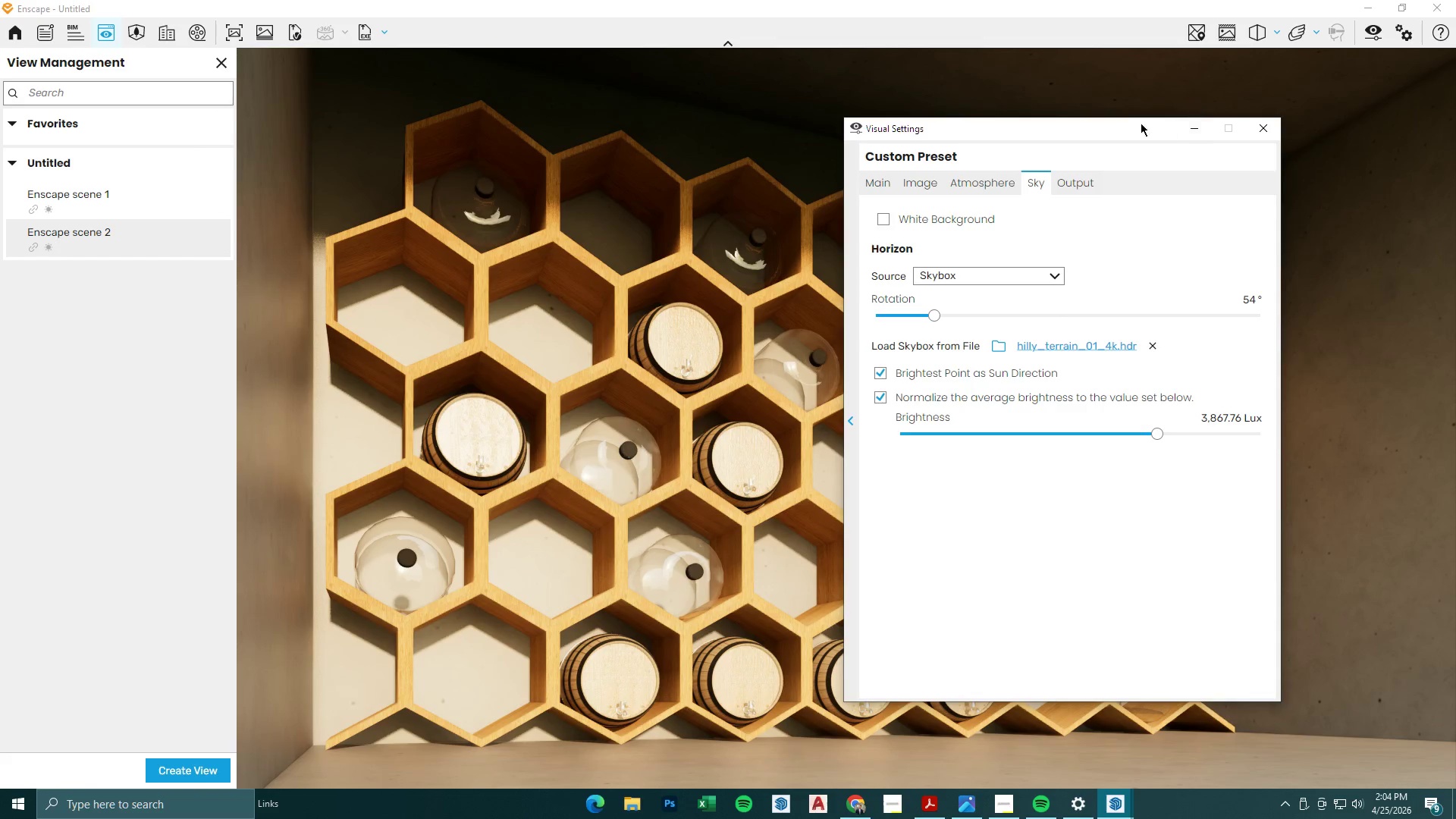 
left_click_drag(start_coordinate=[1118, 137], to_coordinate=[1073, 167])
 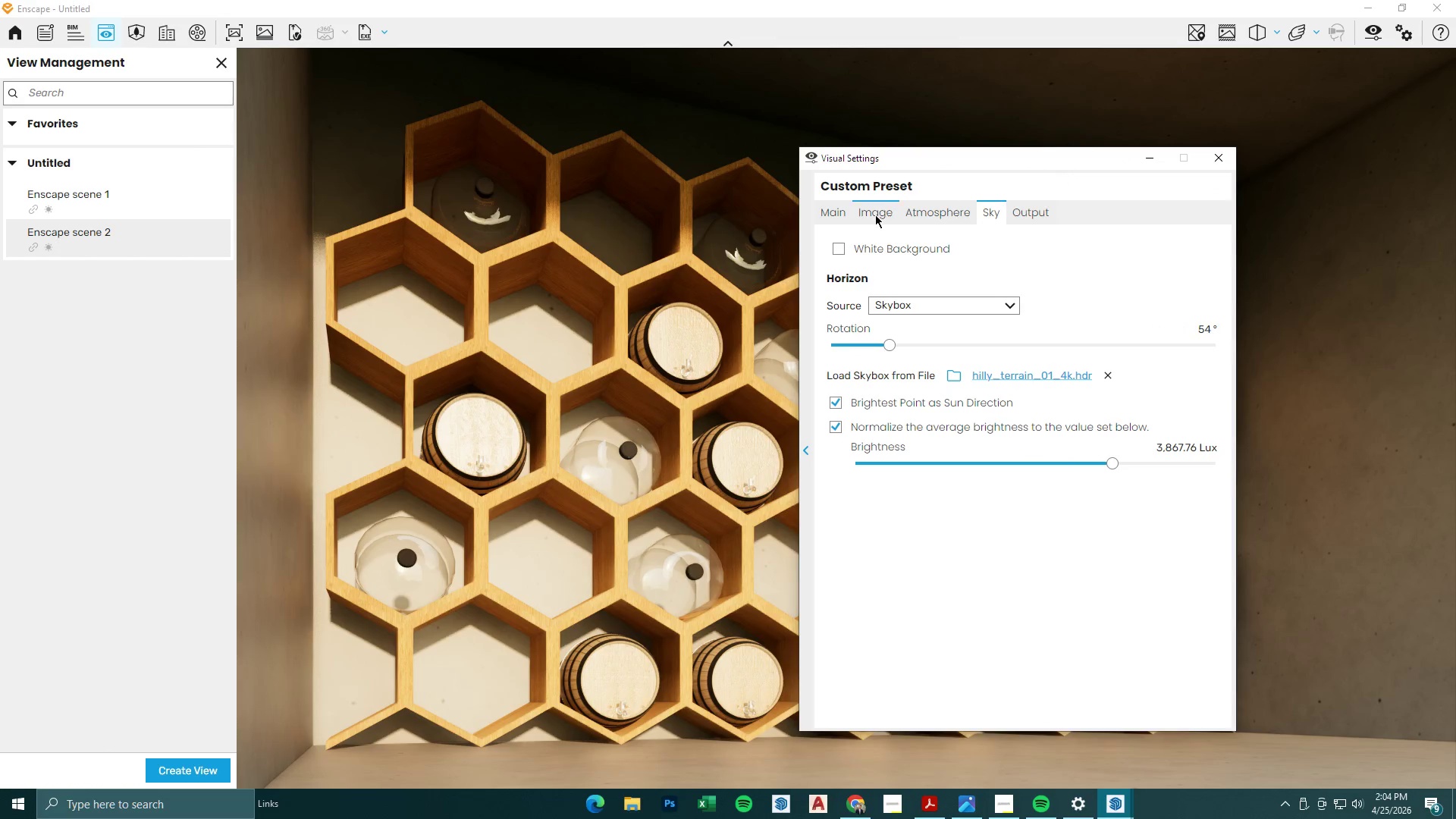 
left_click([871, 215])
 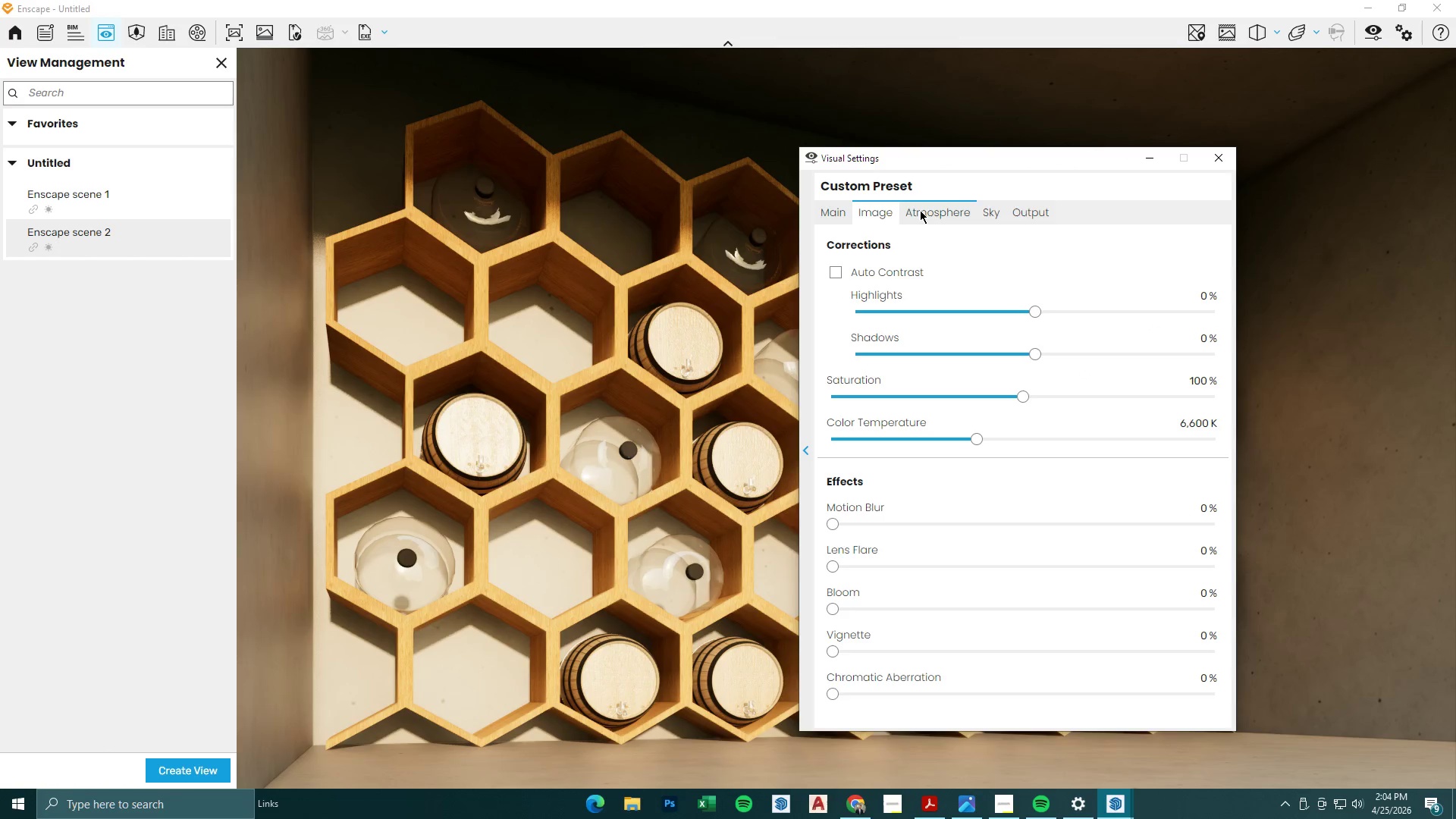 
left_click([922, 210])
 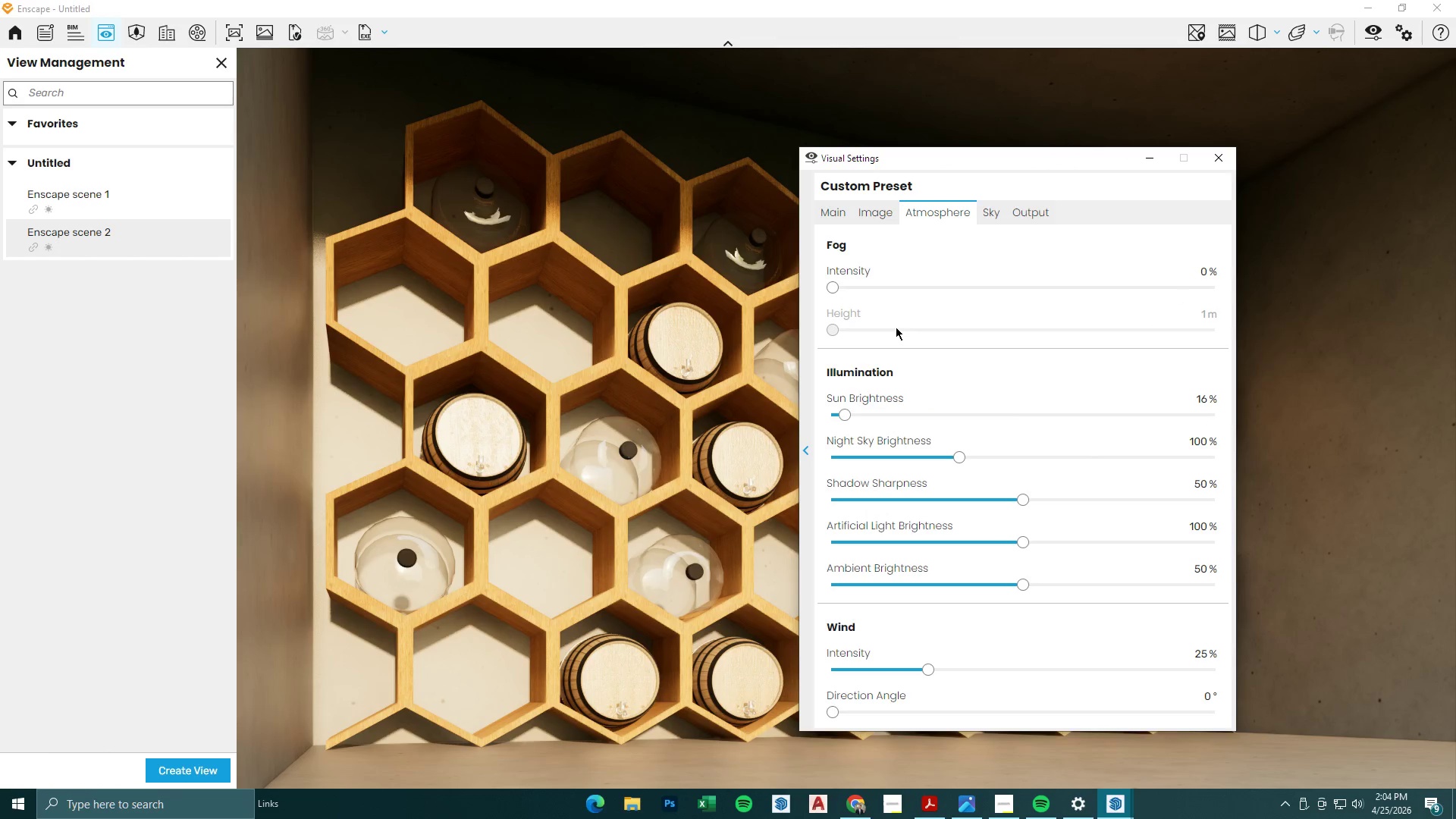 
left_click_drag(start_coordinate=[832, 286], to_coordinate=[1142, 313])
 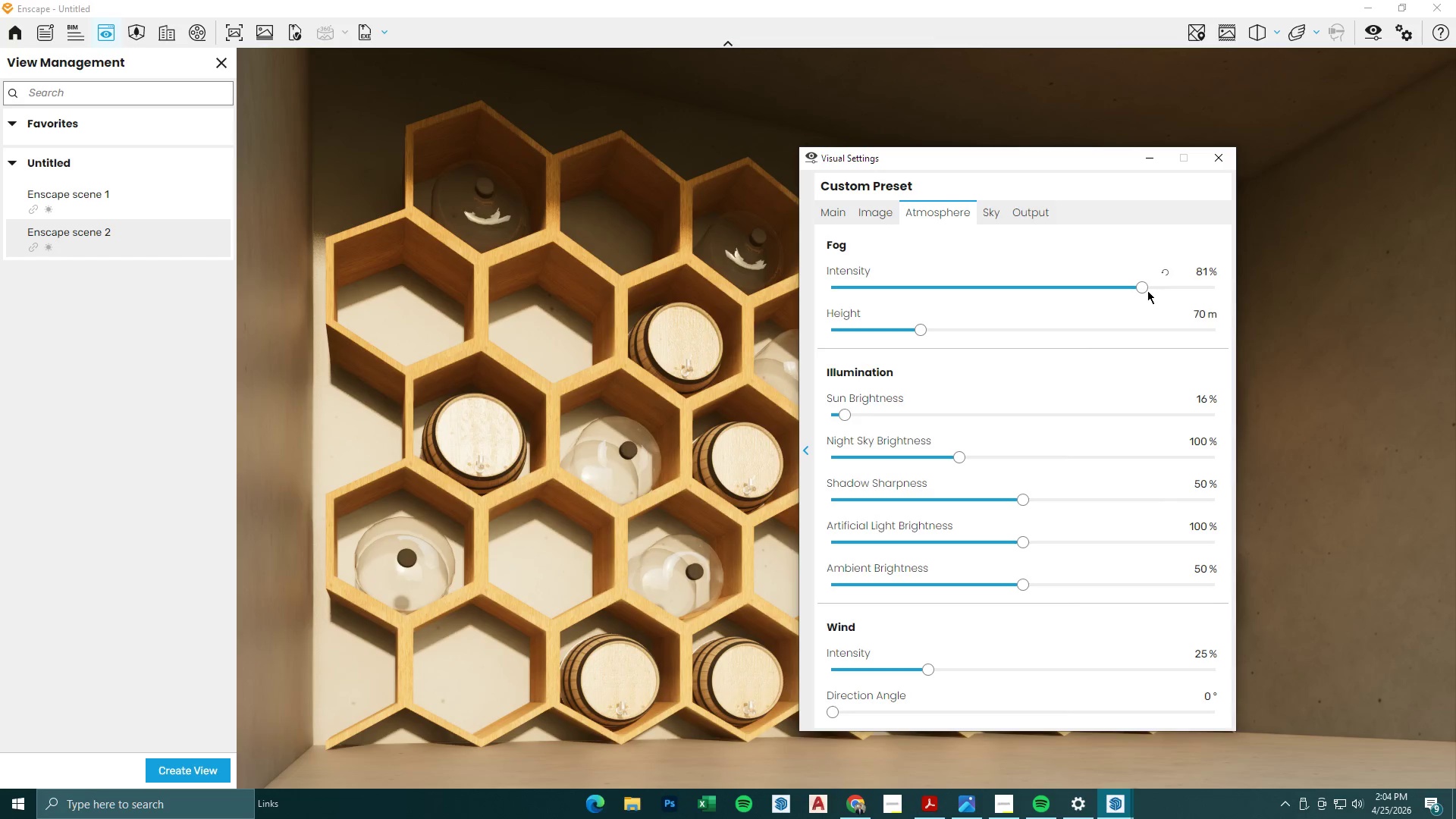 
left_click_drag(start_coordinate=[1141, 287], to_coordinate=[967, 289])
 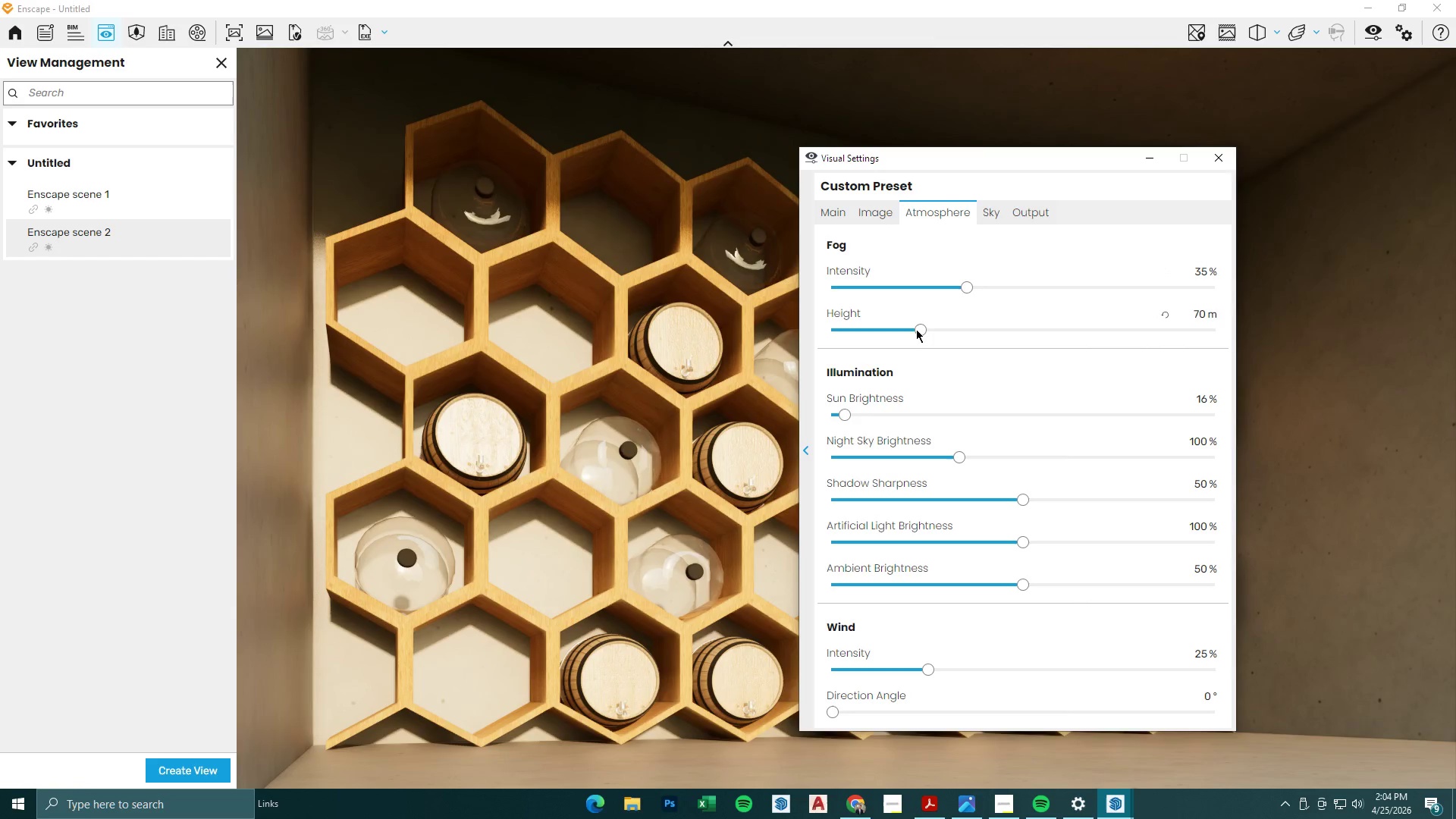 
left_click_drag(start_coordinate=[924, 330], to_coordinate=[1200, 343])
 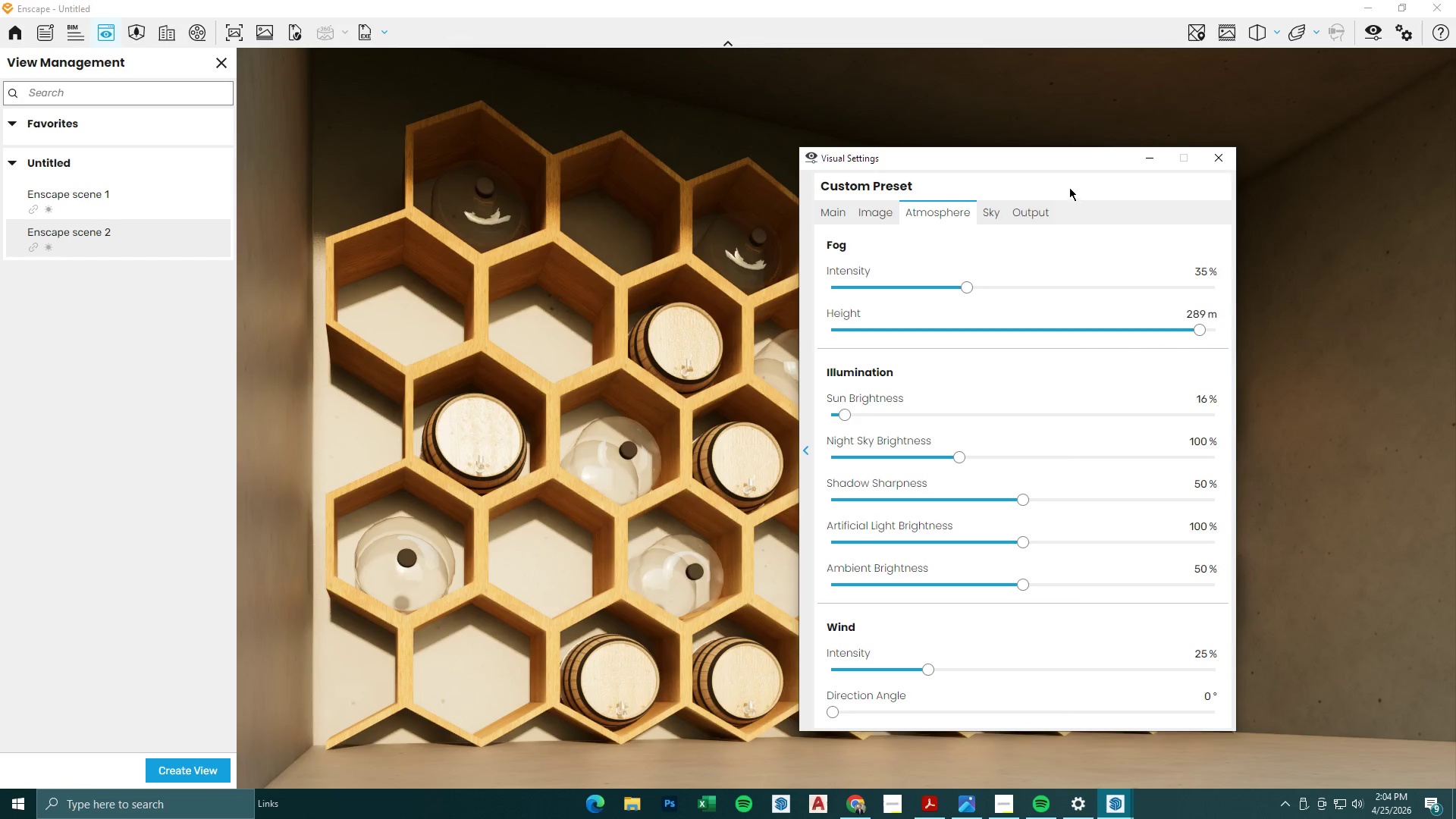 
left_click_drag(start_coordinate=[1050, 155], to_coordinate=[1017, 208])
 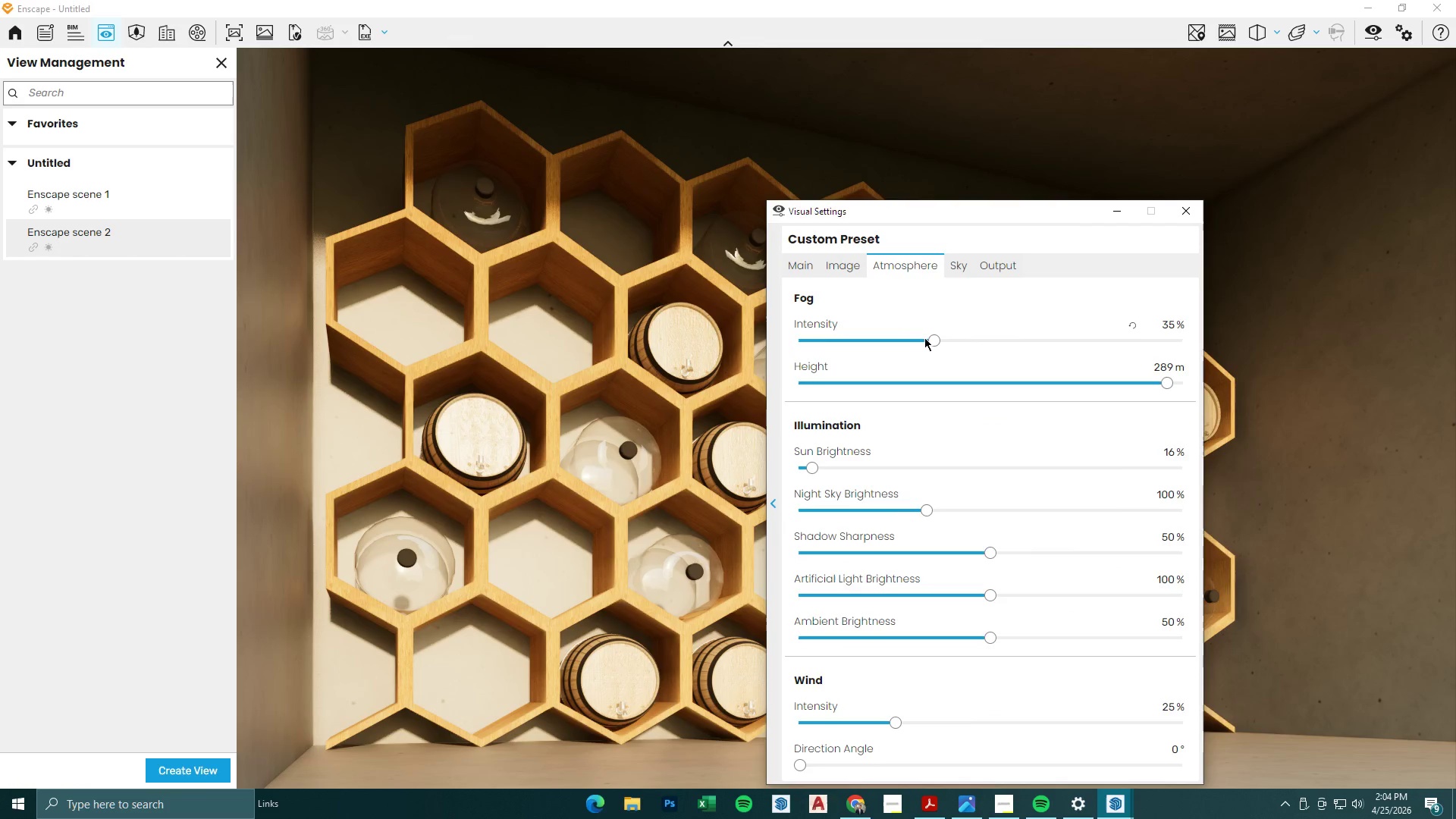 
left_click_drag(start_coordinate=[928, 337], to_coordinate=[649, 312])
 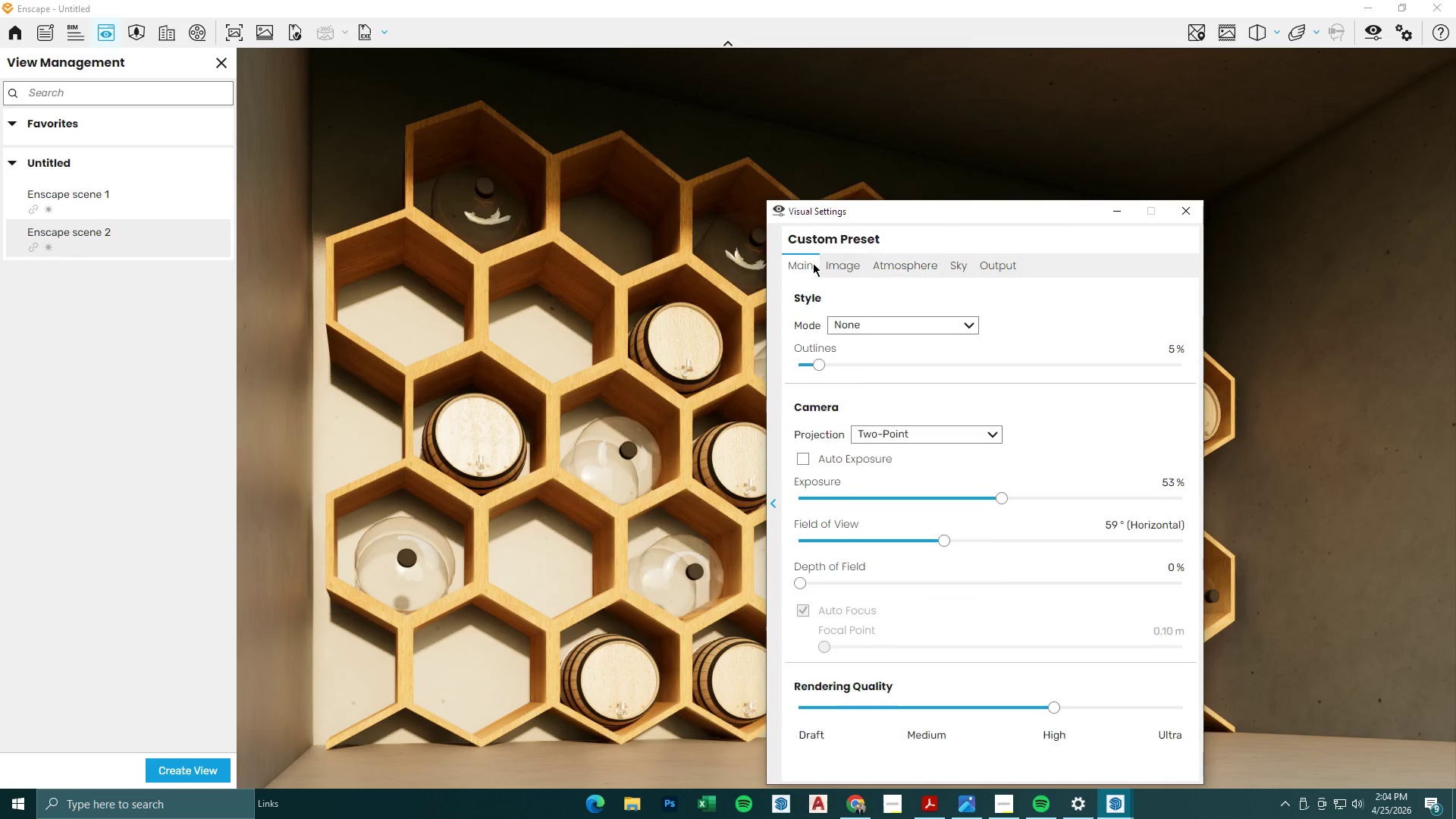 
double_click([855, 265])
 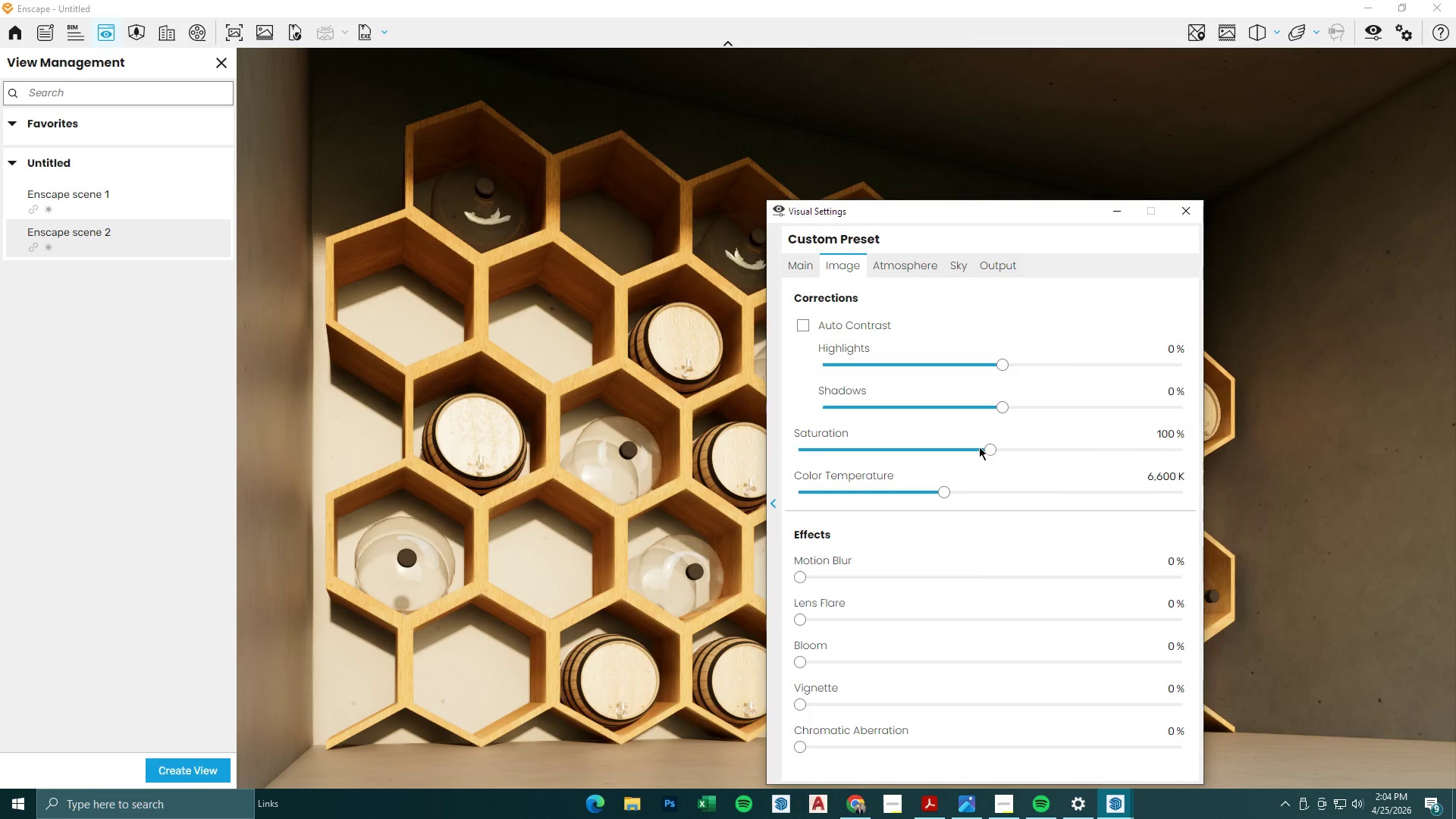 
left_click_drag(start_coordinate=[943, 492], to_coordinate=[953, 500])
 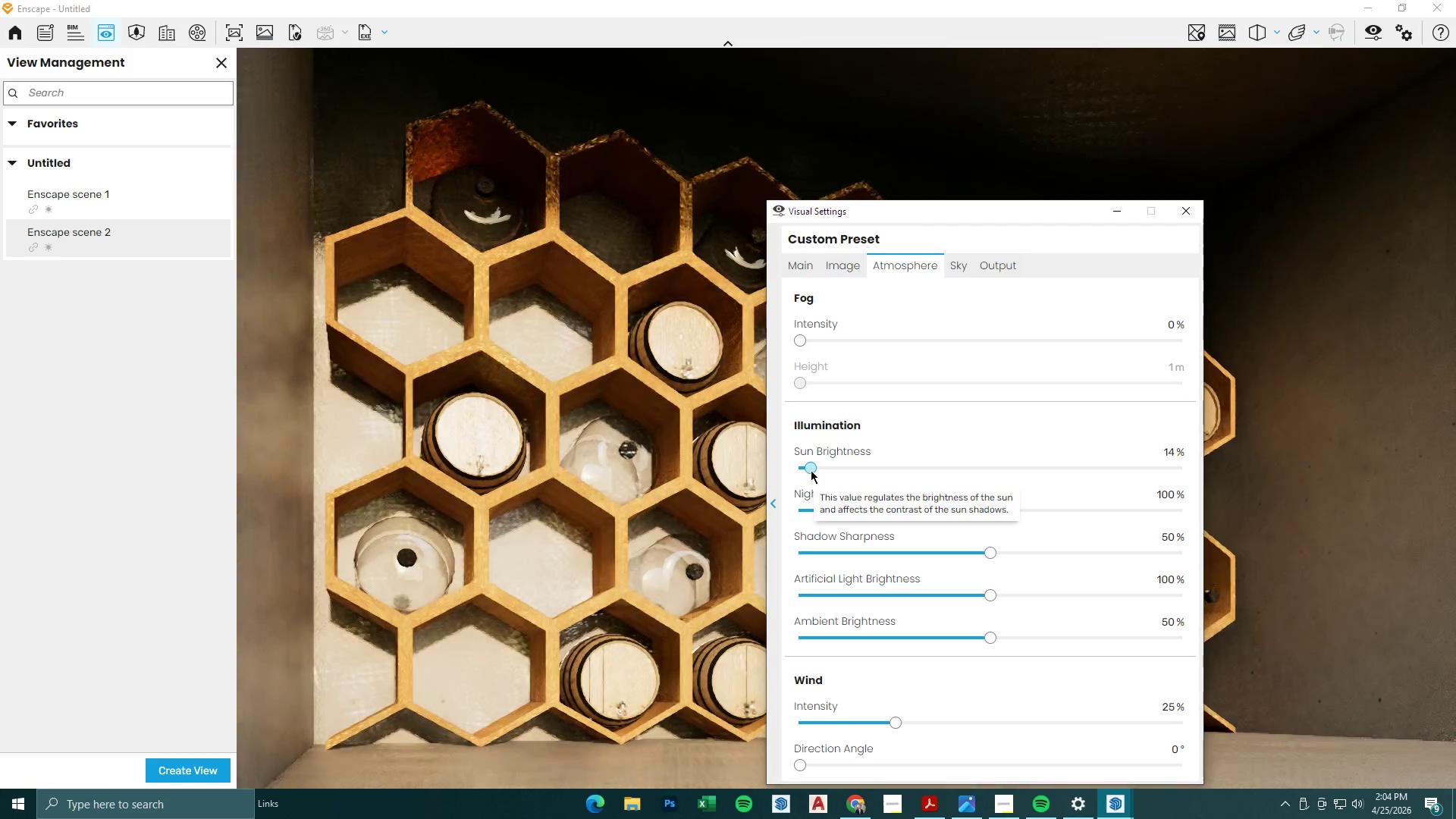 
wait(5.44)
 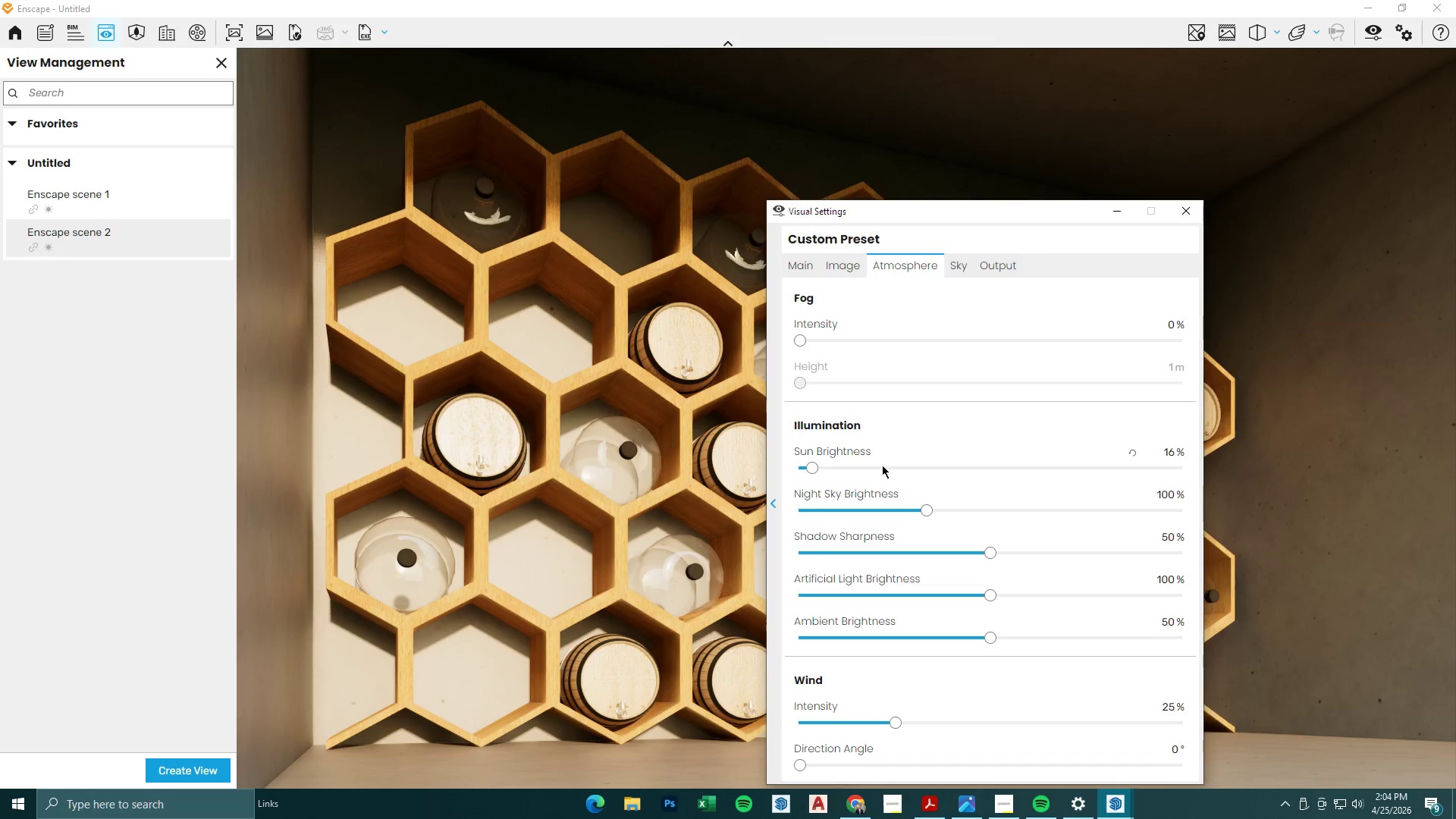 
left_click_drag(start_coordinate=[992, 554], to_coordinate=[927, 560])
 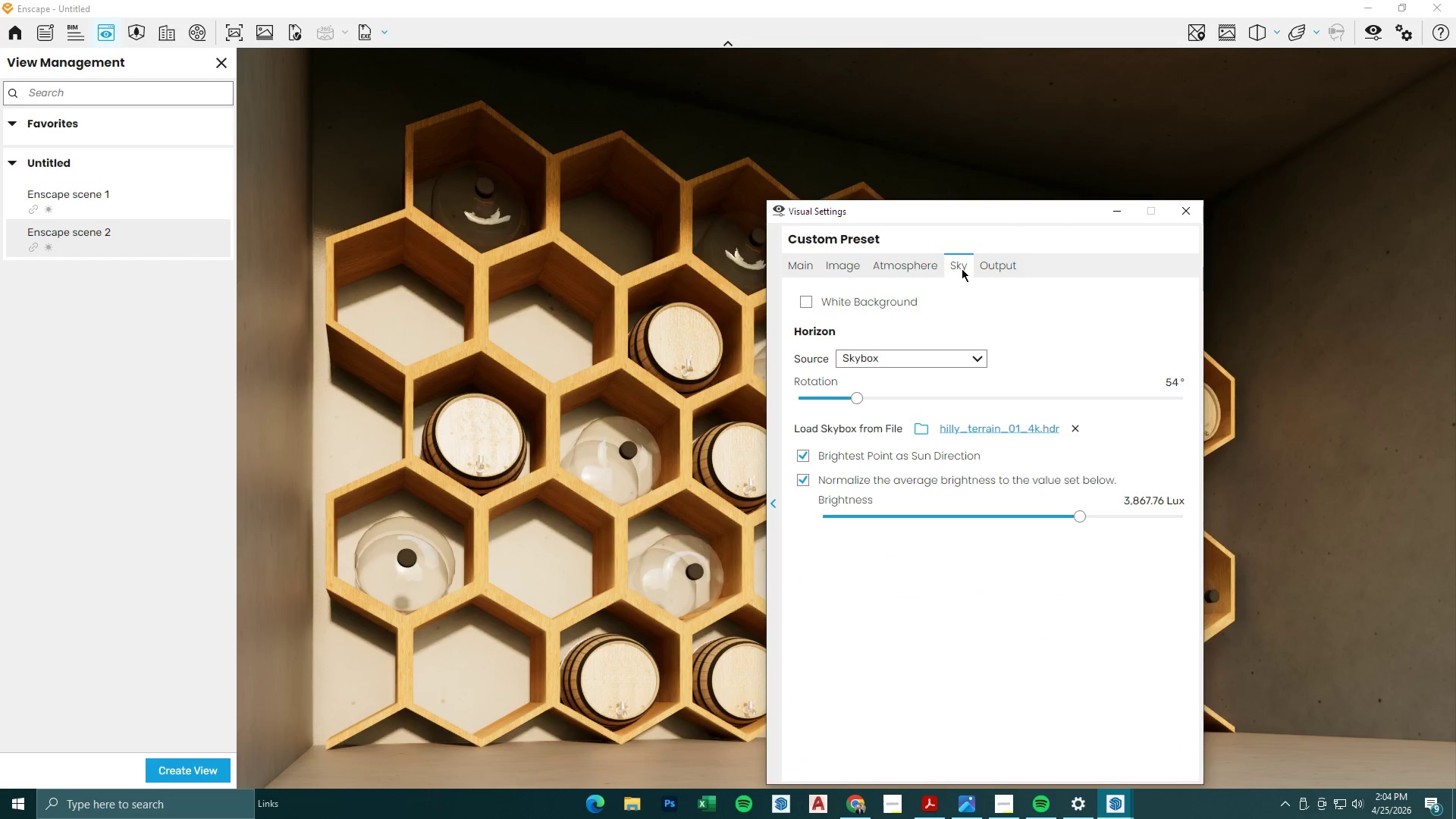 
left_click_drag(start_coordinate=[961, 215], to_coordinate=[838, 157])
 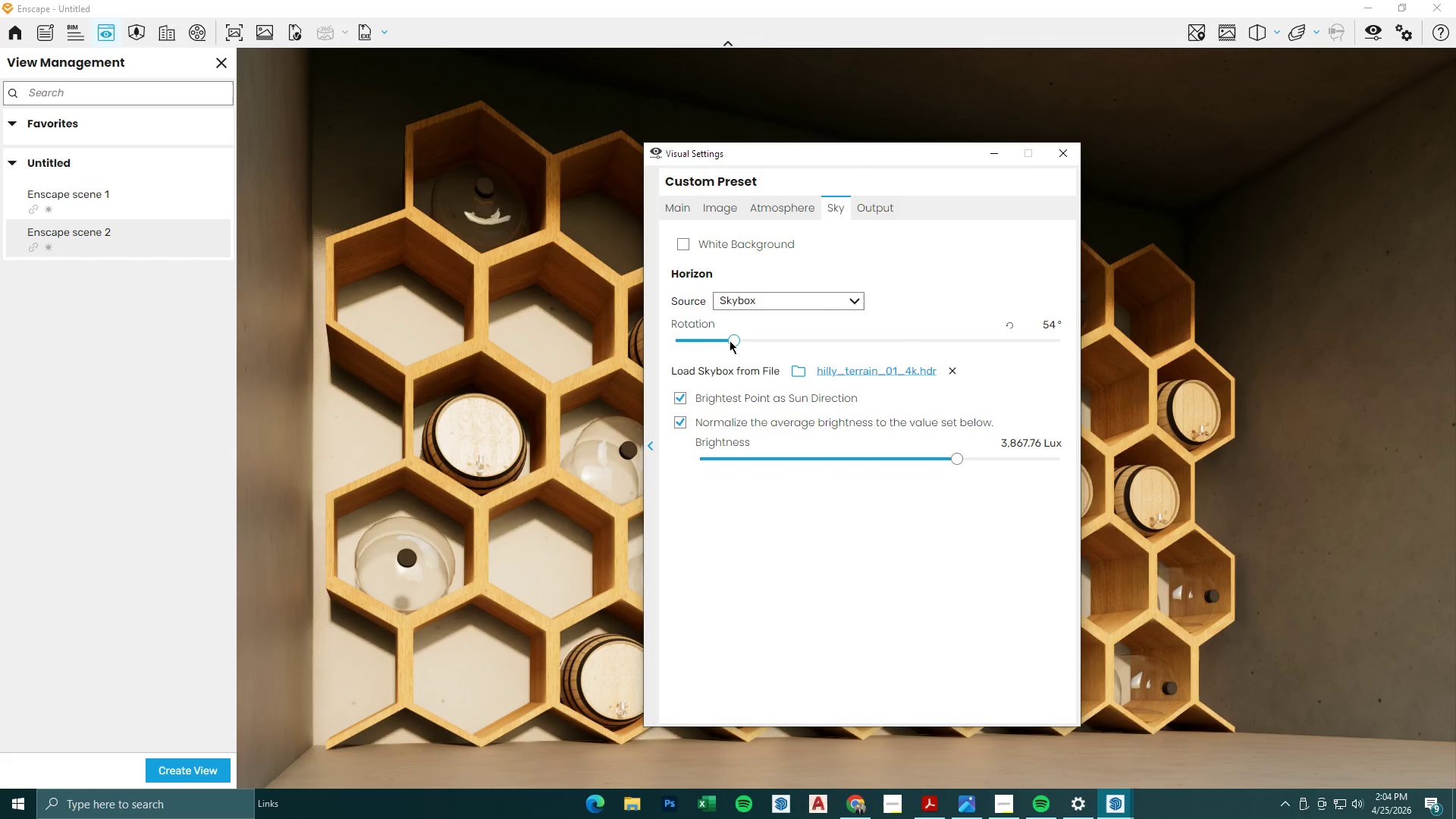 
left_click_drag(start_coordinate=[730, 342], to_coordinate=[770, 357])
 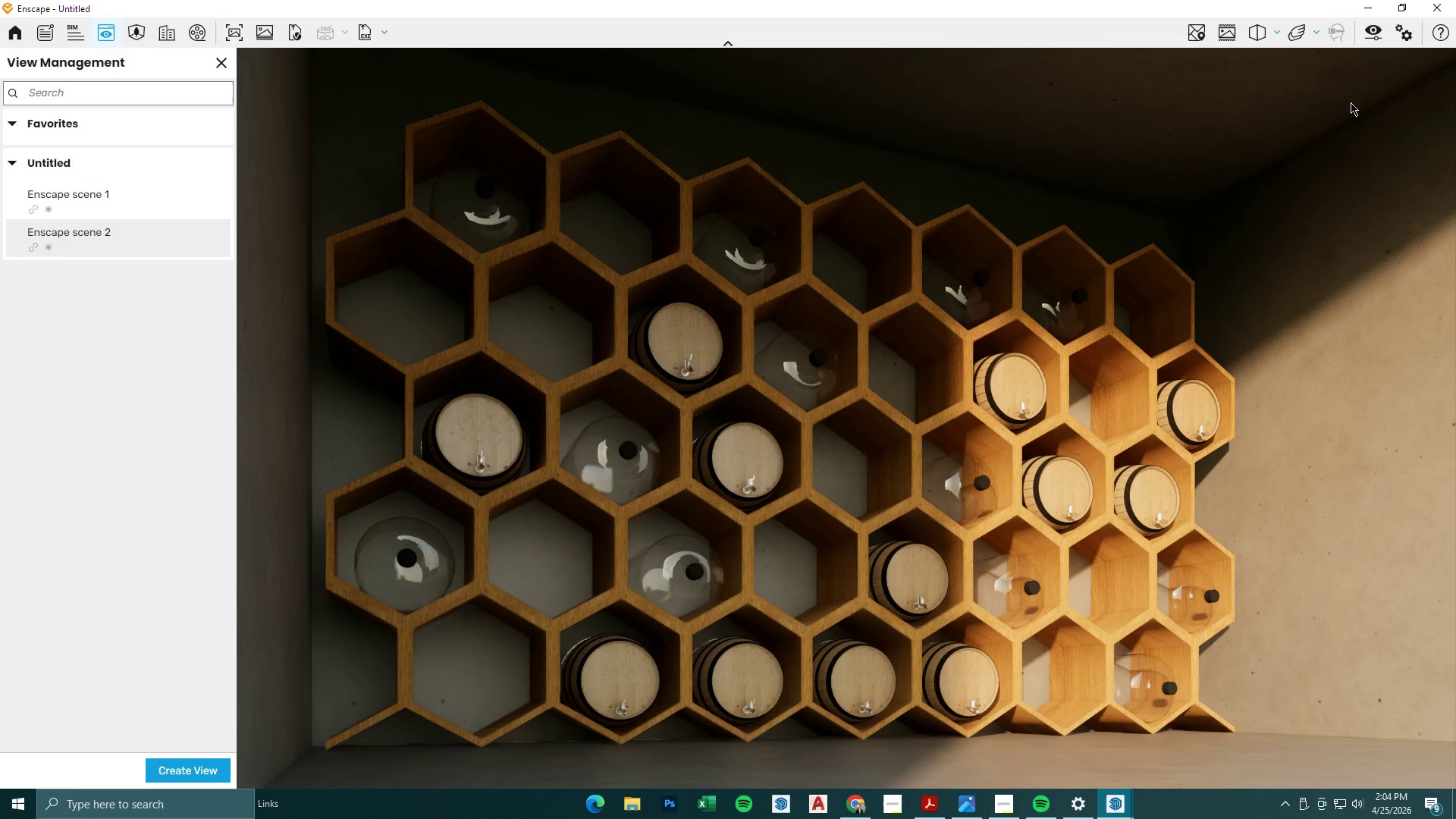 
left_click([1369, 38])
 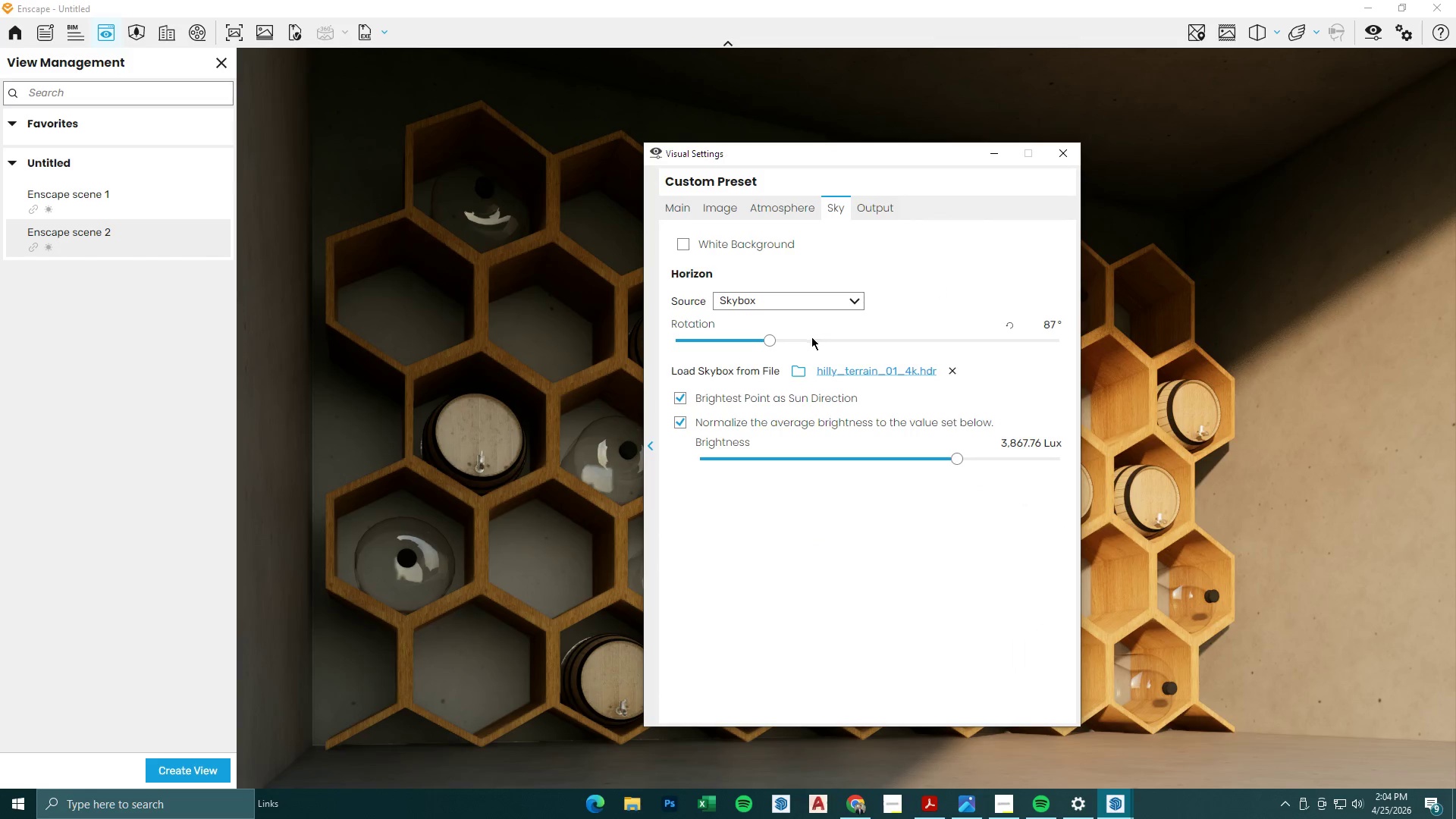 
left_click_drag(start_coordinate=[770, 339], to_coordinate=[714, 352])
 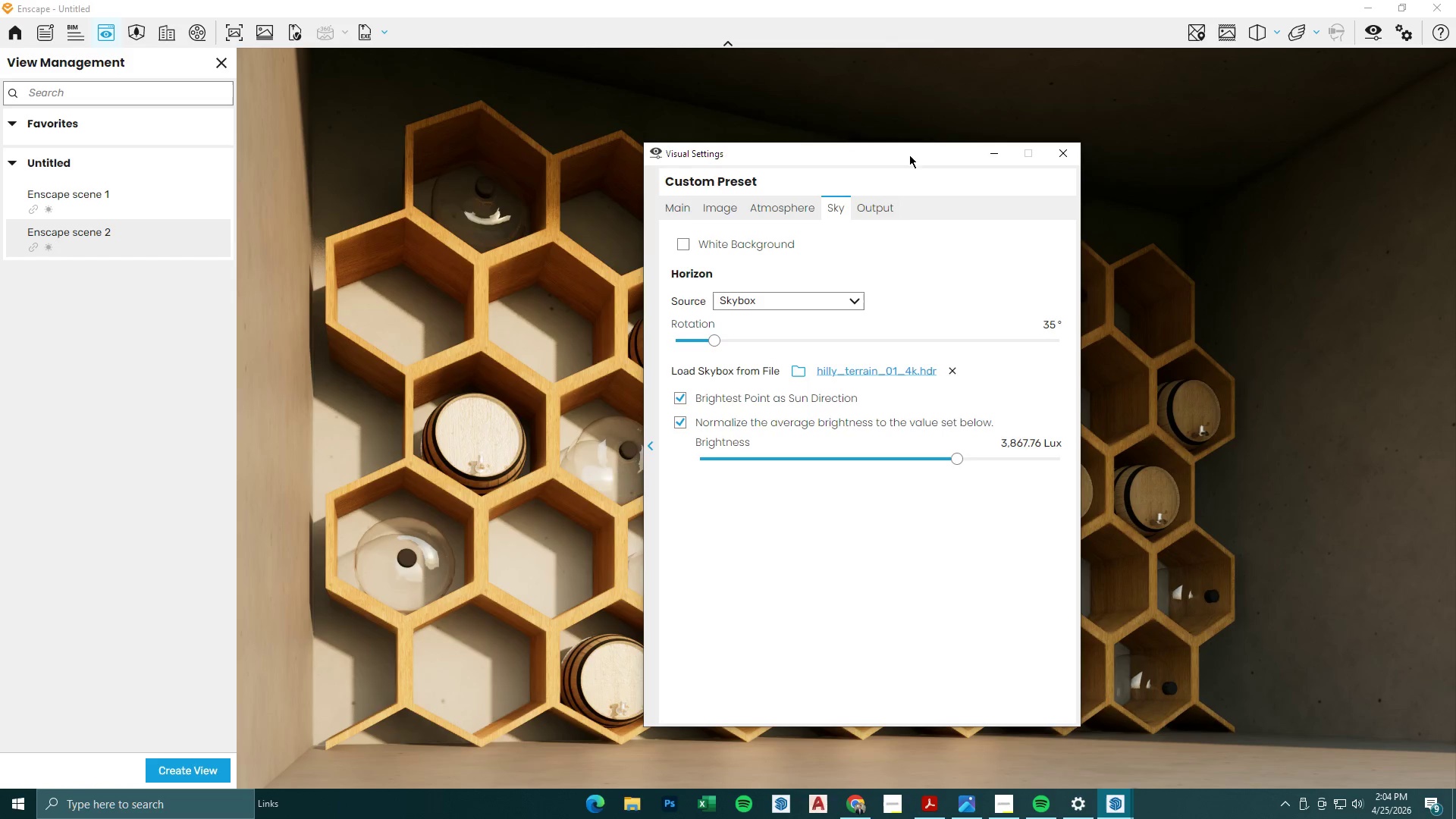 
left_click_drag(start_coordinate=[912, 152], to_coordinate=[1027, 160])
 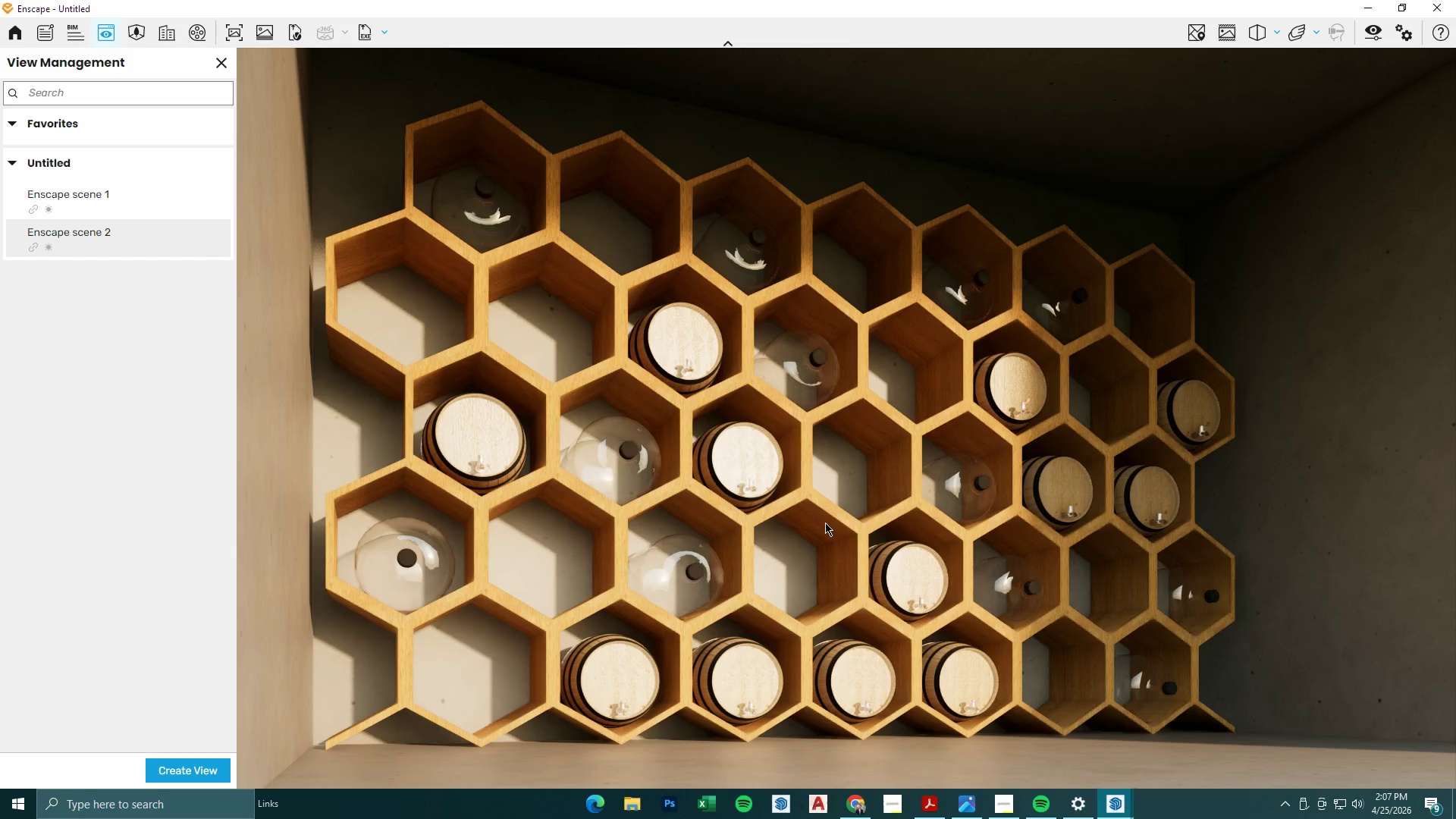 
wait(150.48)
 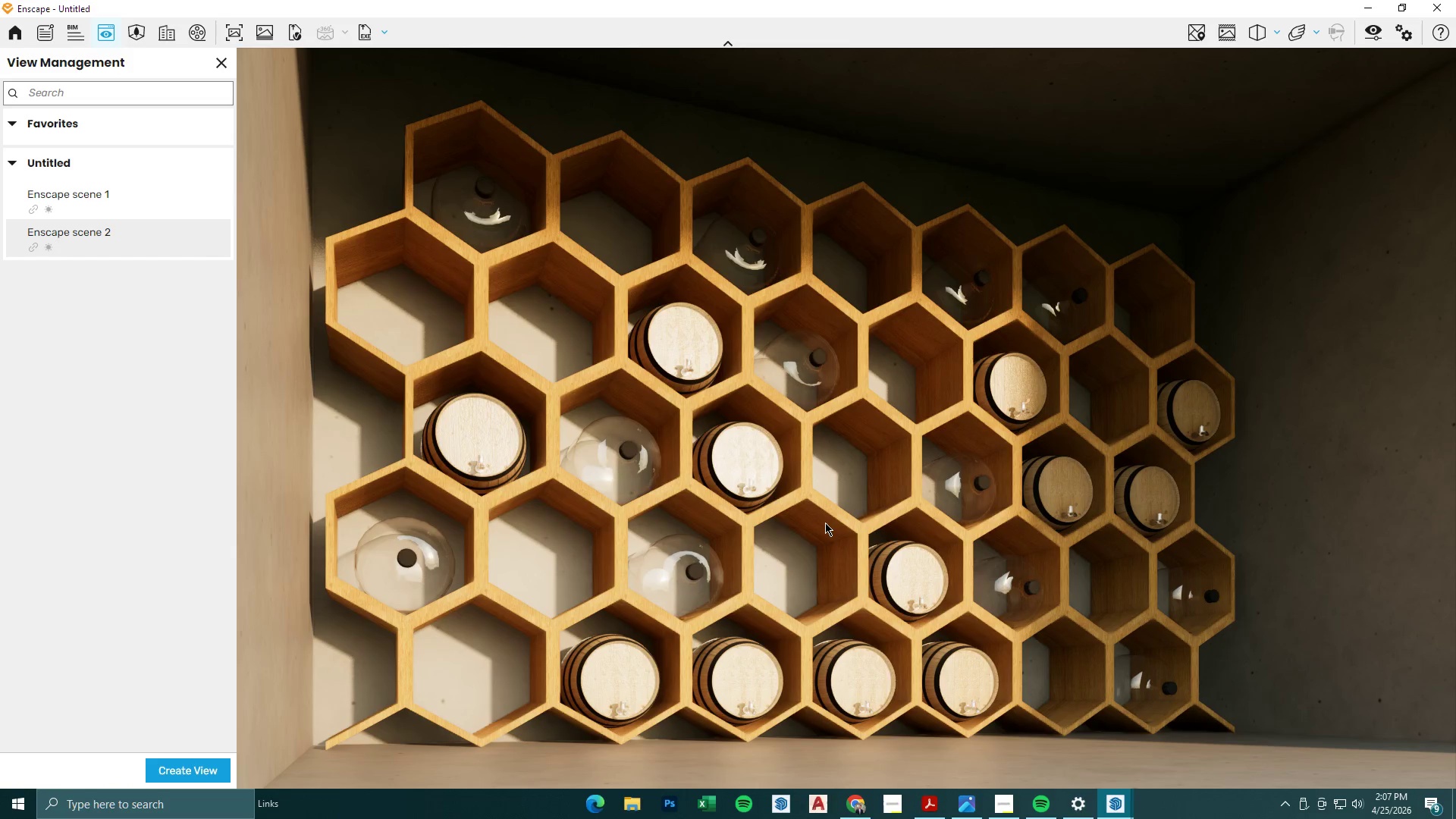 
left_click([1015, 802])
 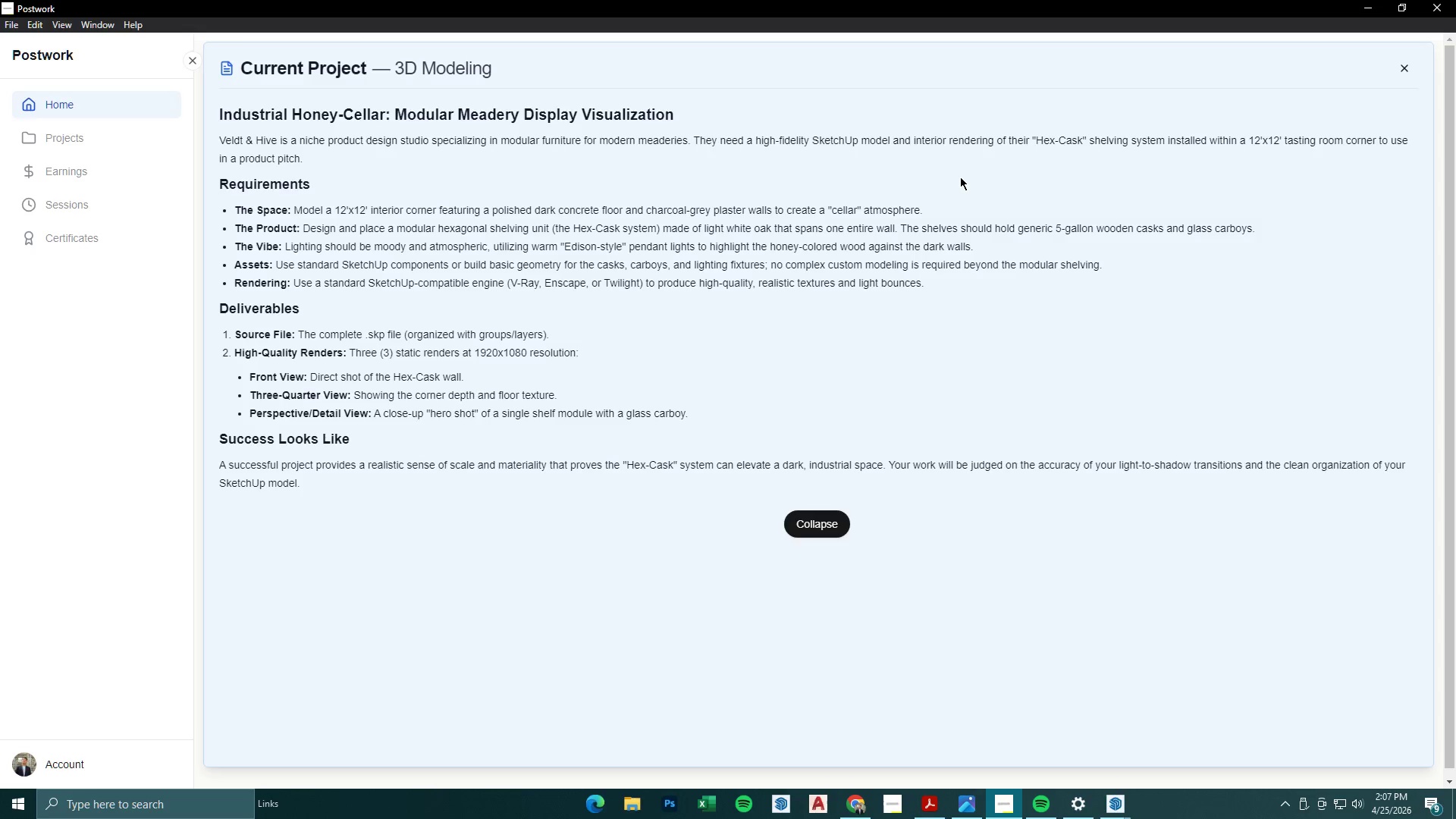 
wait(19.36)
 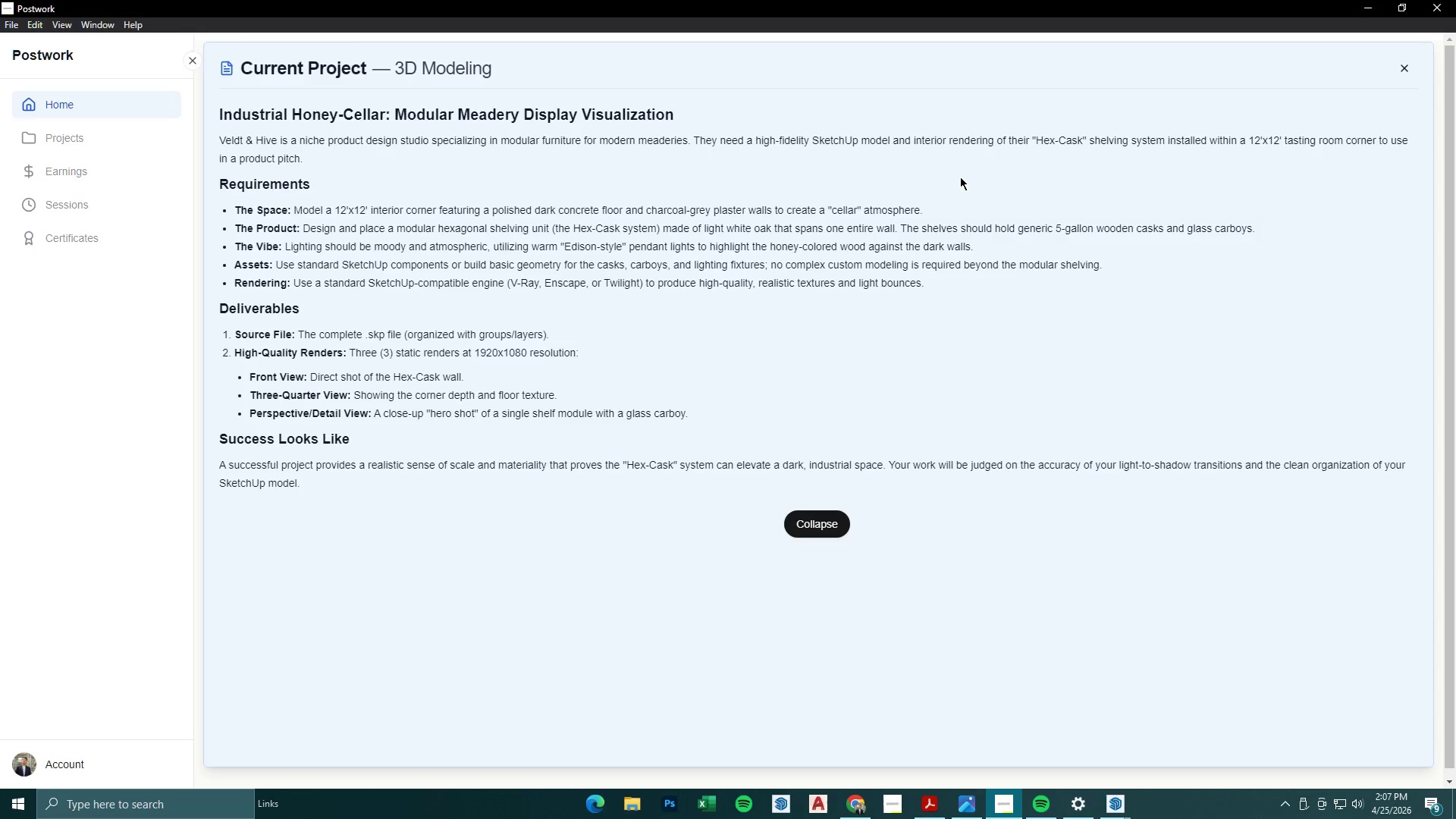 
left_click([1363, 5])
 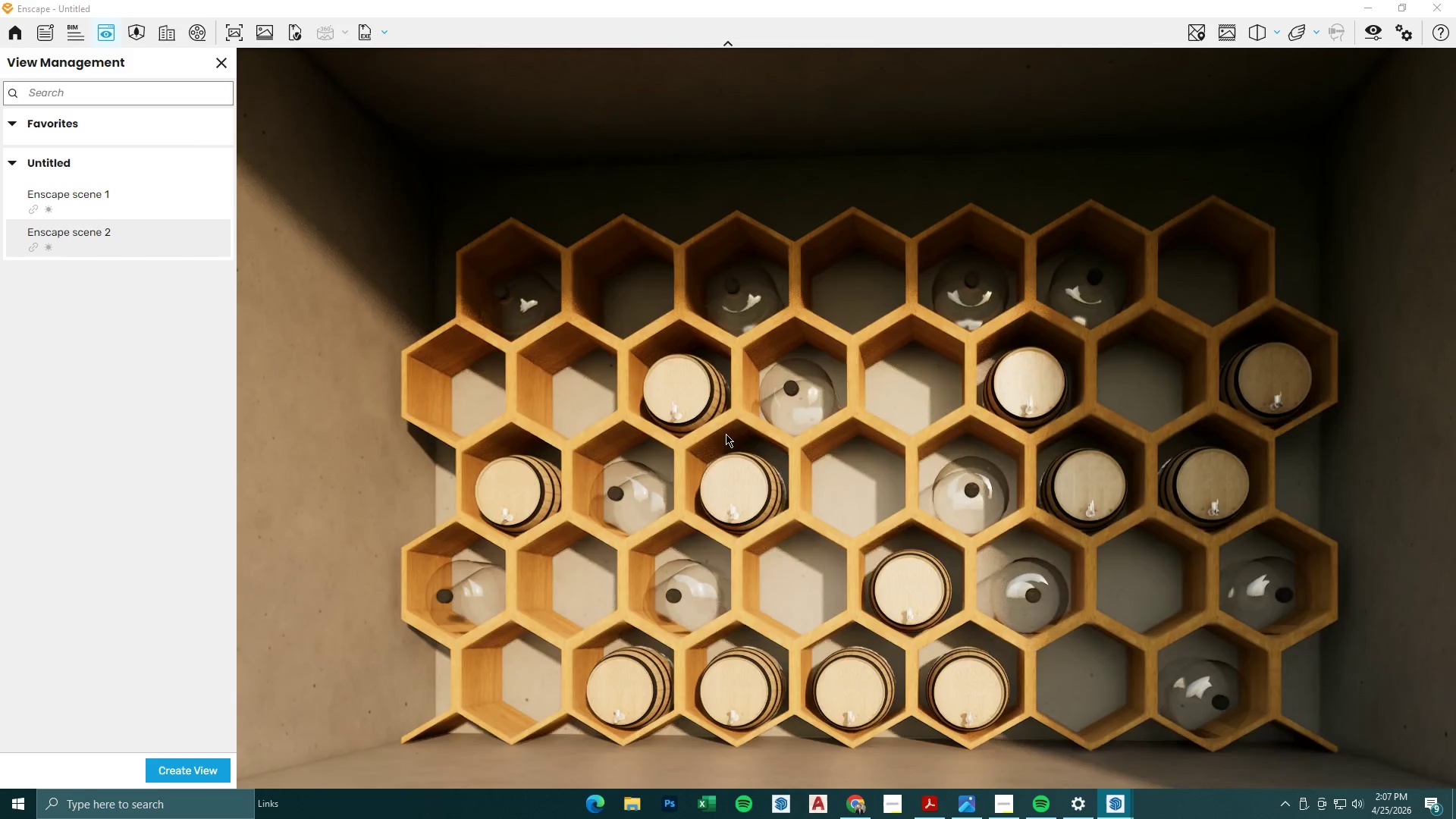 
type(dsaw)
 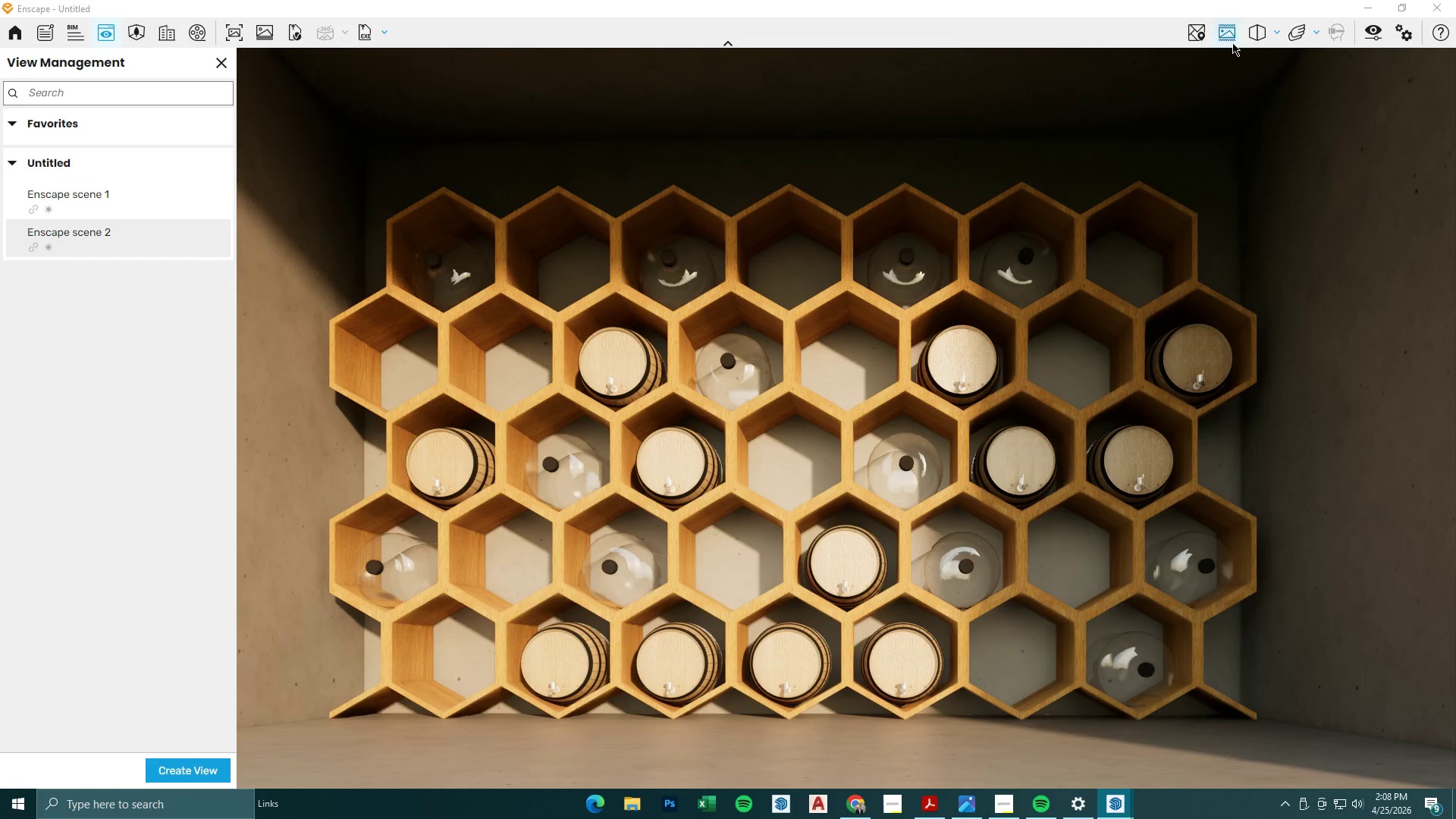 
wait(5.2)
 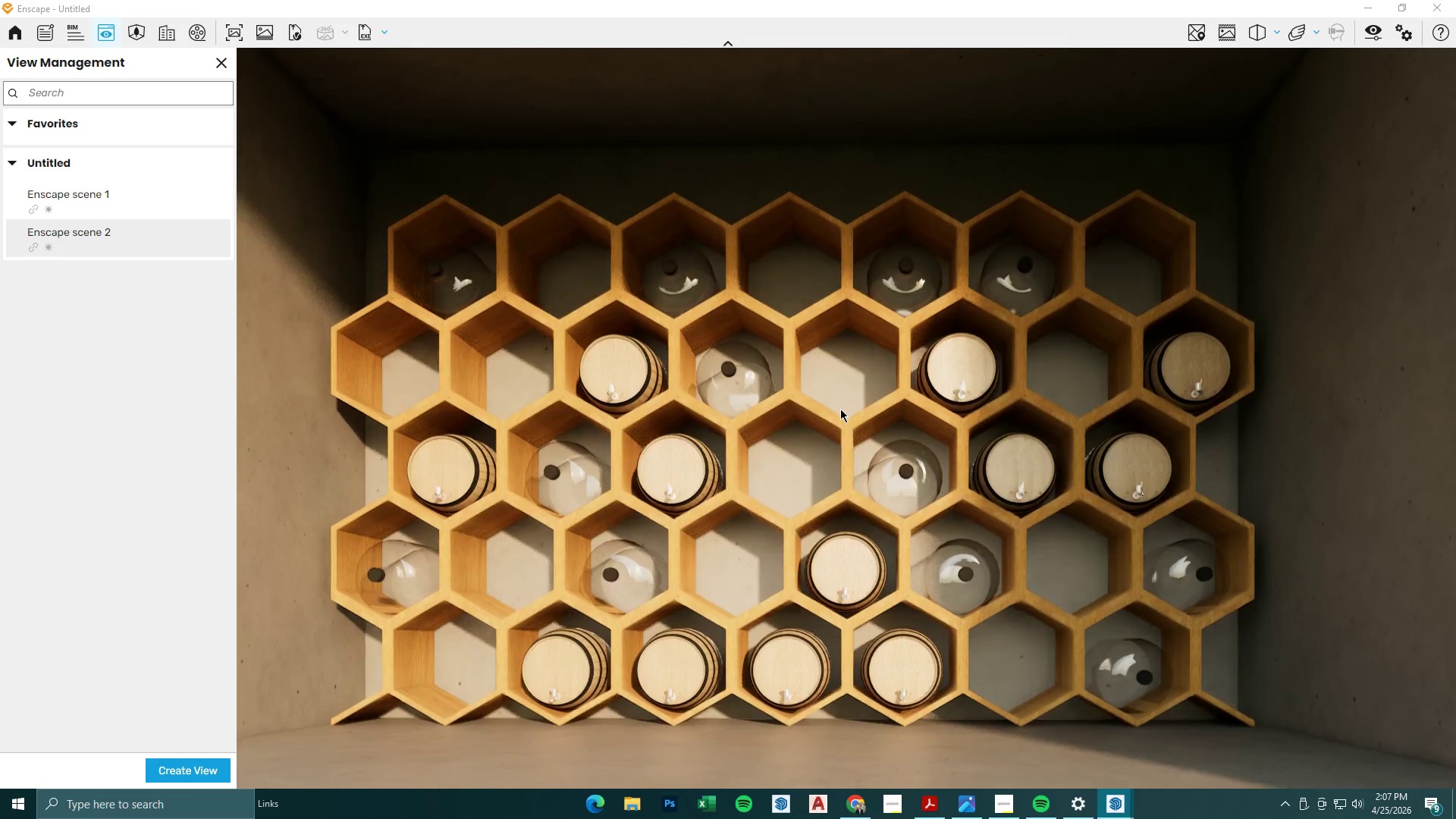 
left_click([1286, 83])
 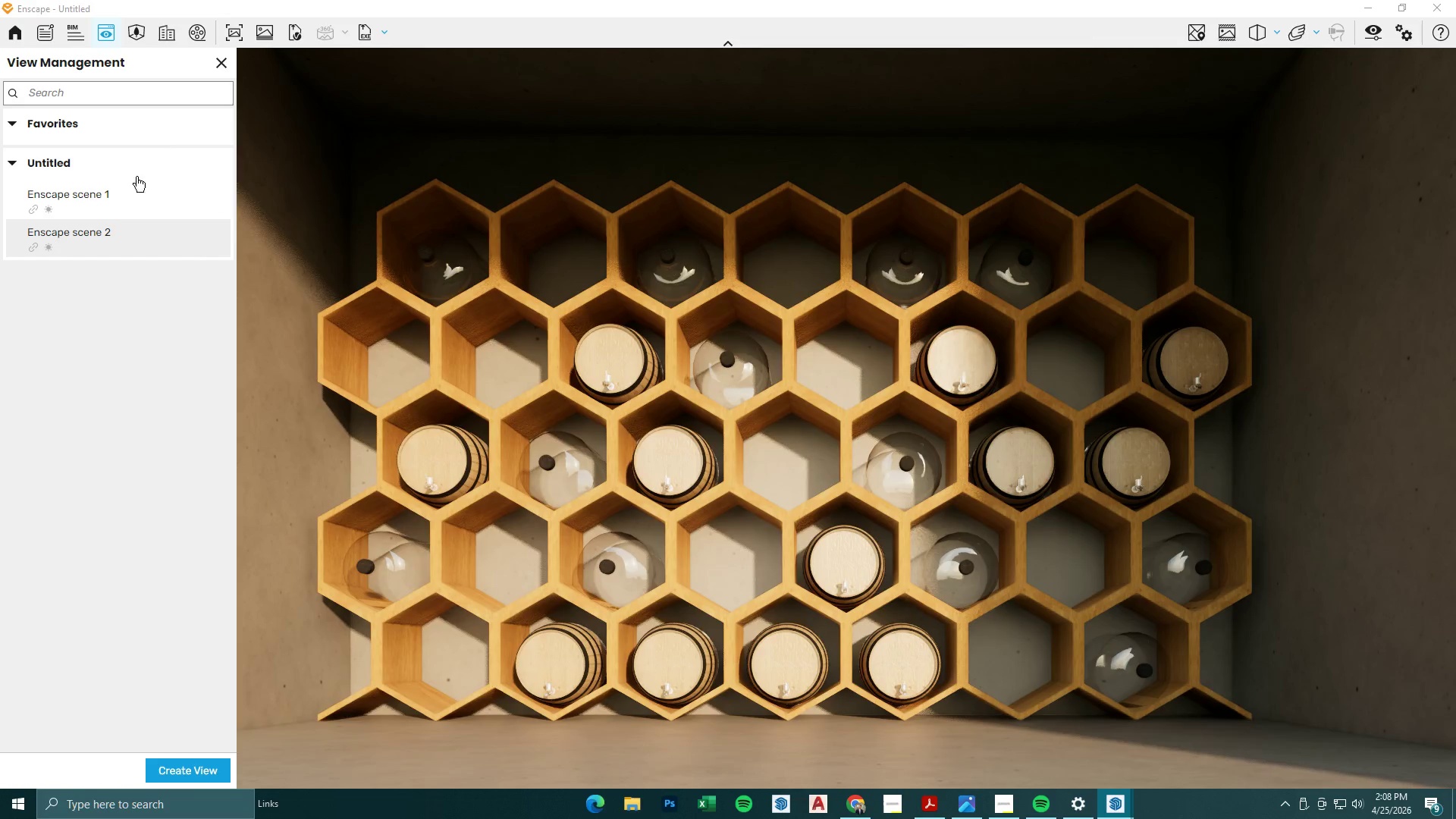 
left_click_drag(start_coordinate=[123, 208], to_coordinate=[1370, 28])
 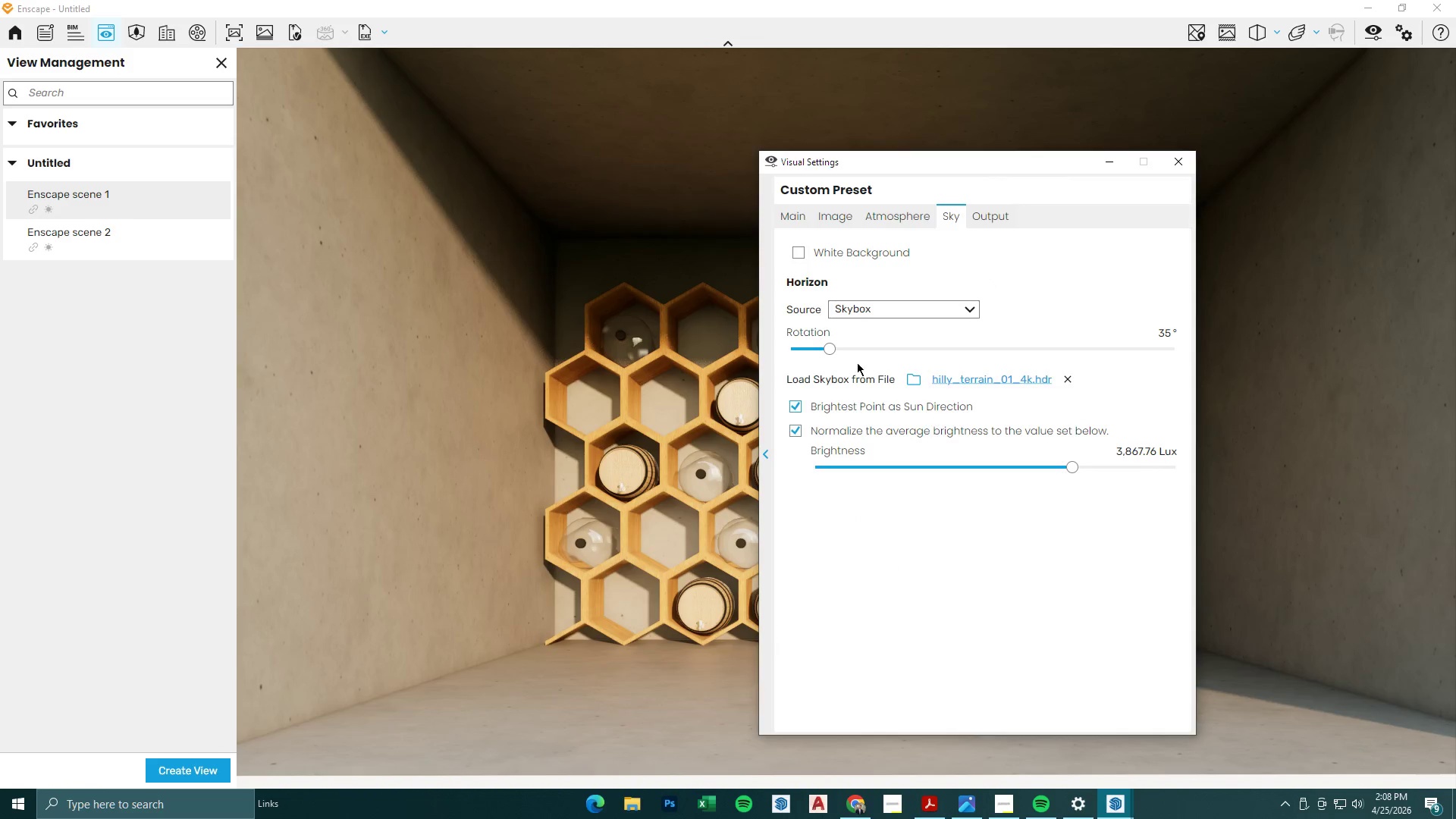 
left_click([802, 216])
 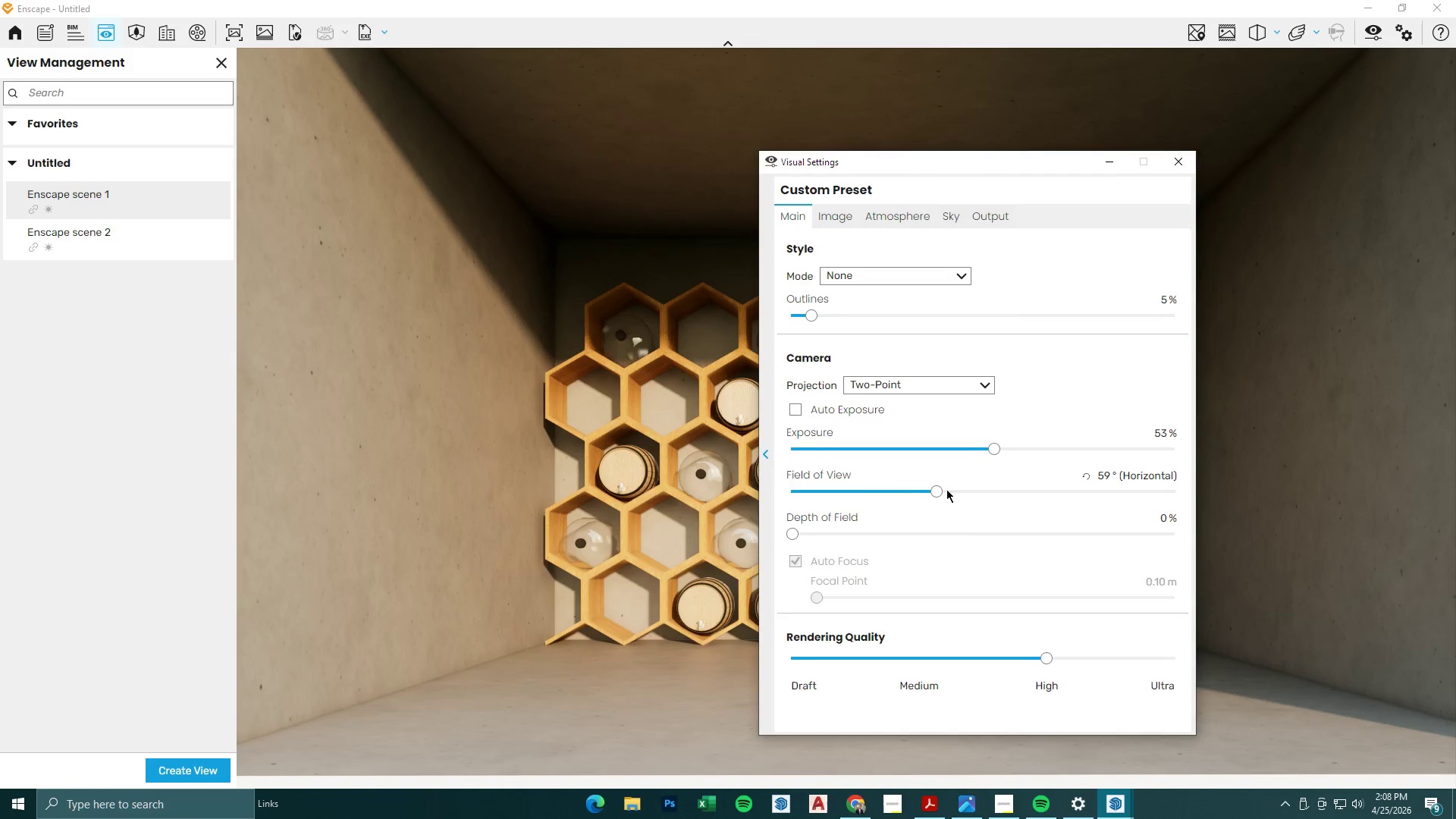 
left_click_drag(start_coordinate=[940, 490], to_coordinate=[874, 491])
 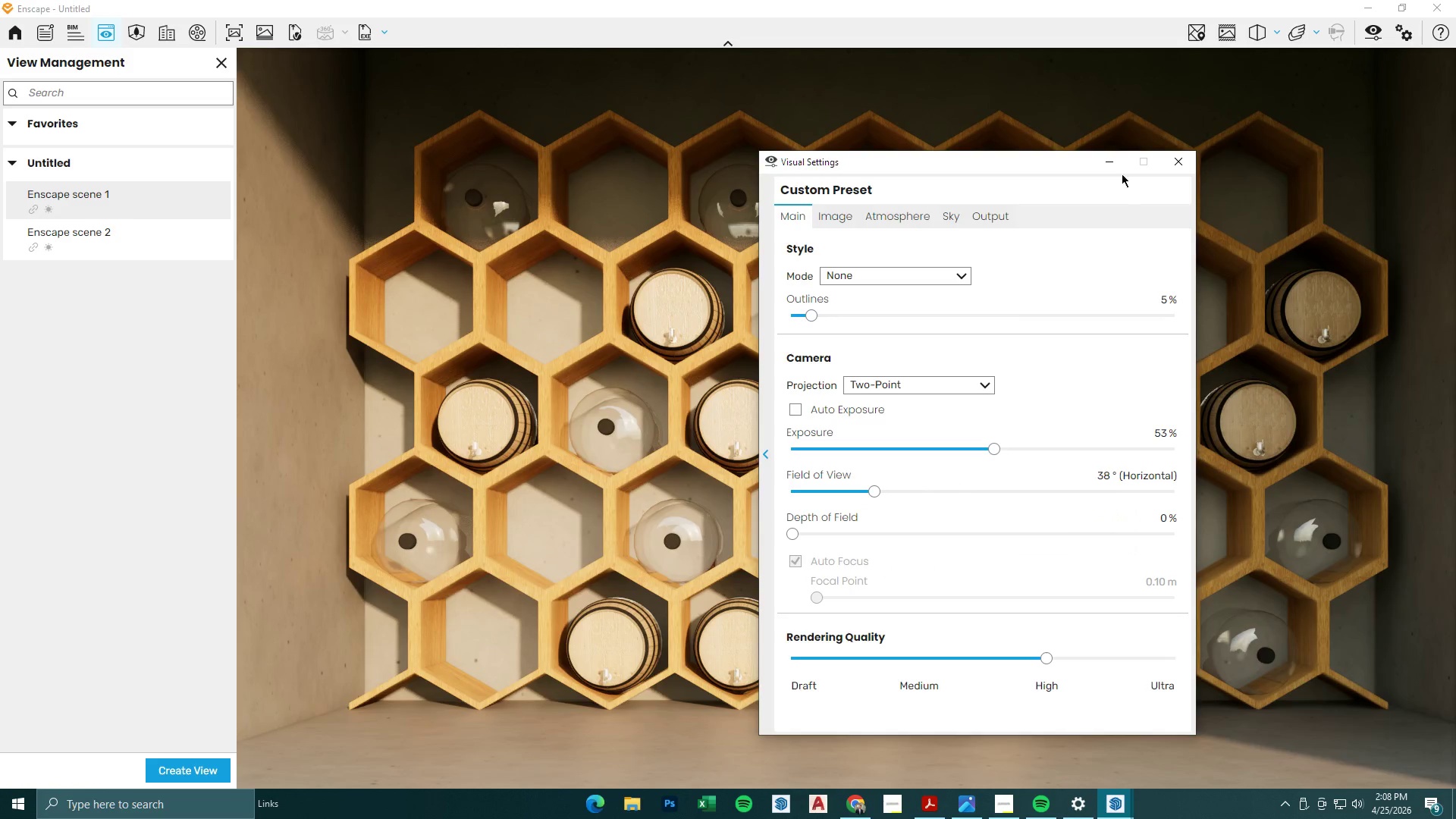 
left_click([1108, 169])
 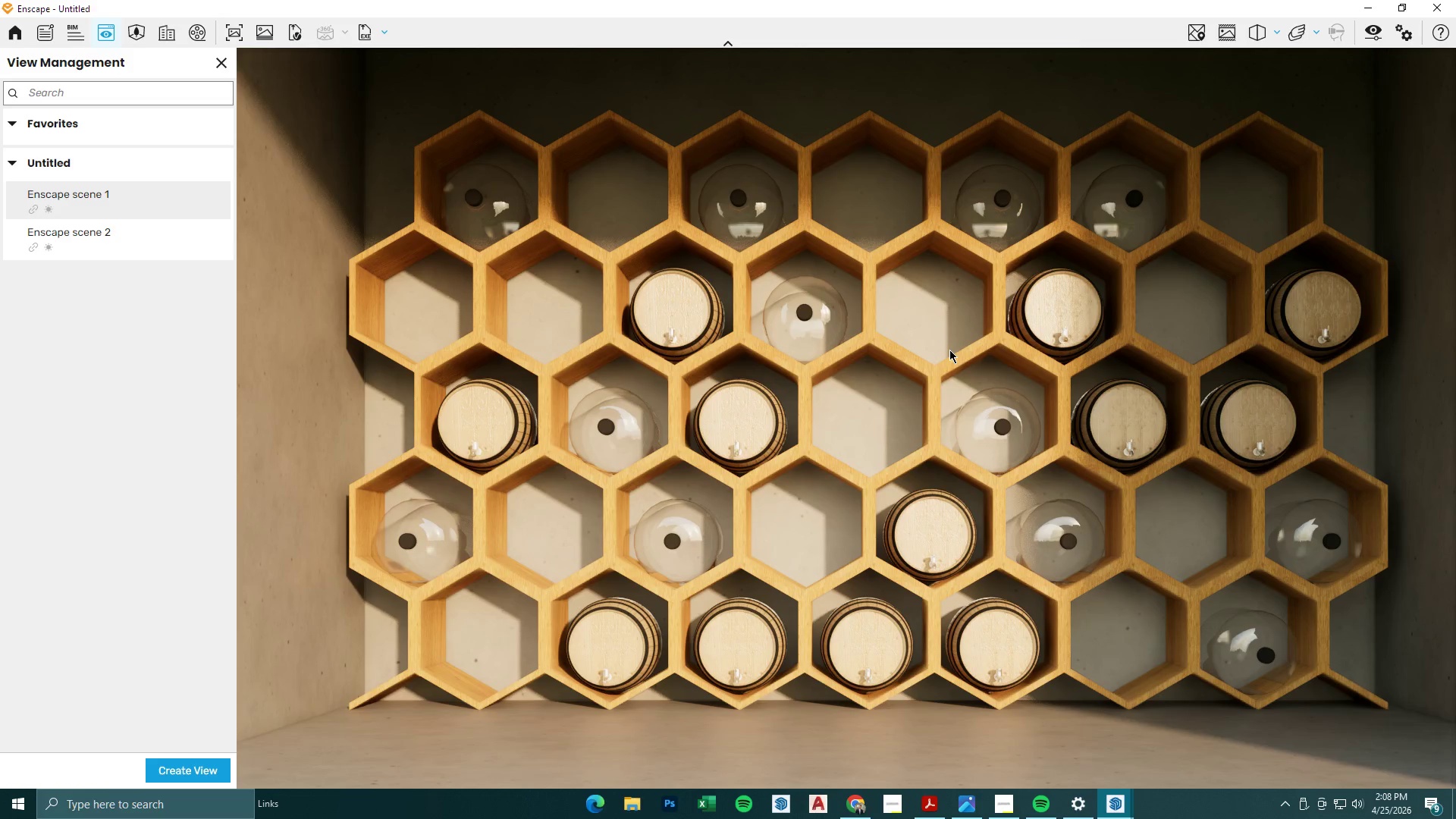 
left_click([1361, 11])
 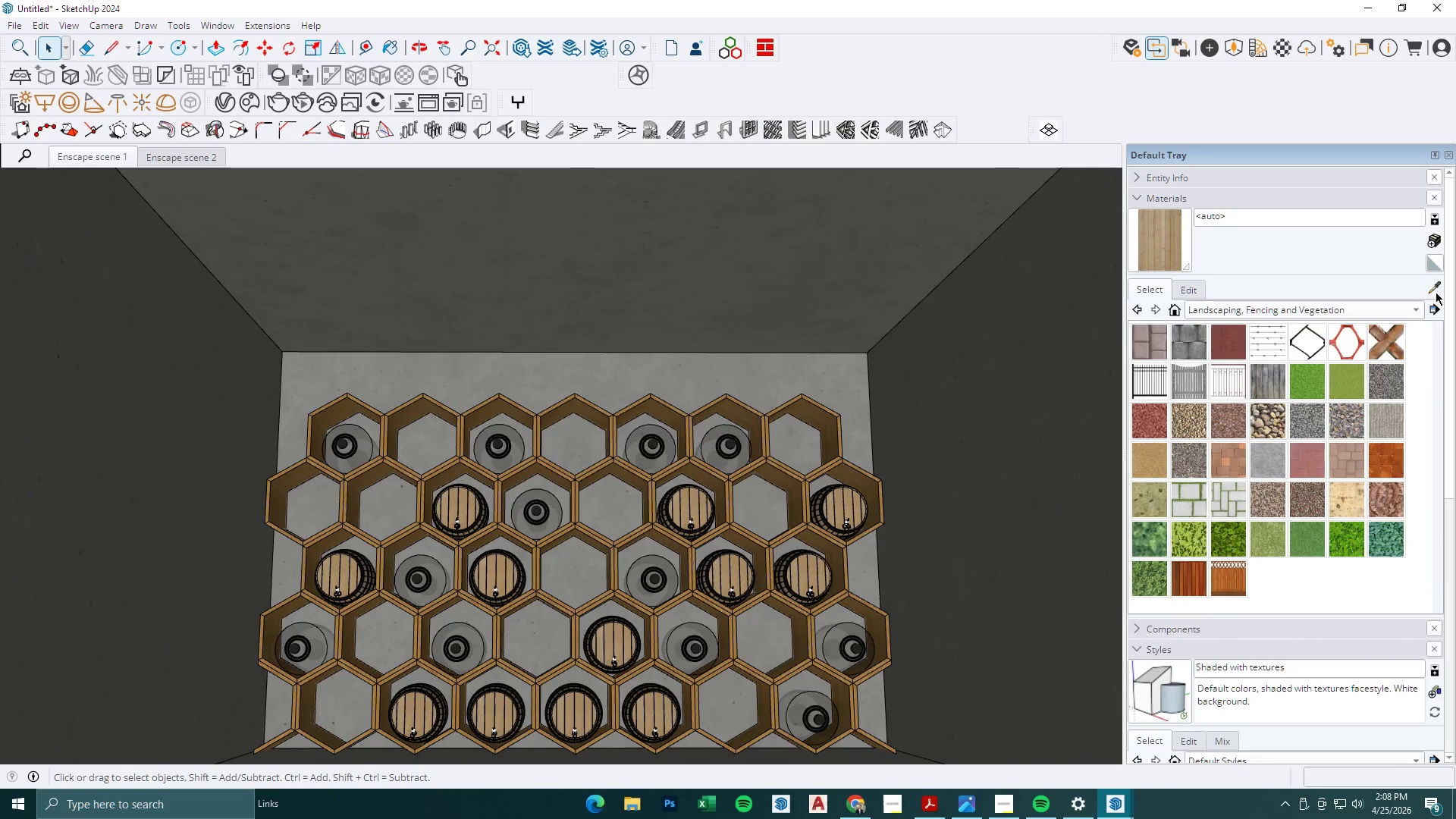 
left_click([1436, 294])
 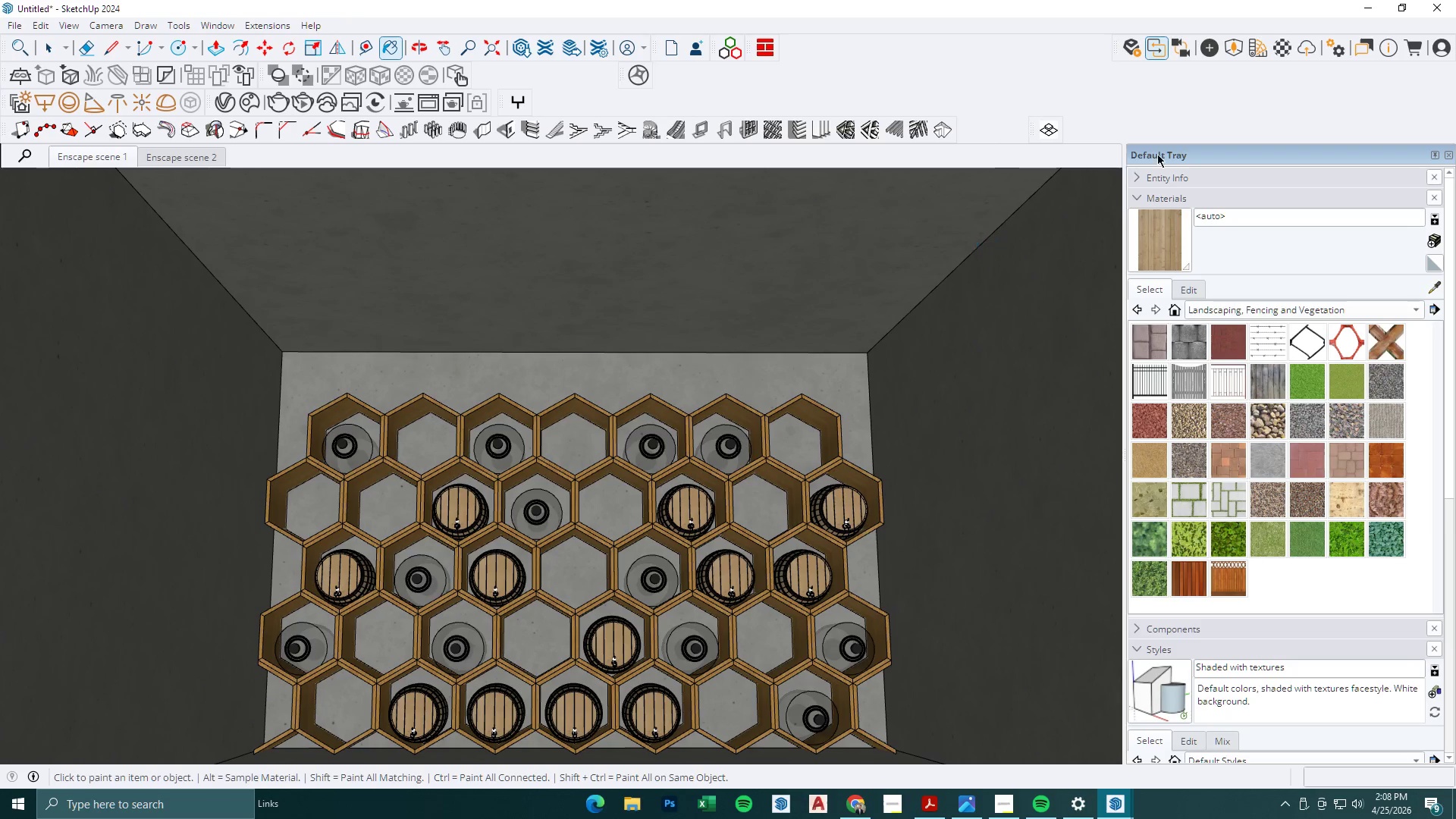 
left_click([1280, 48])
 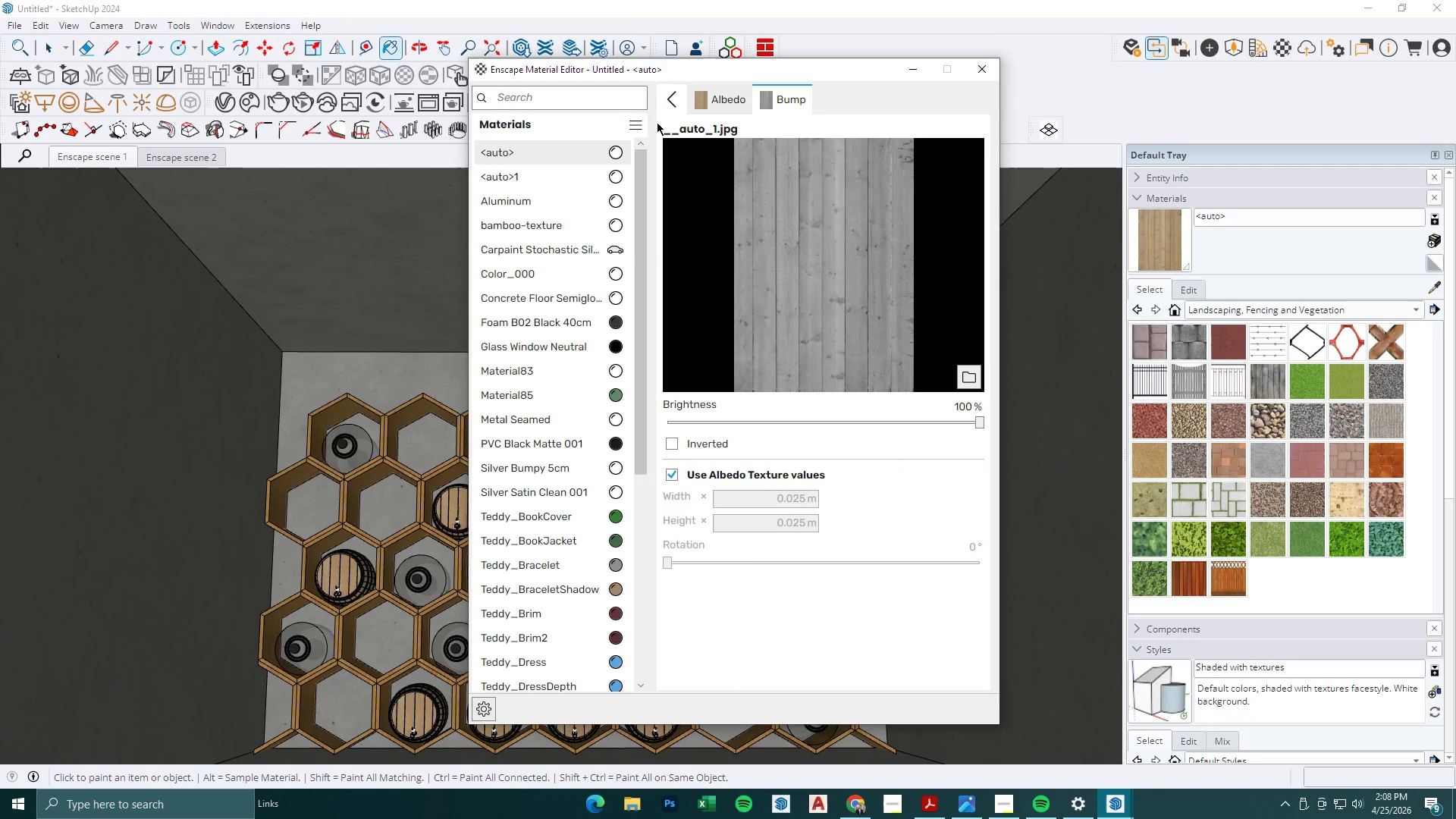 
left_click([670, 100])
 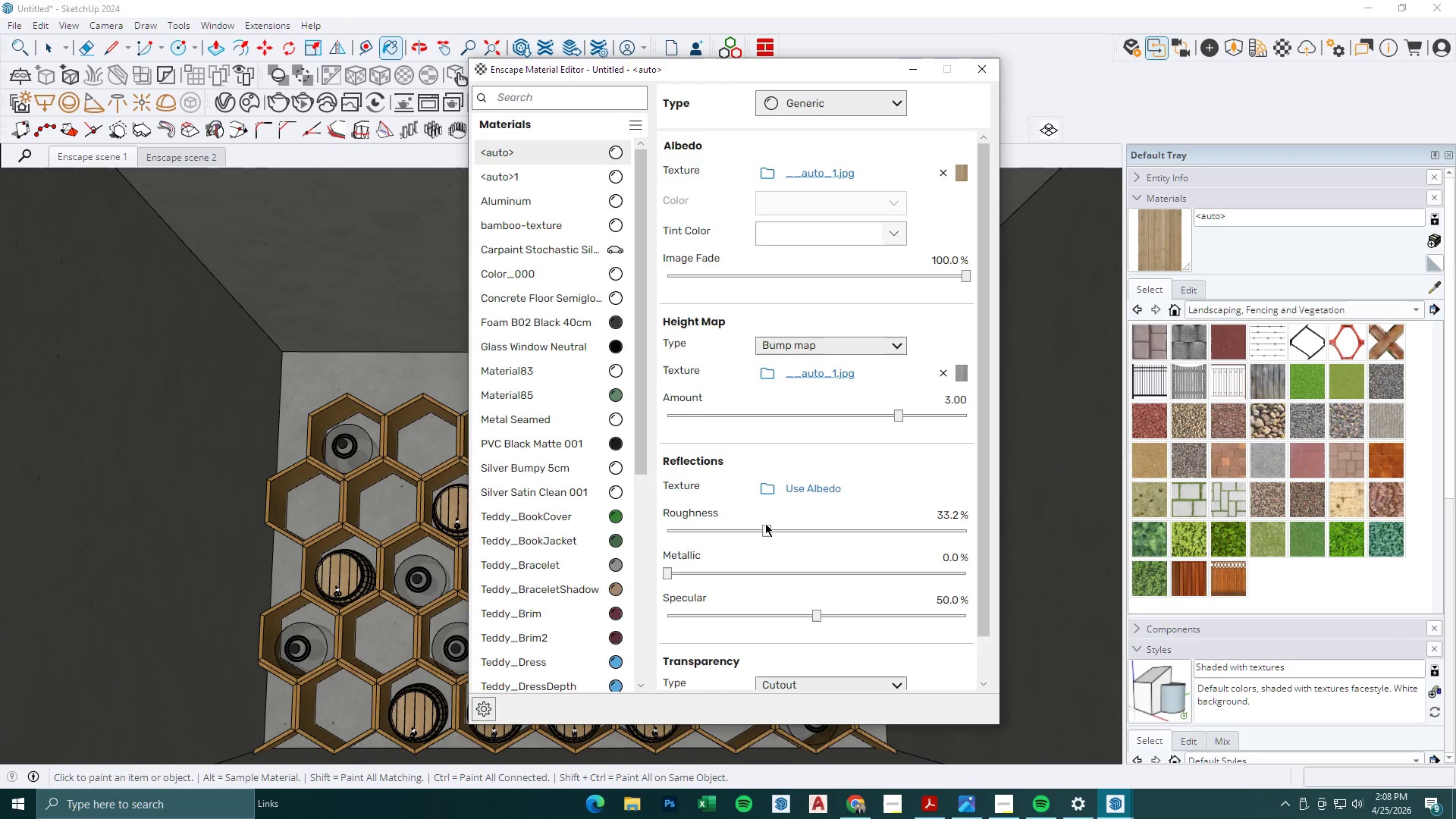 
left_click_drag(start_coordinate=[765, 528], to_coordinate=[894, 533])
 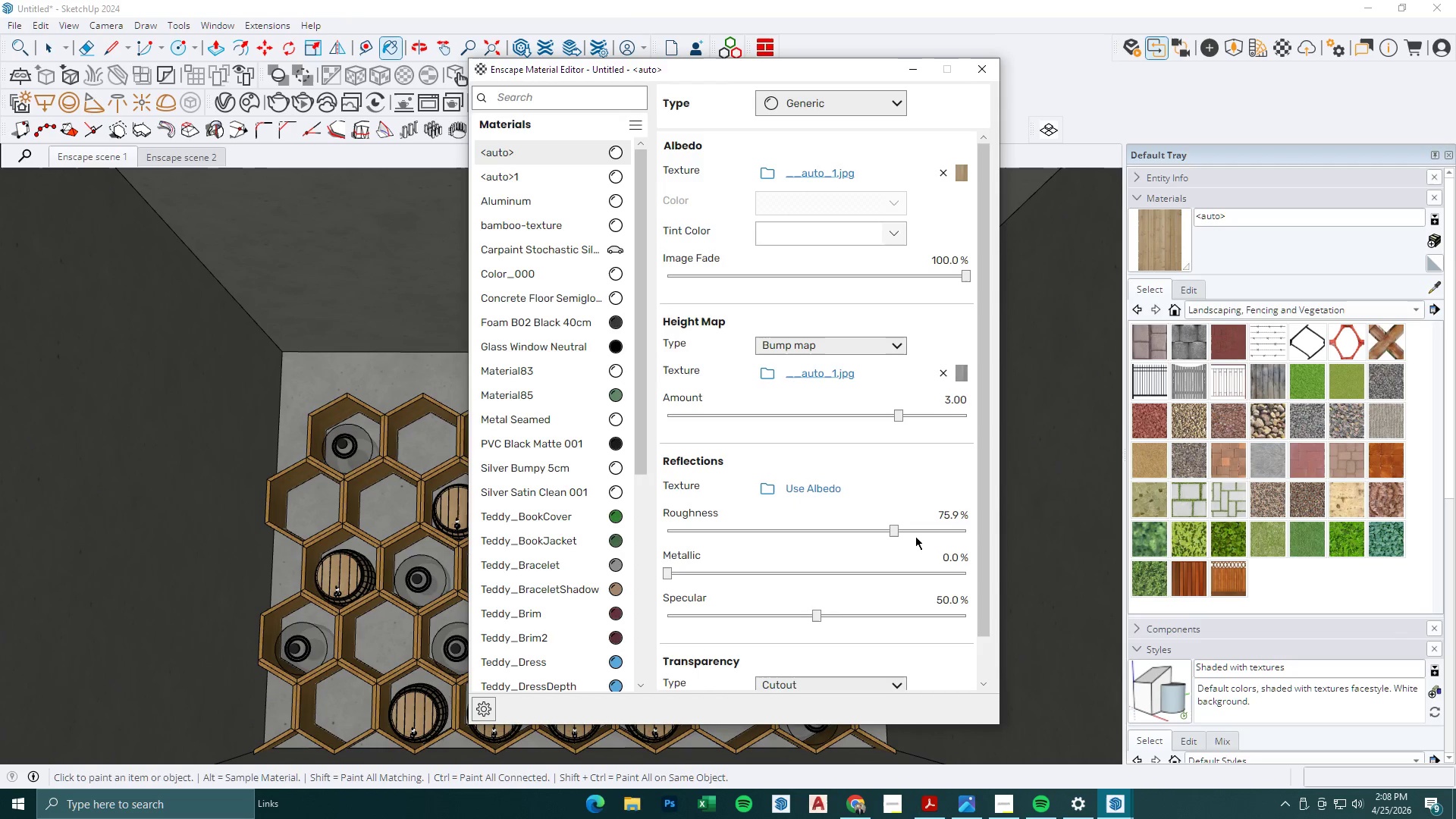 
left_click_drag(start_coordinate=[896, 530], to_coordinate=[930, 530])
 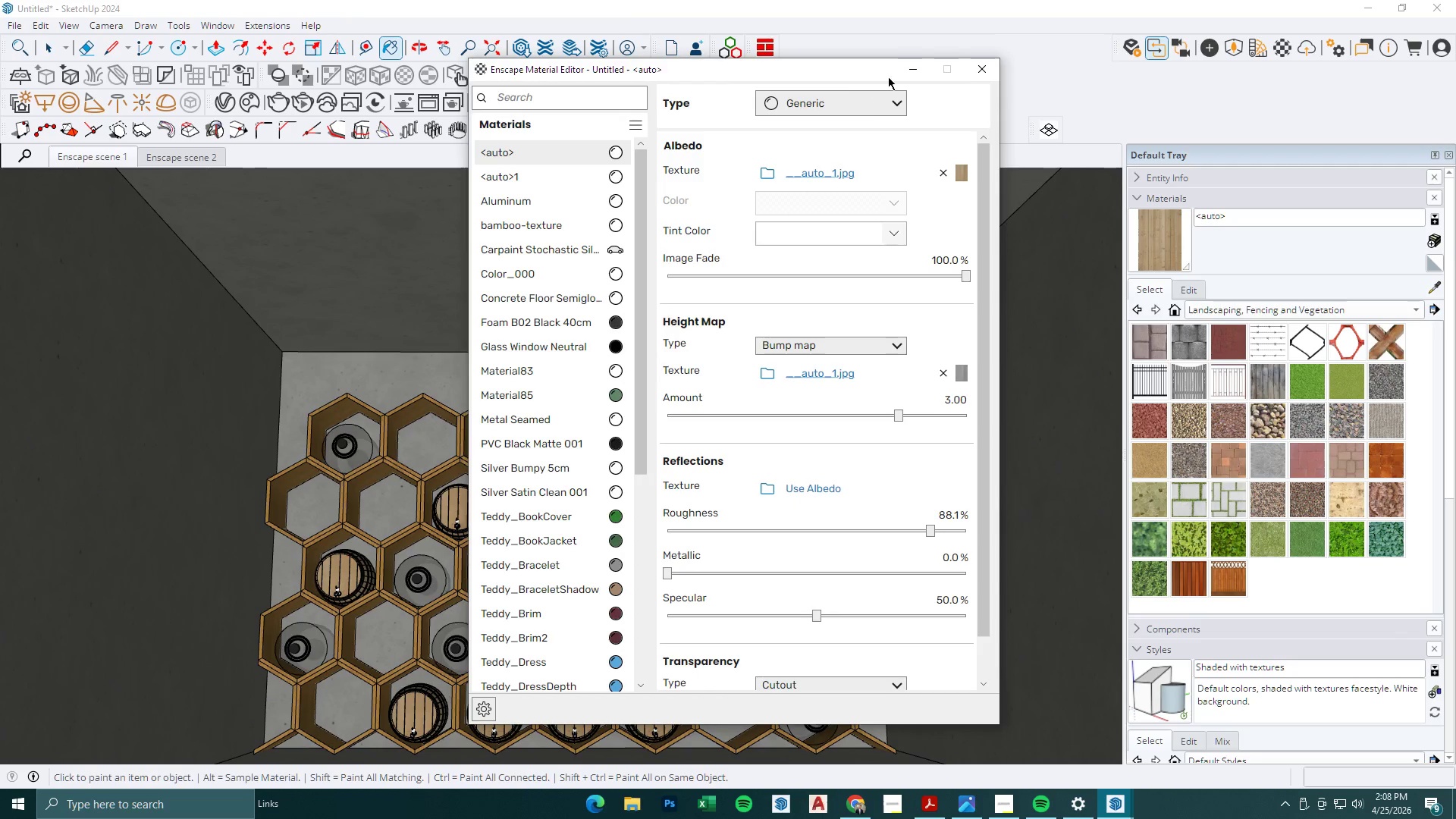 
left_click([909, 69])
 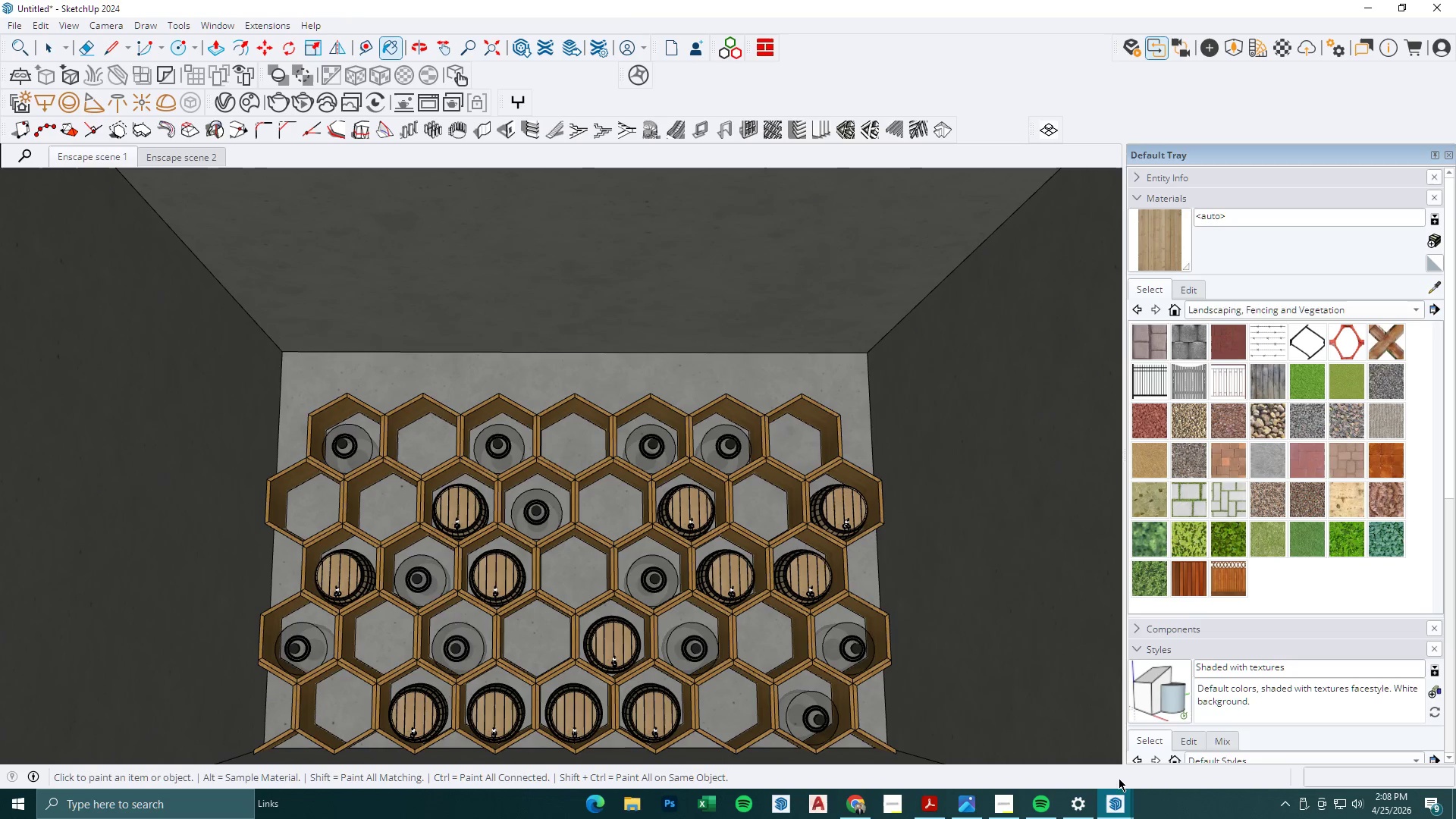 
left_click([1118, 798])
 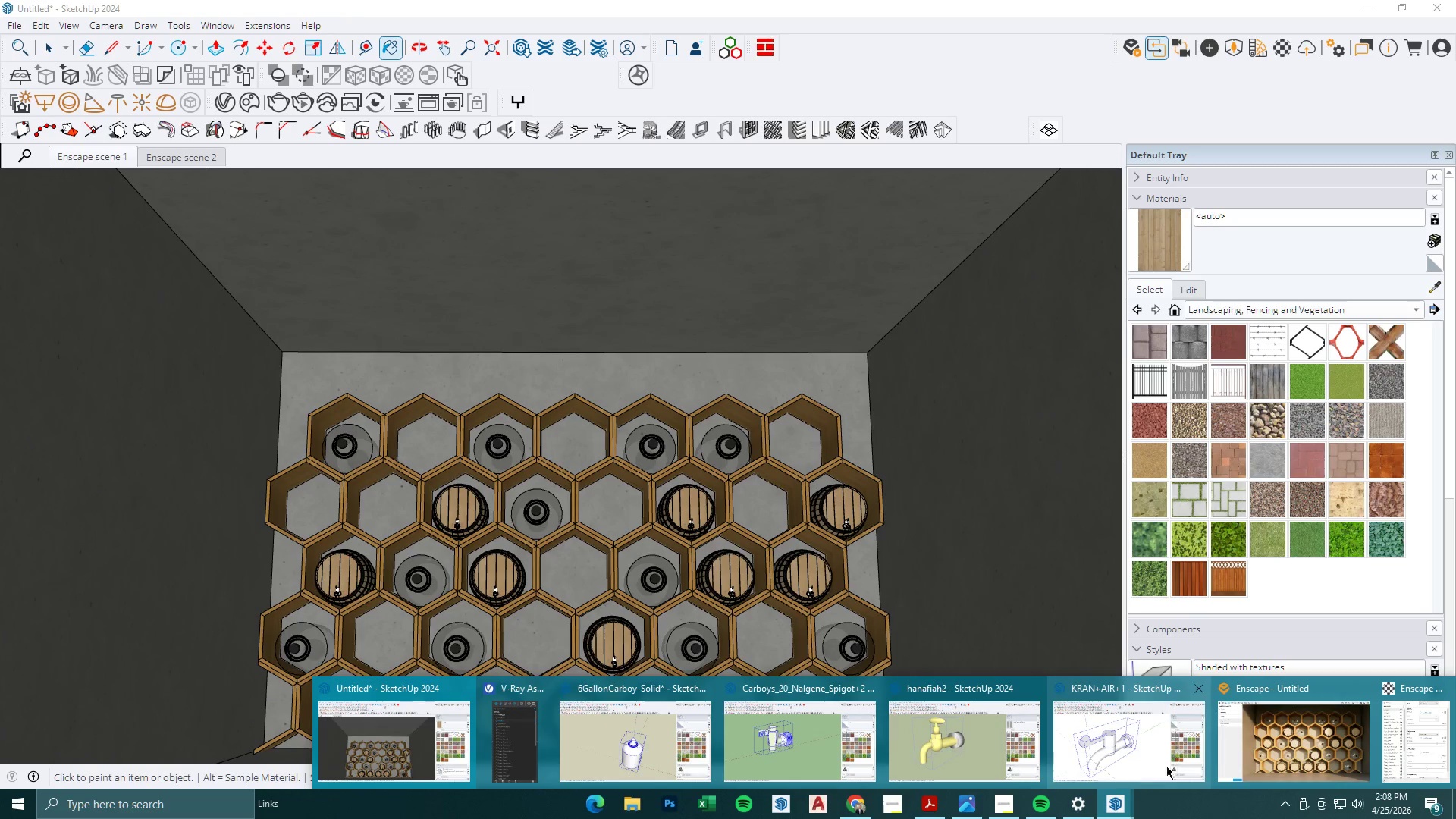 
left_click([1289, 747])
 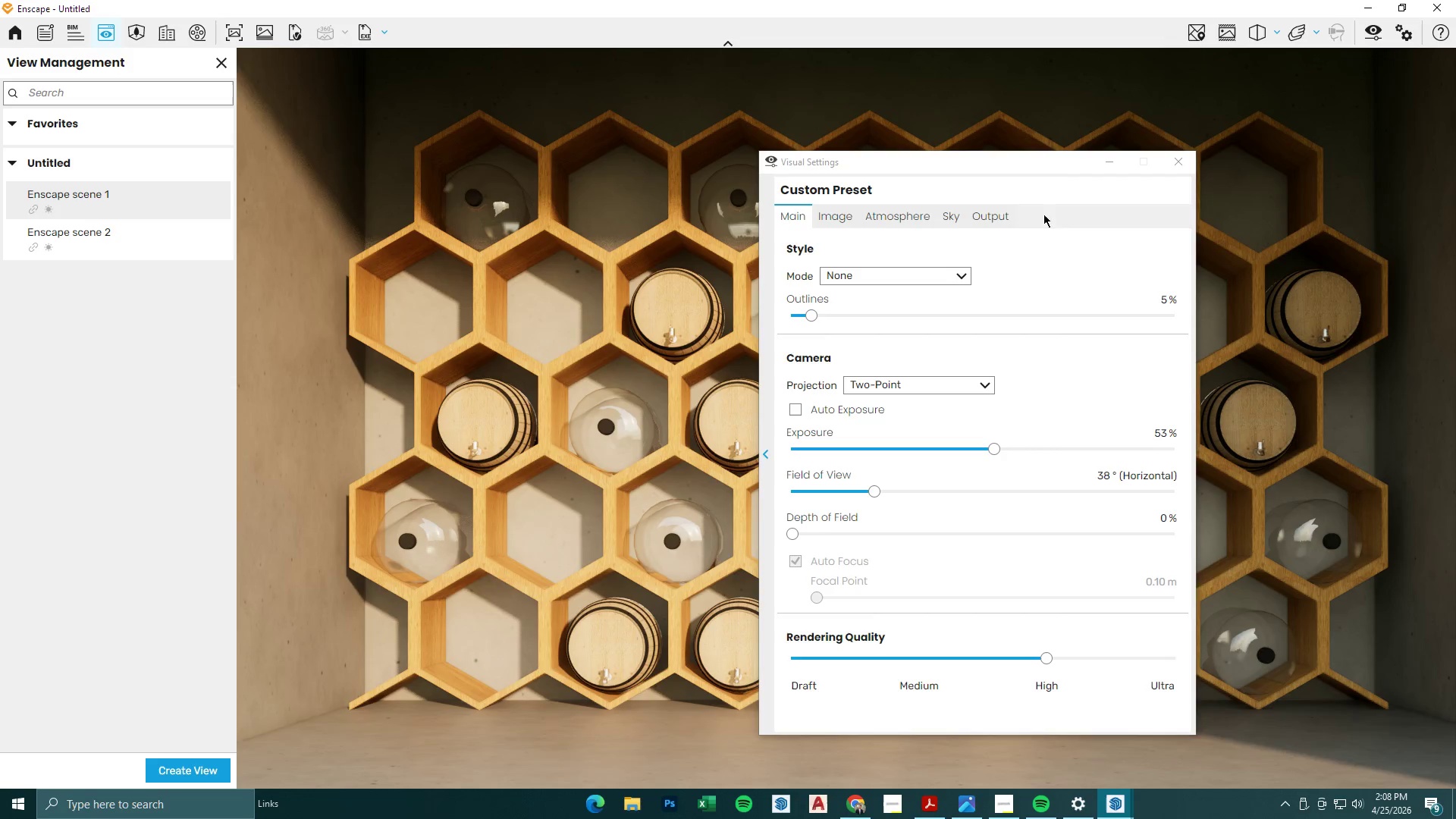 
left_click([1106, 165])
 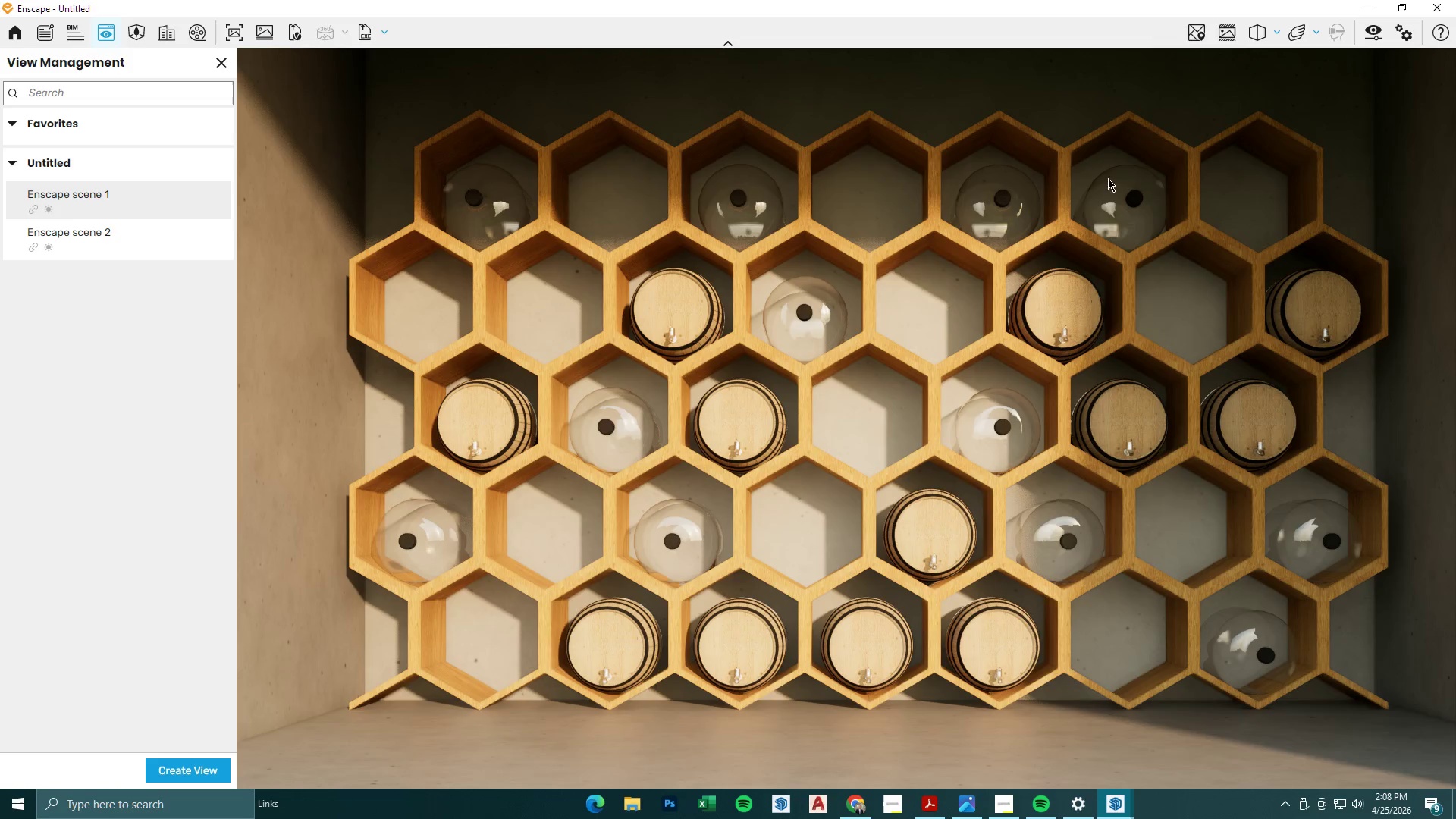 
left_click([1370, 8])
 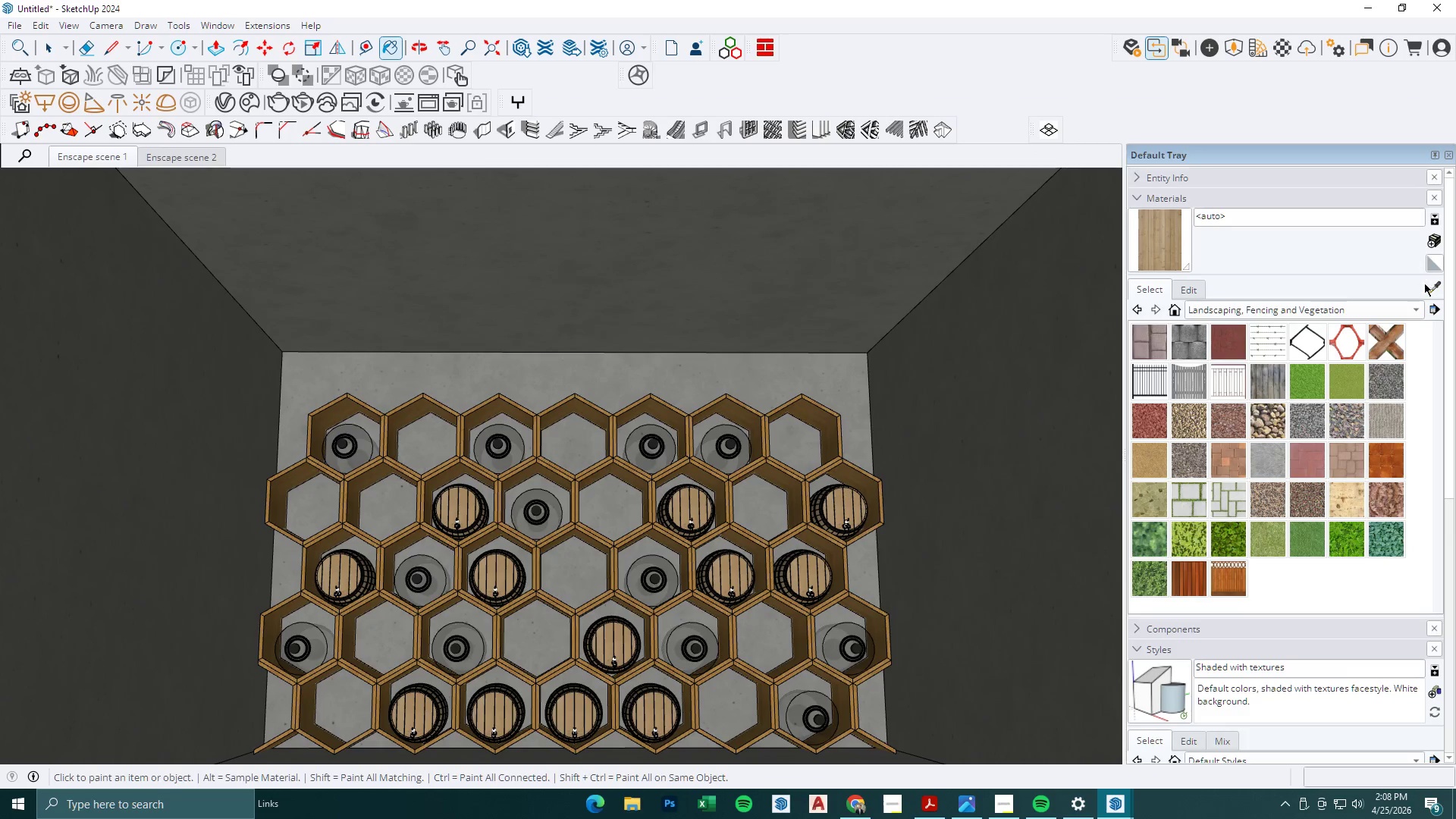 
left_click([1435, 287])
 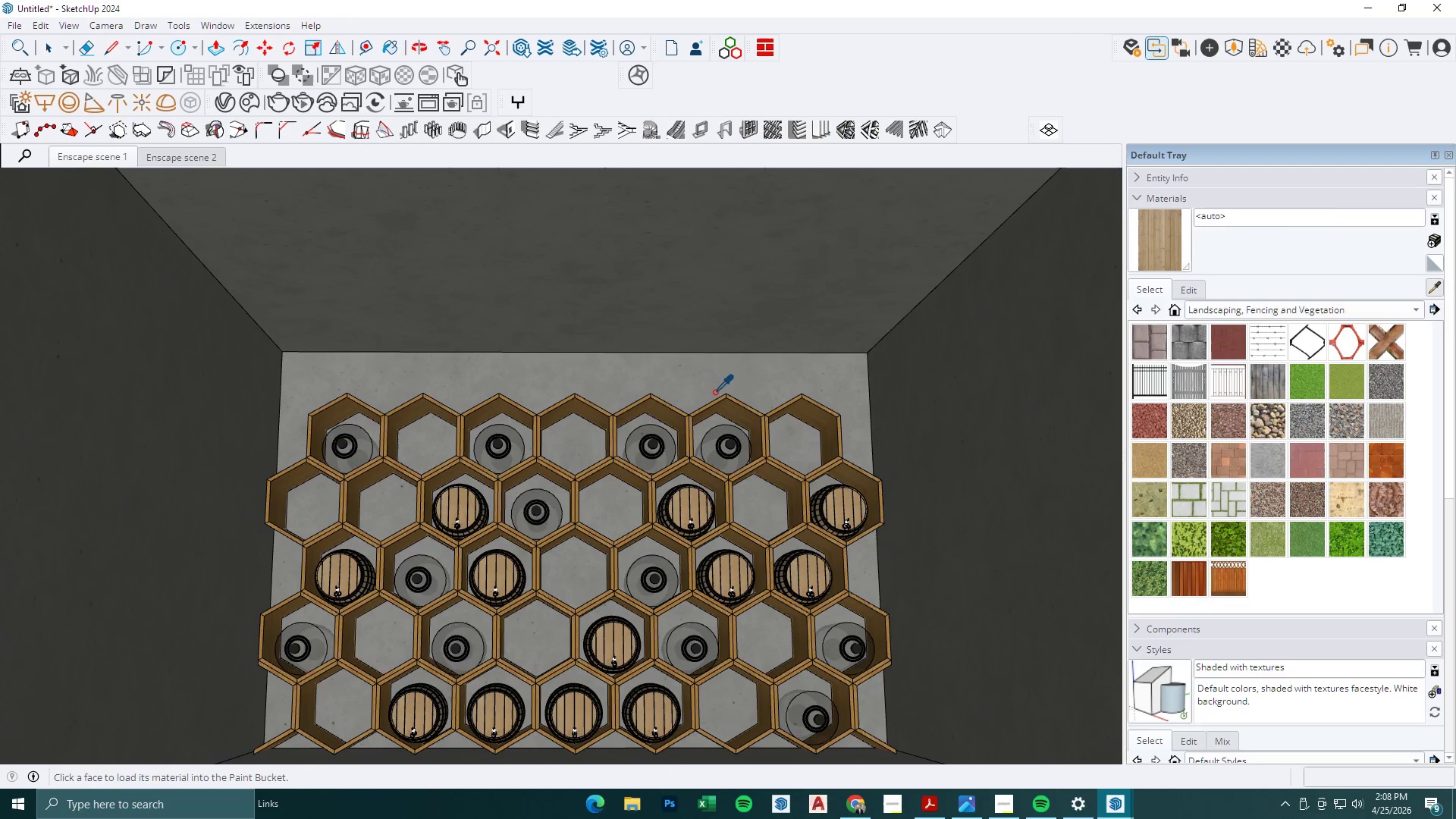 
left_click([722, 381])
 